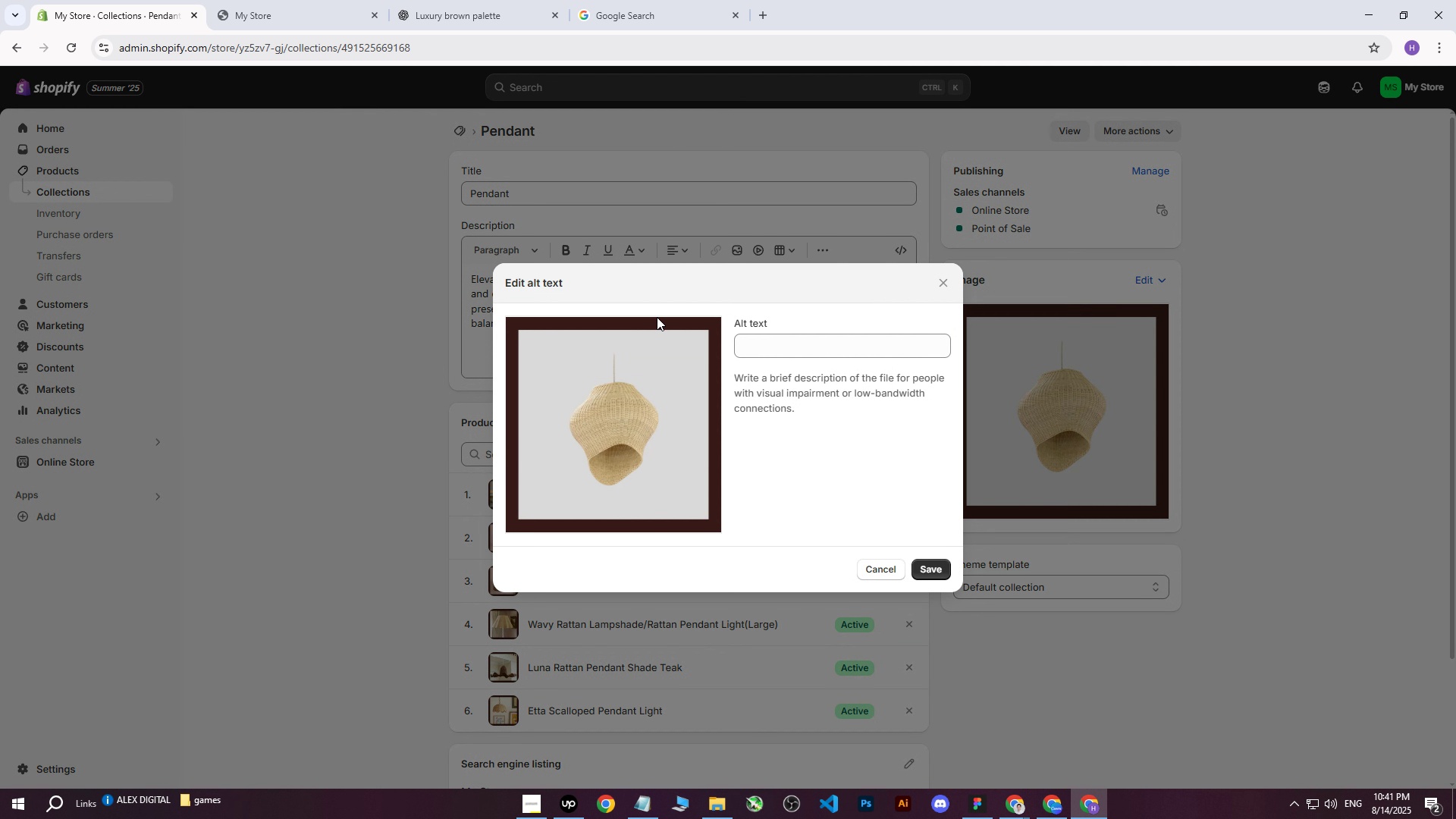 
key(Control+ControlLeft)
 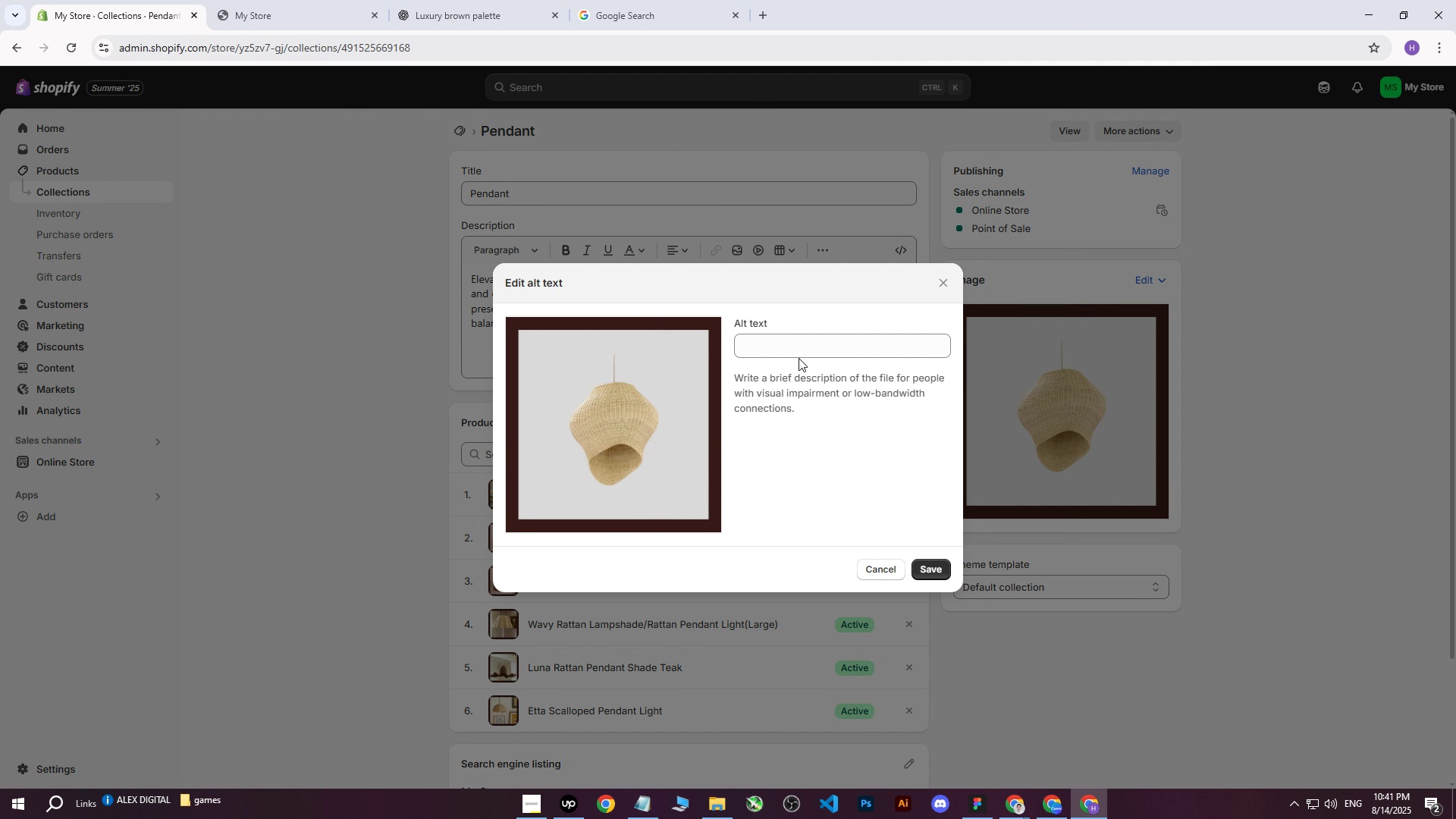 
key(Control+V)
 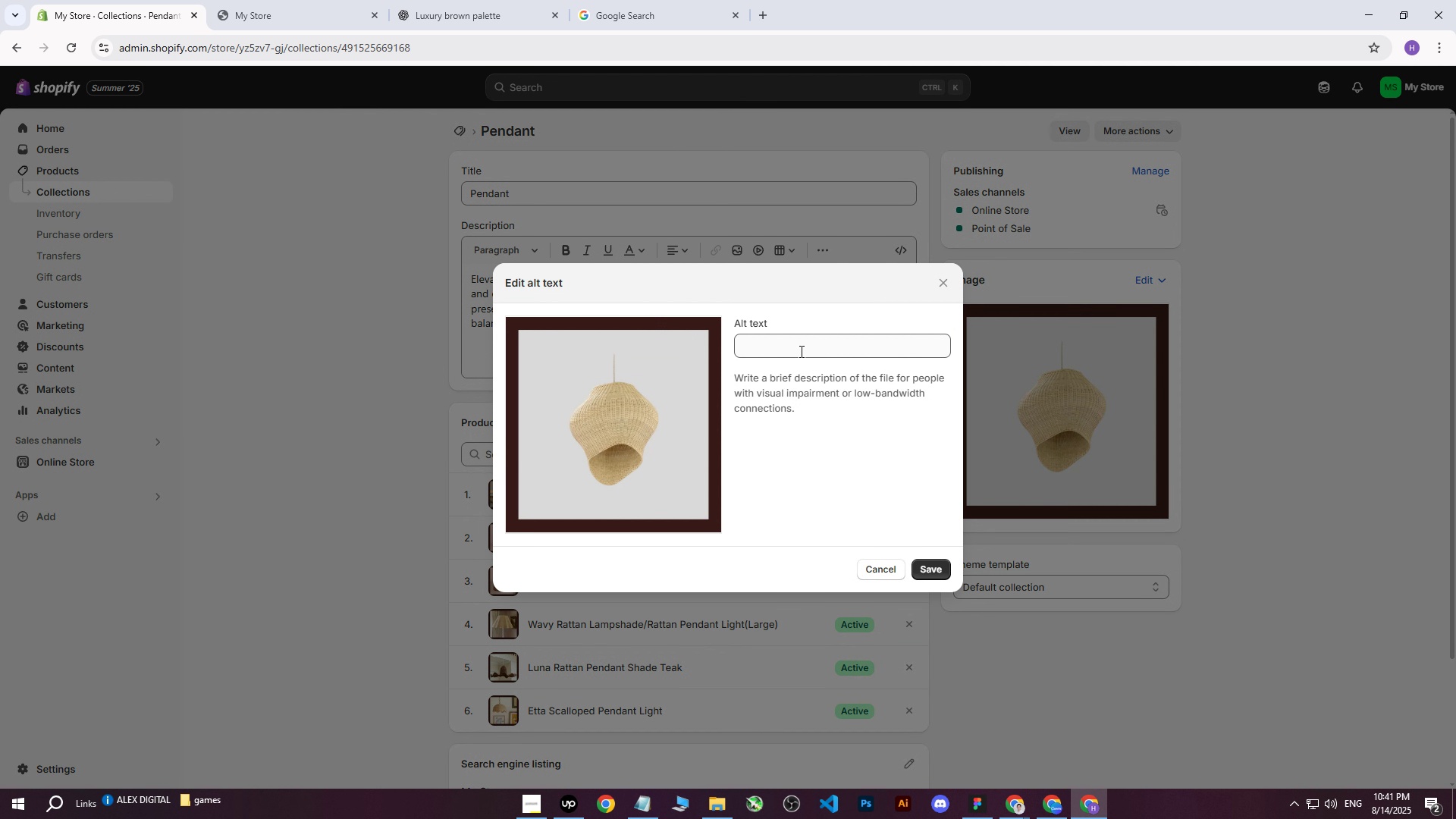 
left_click([800, 351])
 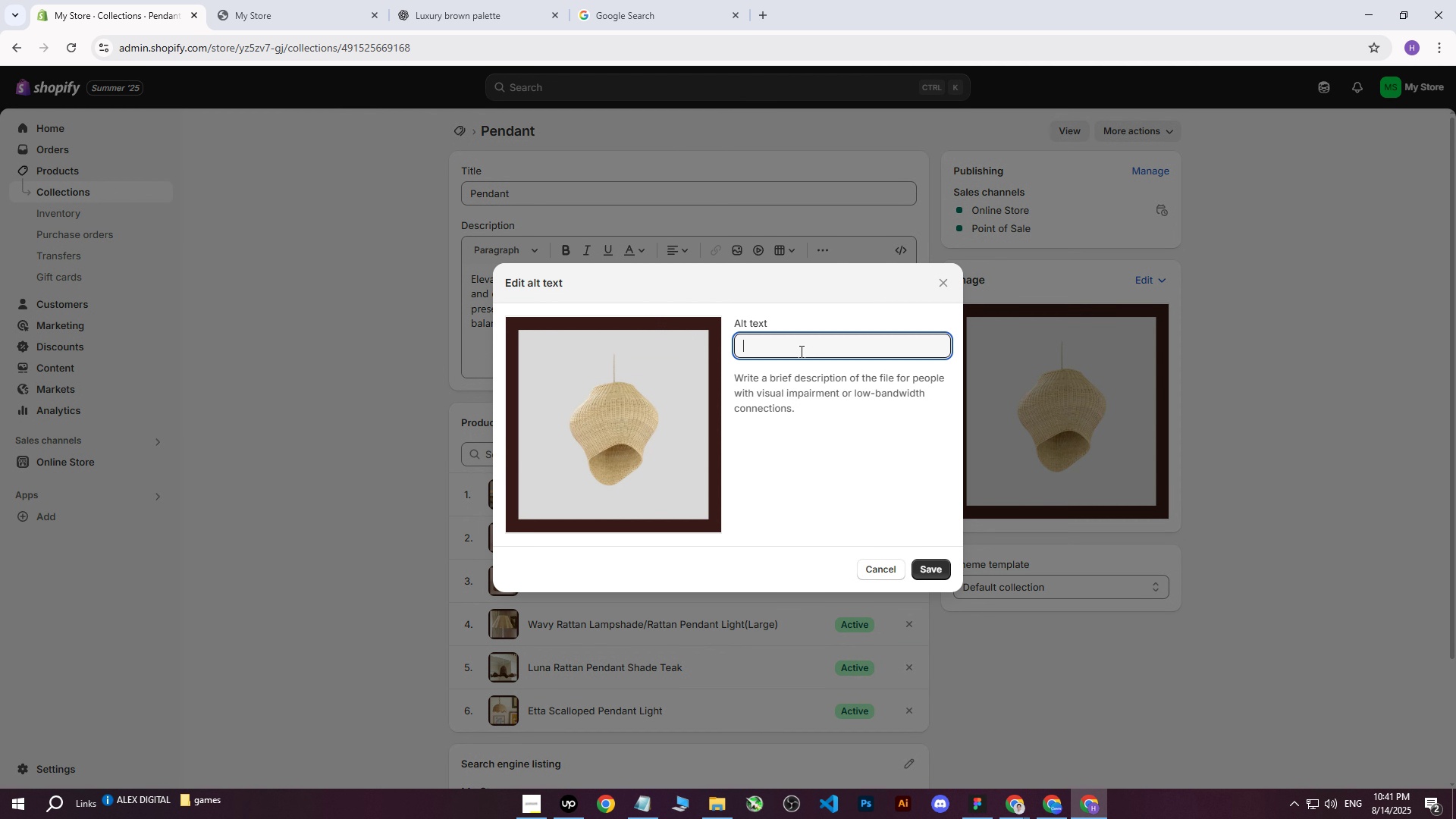 
key(Control+ControlLeft)
 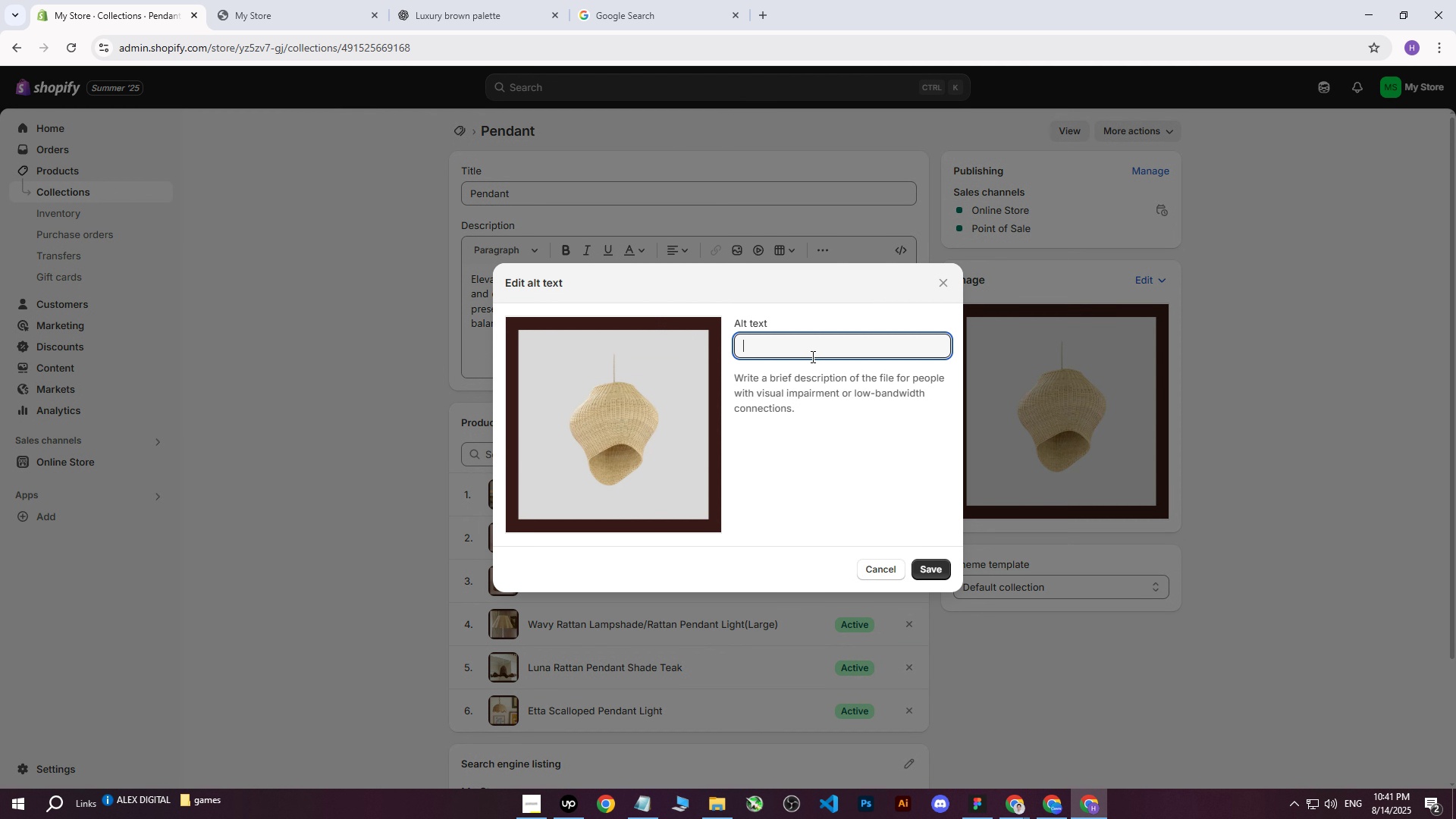 
key(Control+V)
 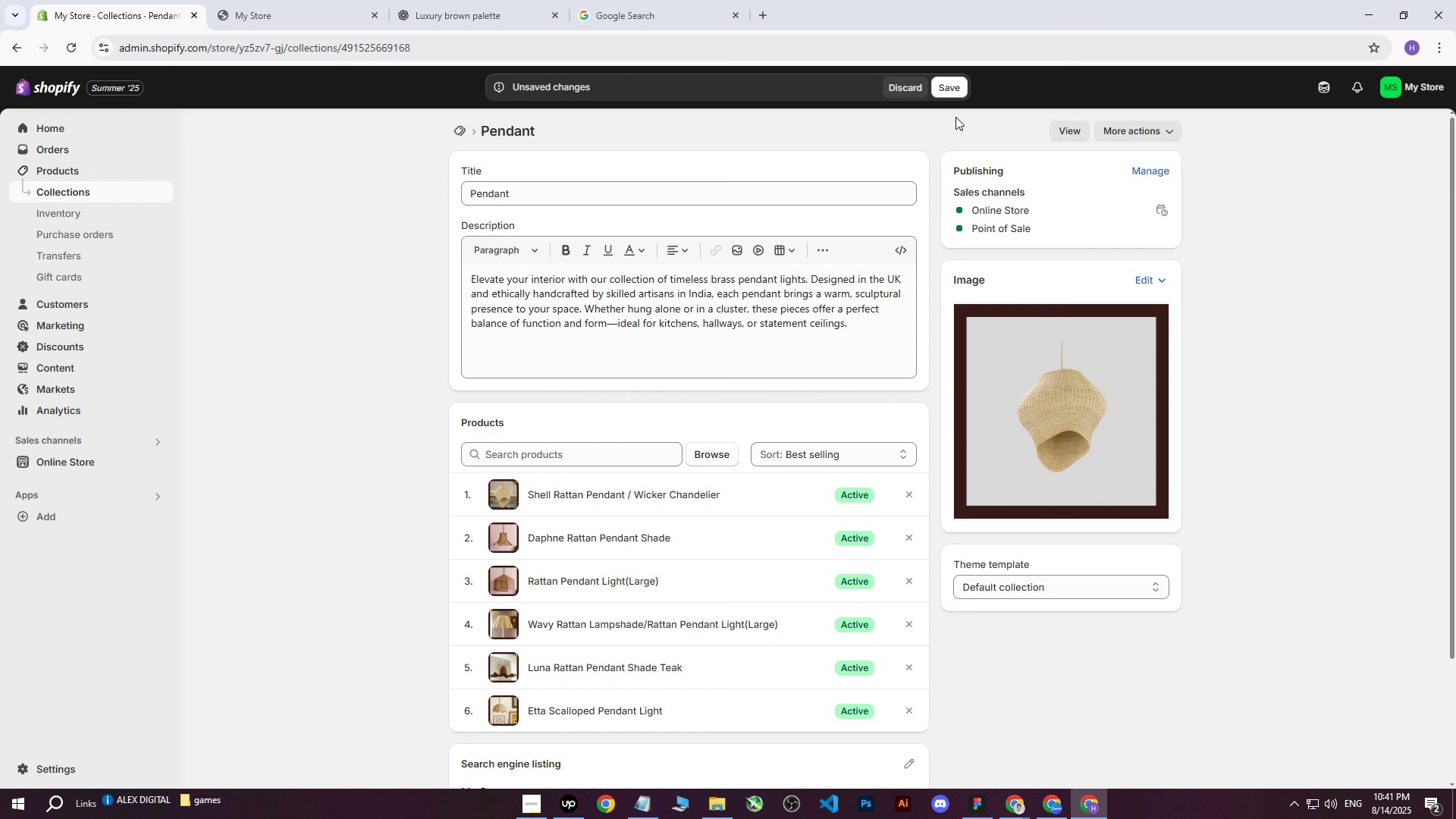 
left_click([958, 96])
 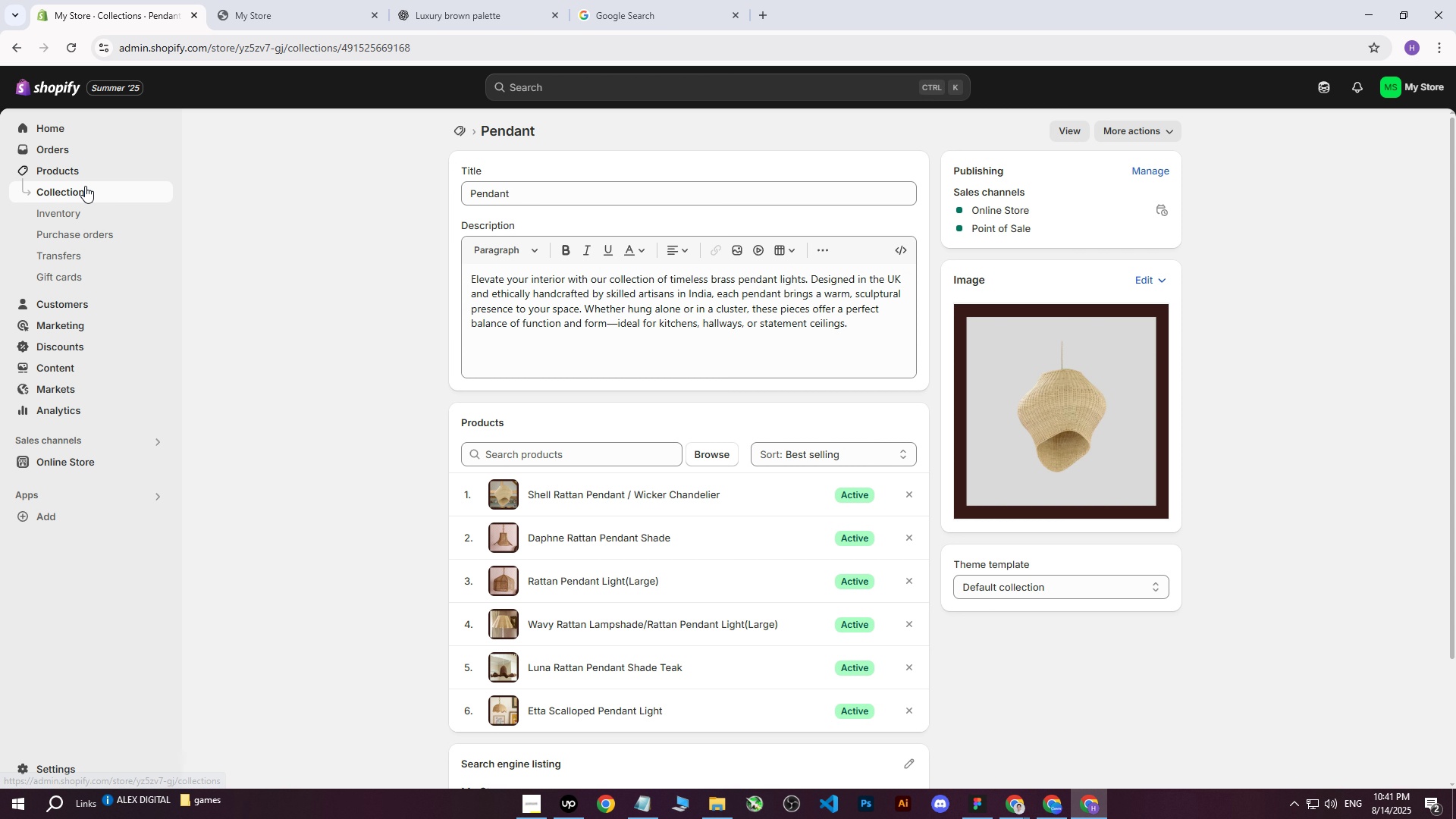 
left_click([85, 186])
 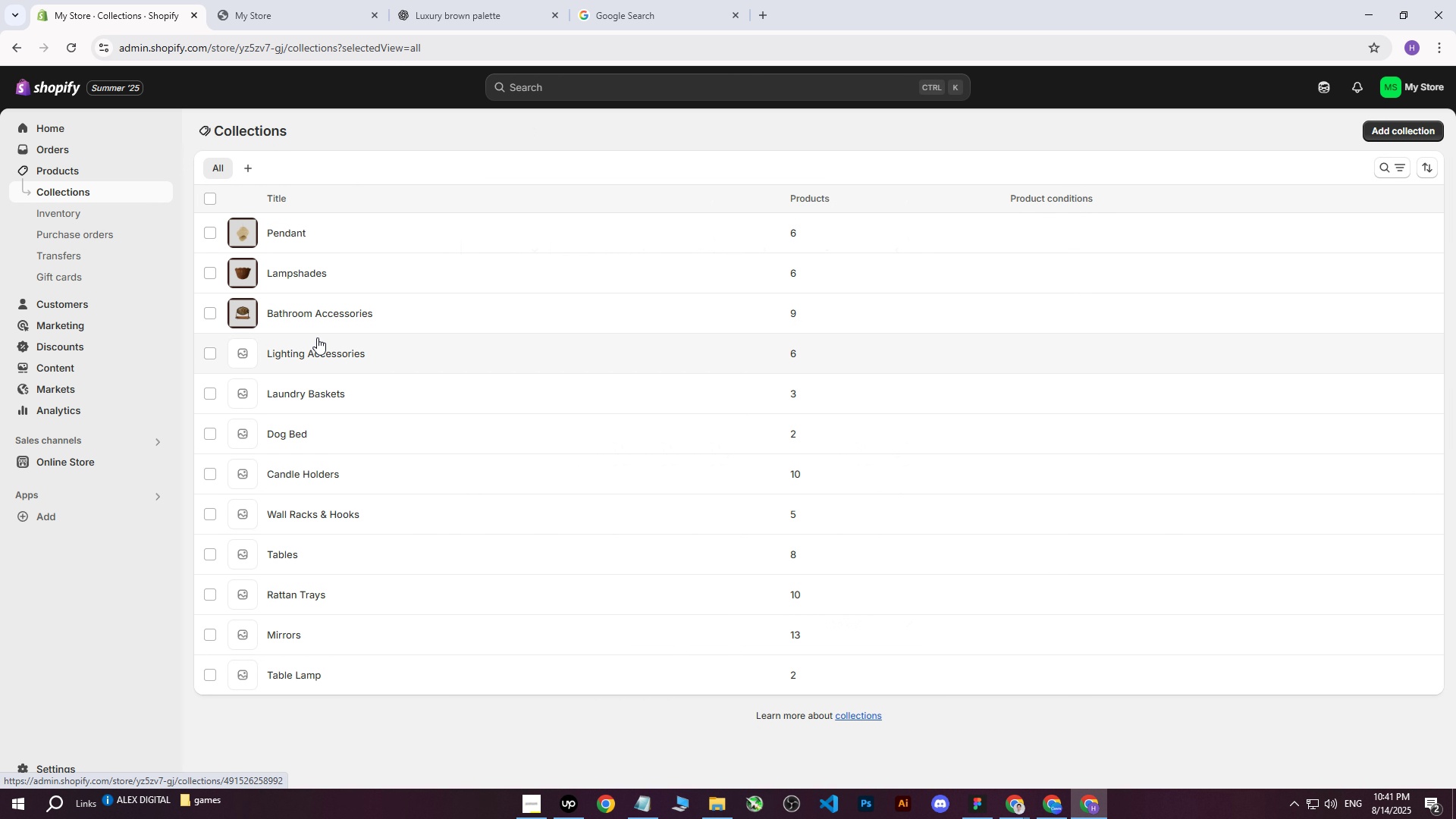 
left_click([312, 355])
 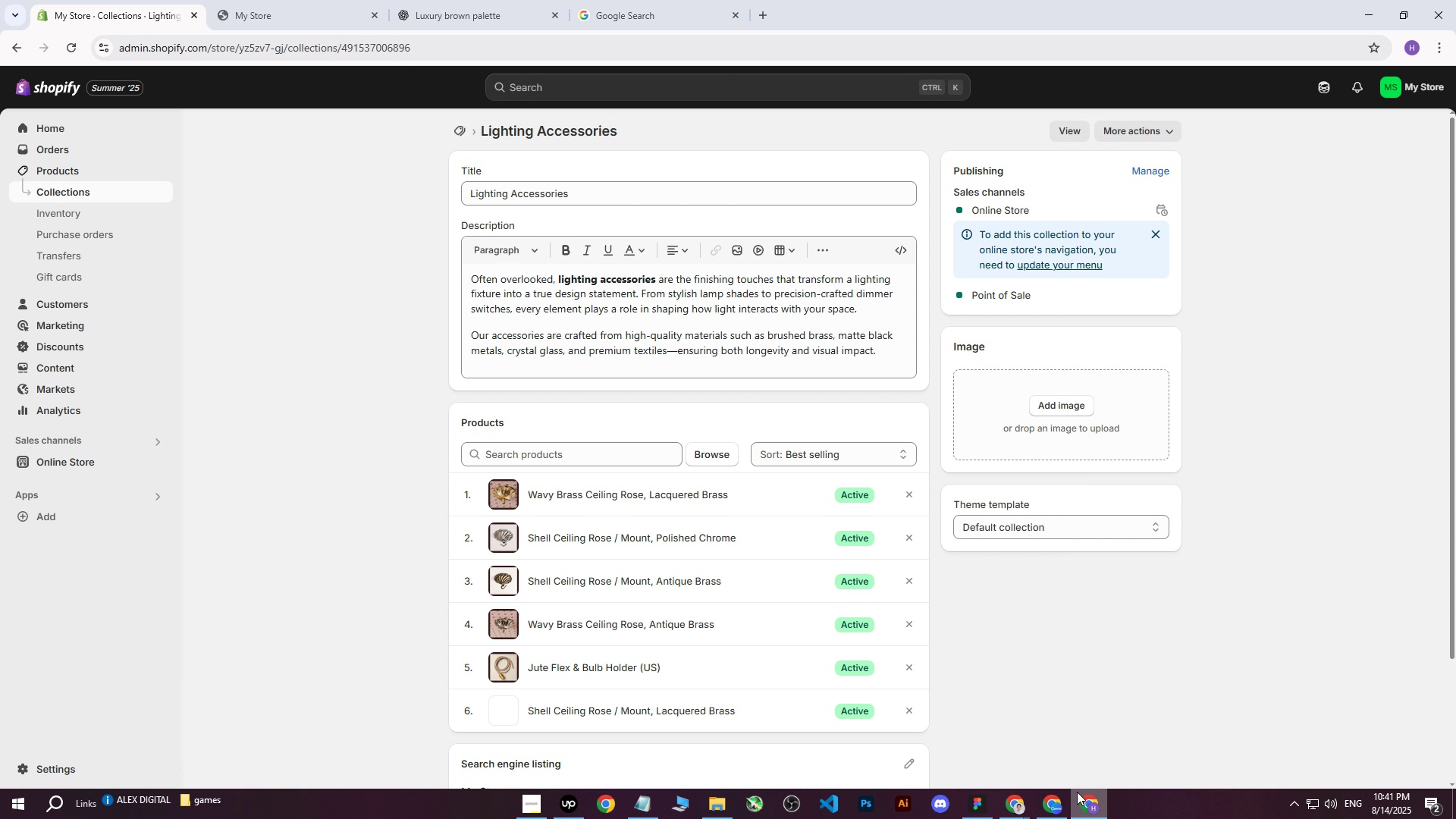 
left_click([1062, 805])
 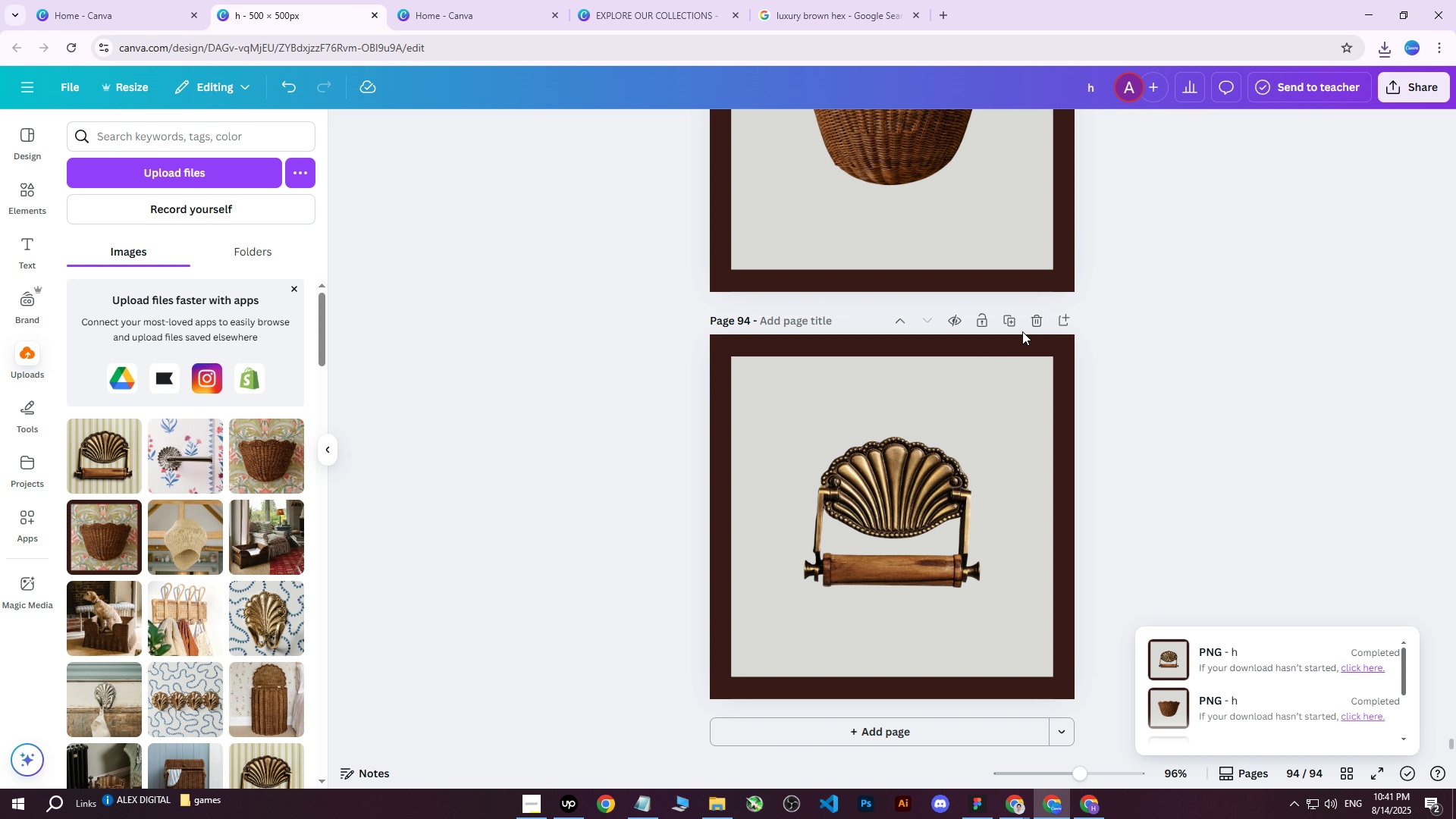 
left_click([1031, 319])
 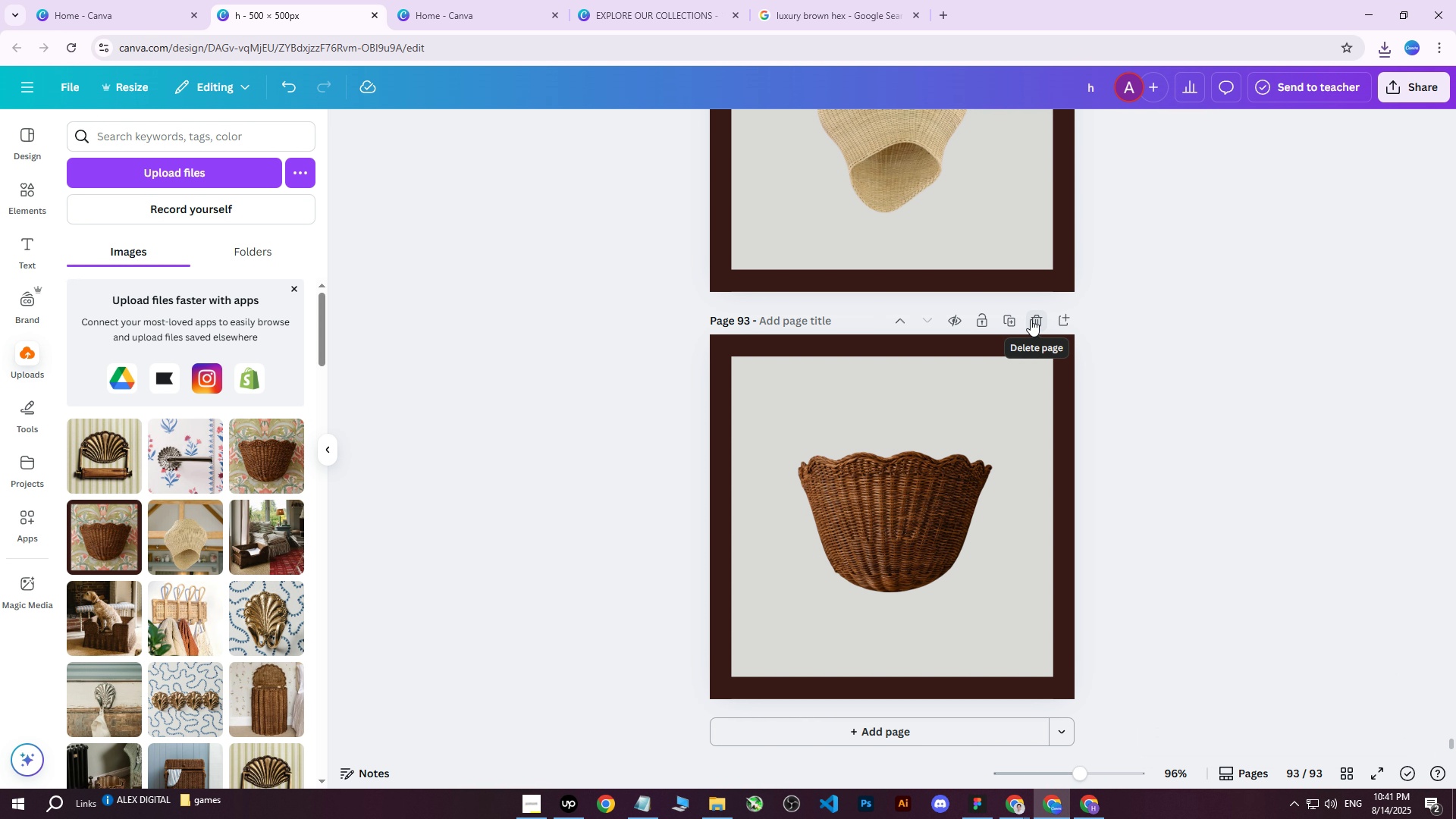 
key(Control+ControlLeft)
 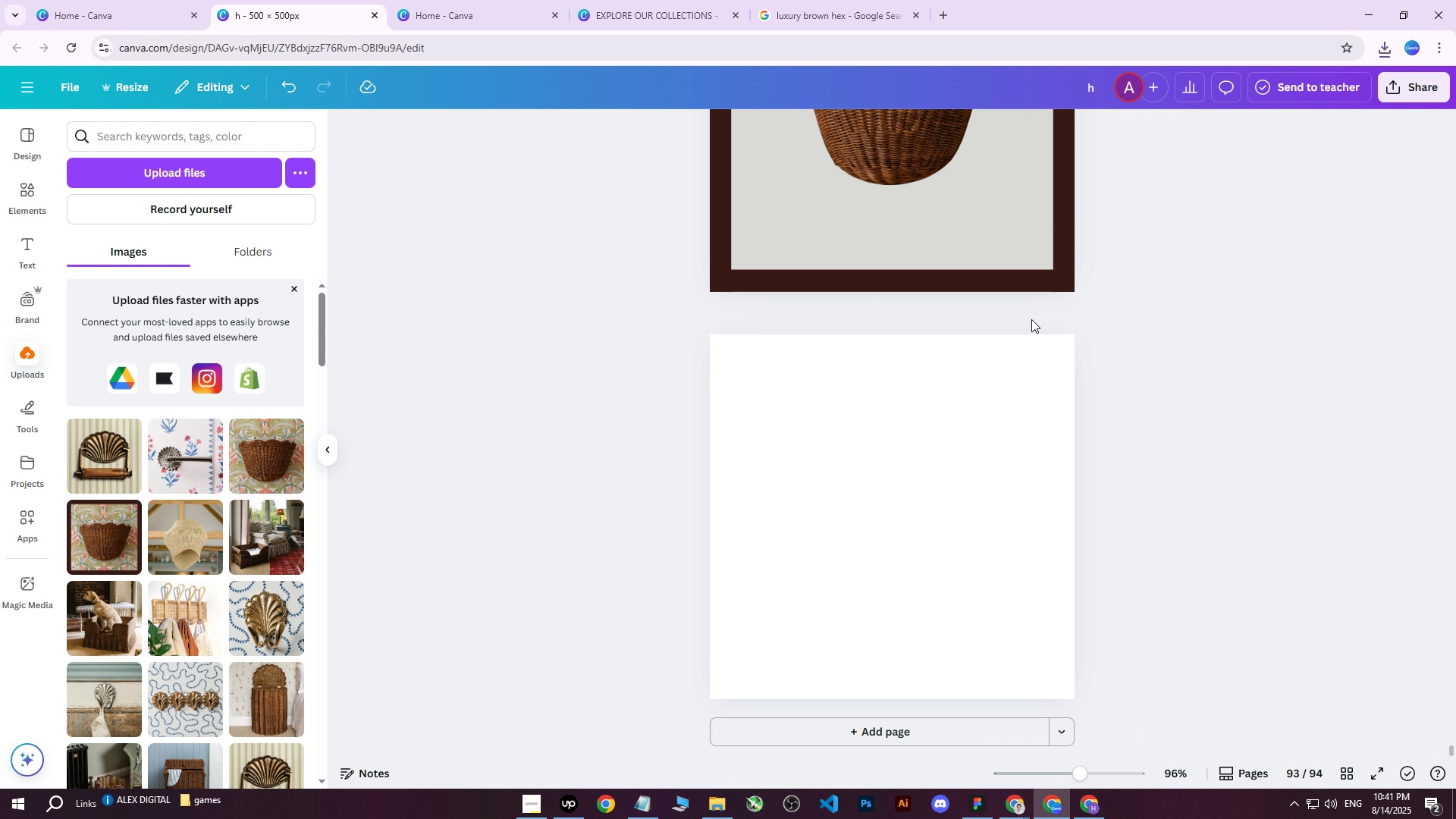 
key(Control+Z)
 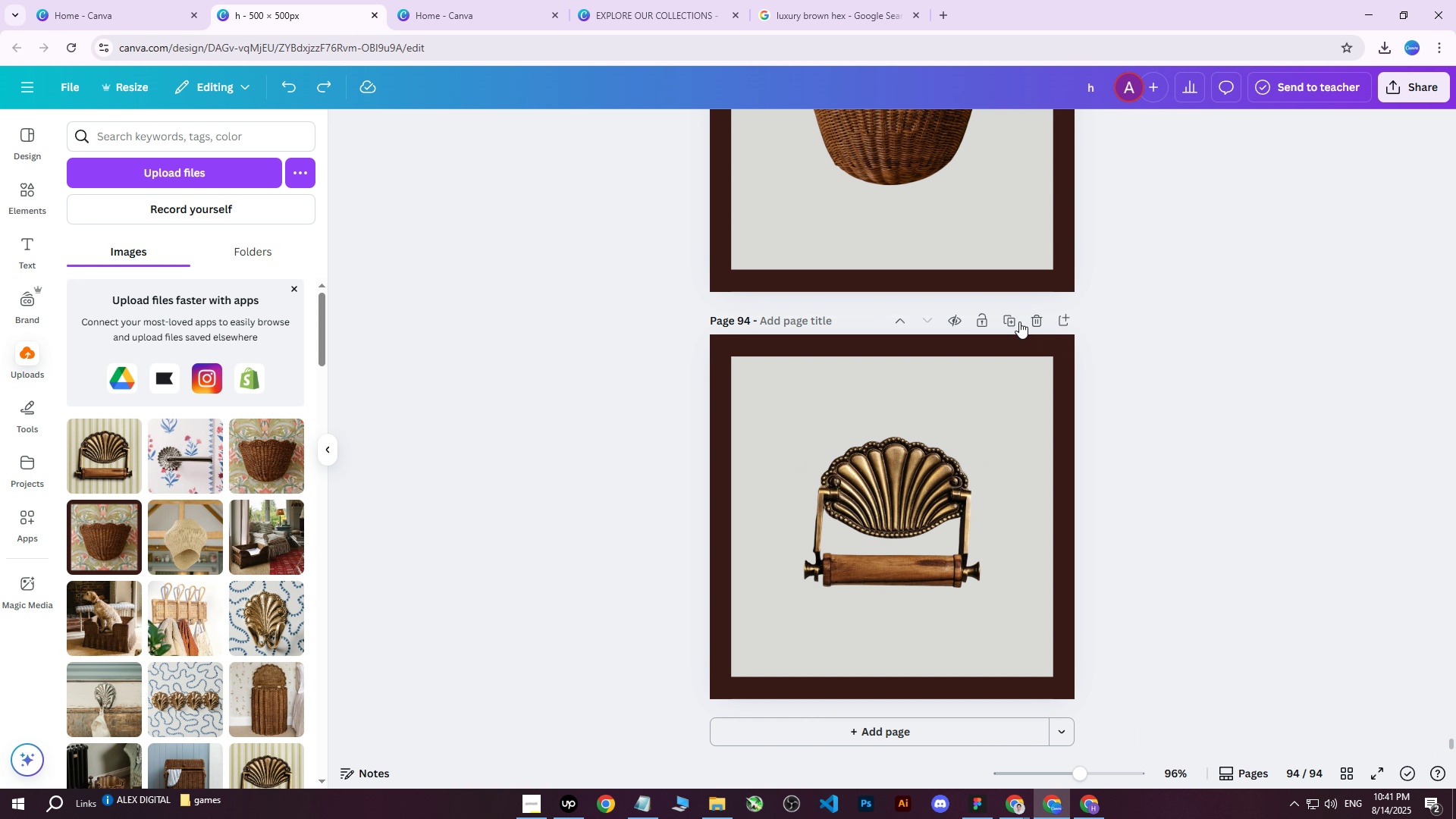 
double_click([1020, 322])
 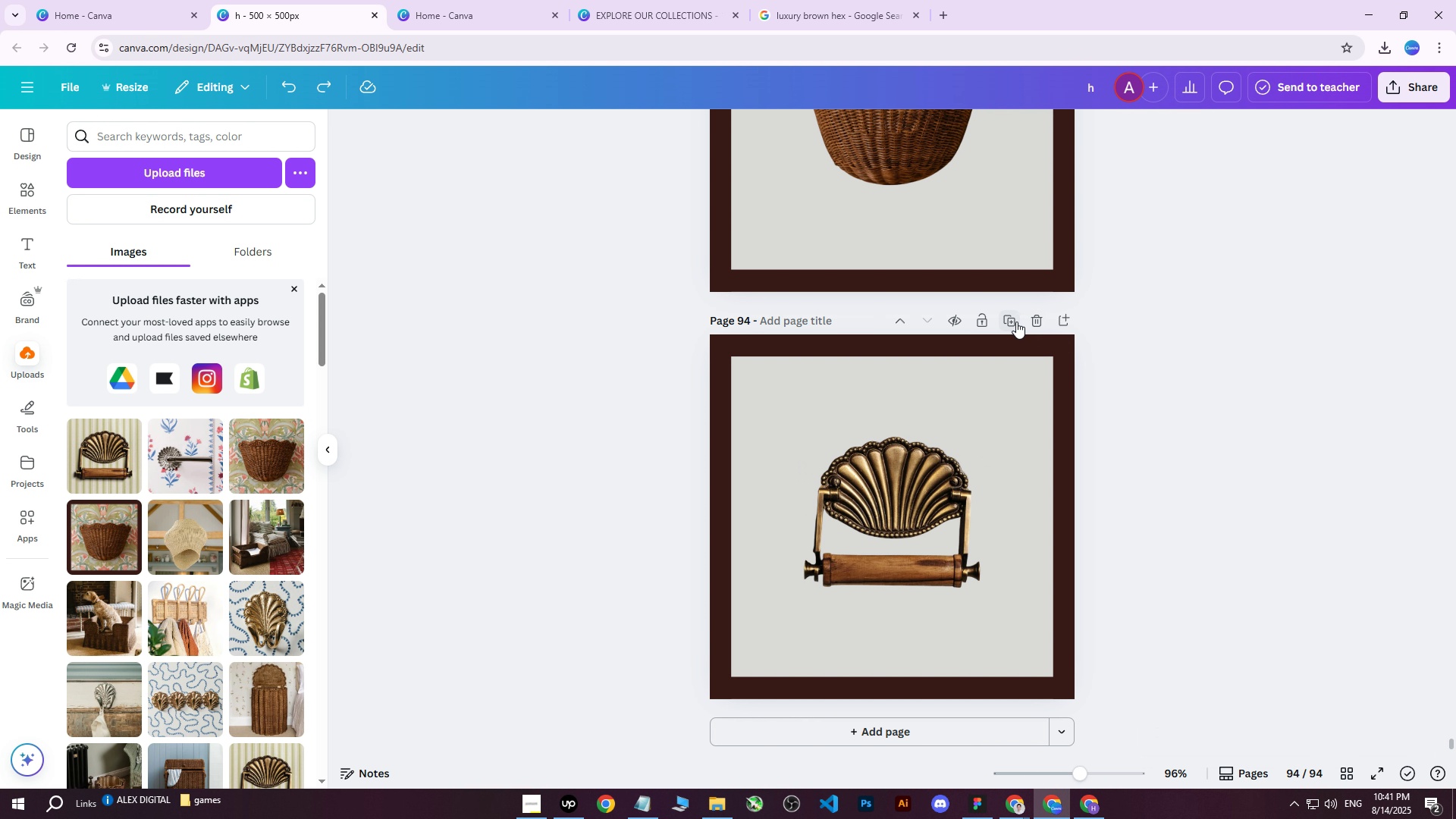 
triple_click([1015, 322])
 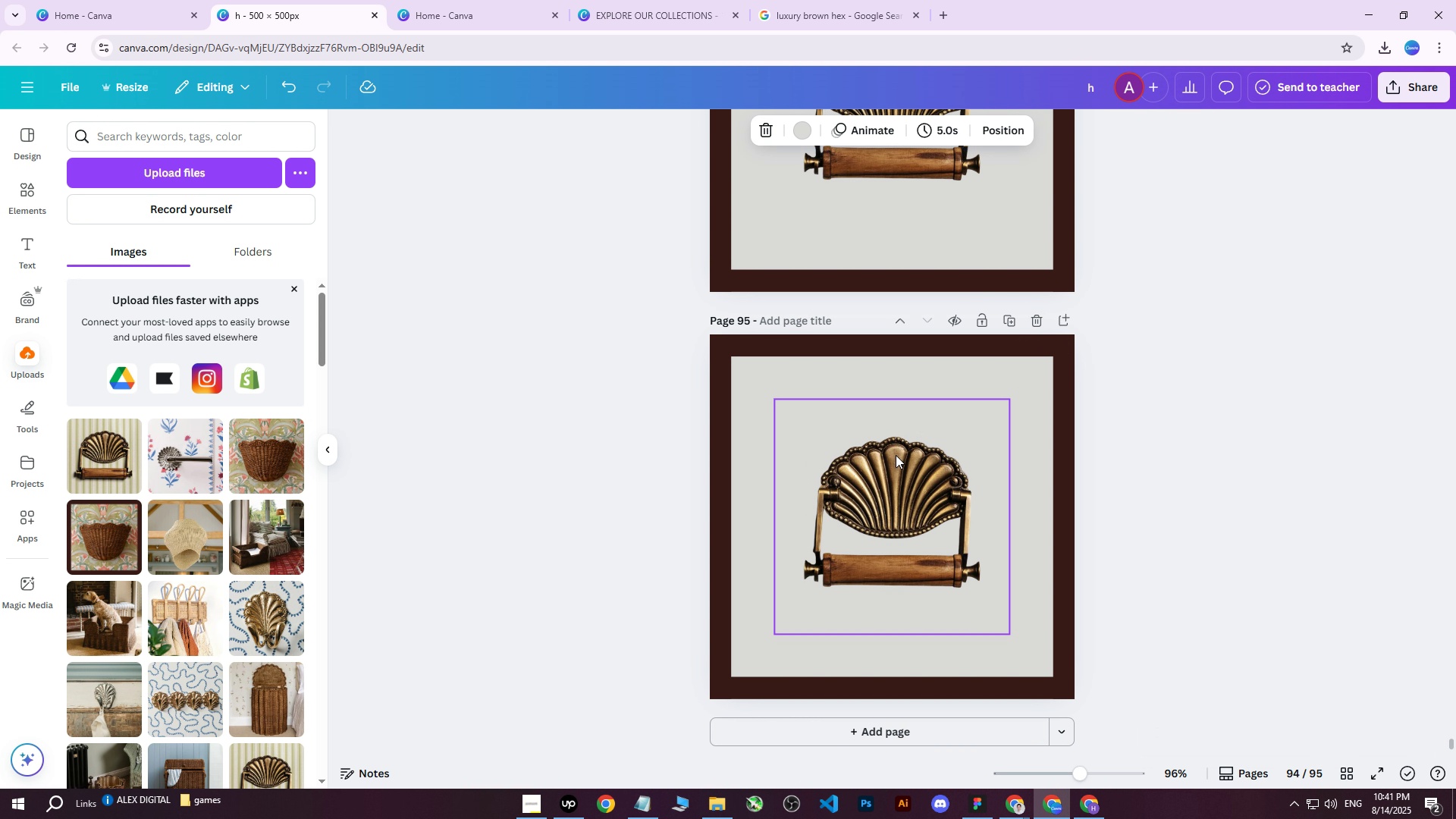 
left_click([872, 491])
 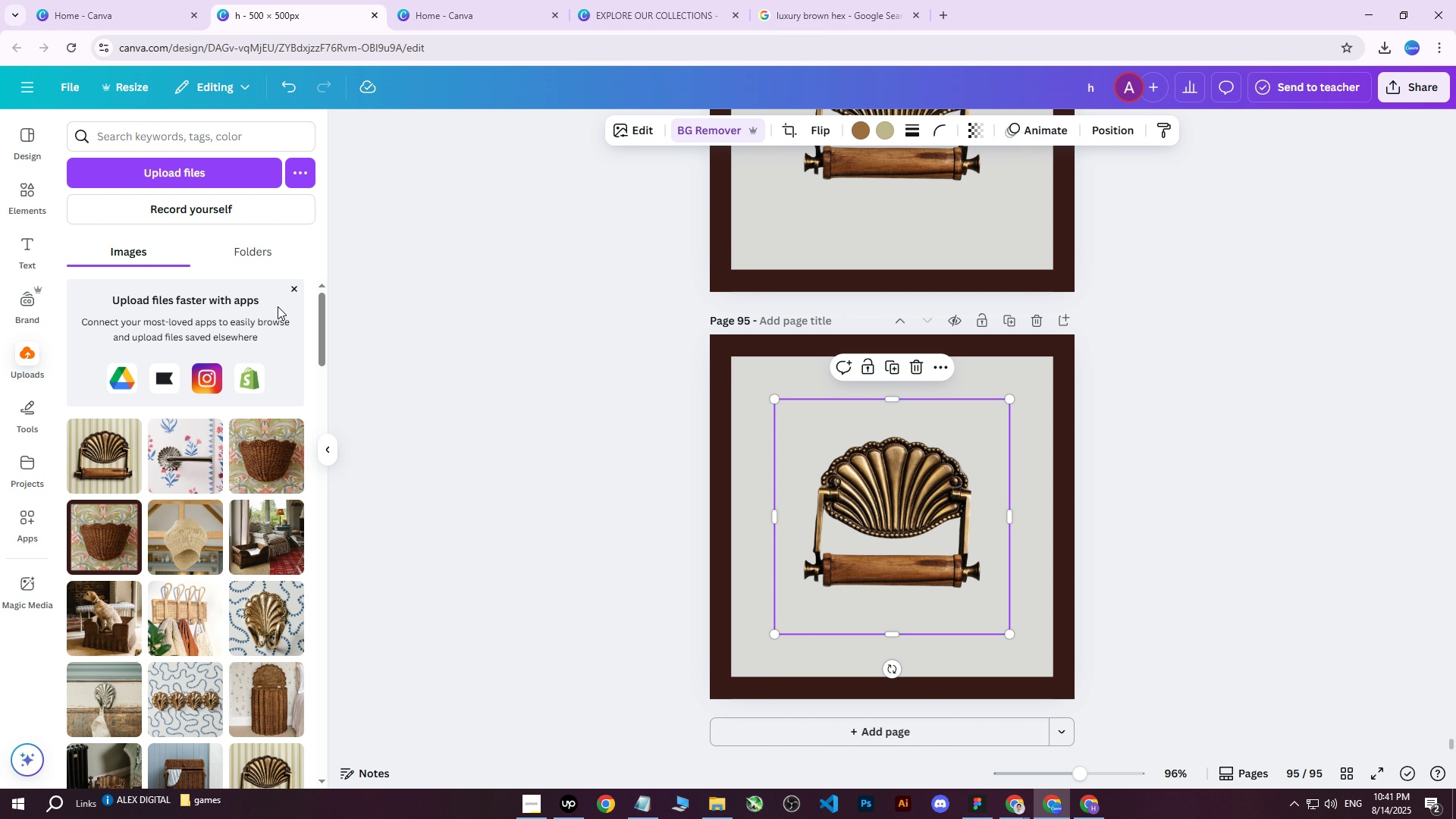 
key(Delete)
 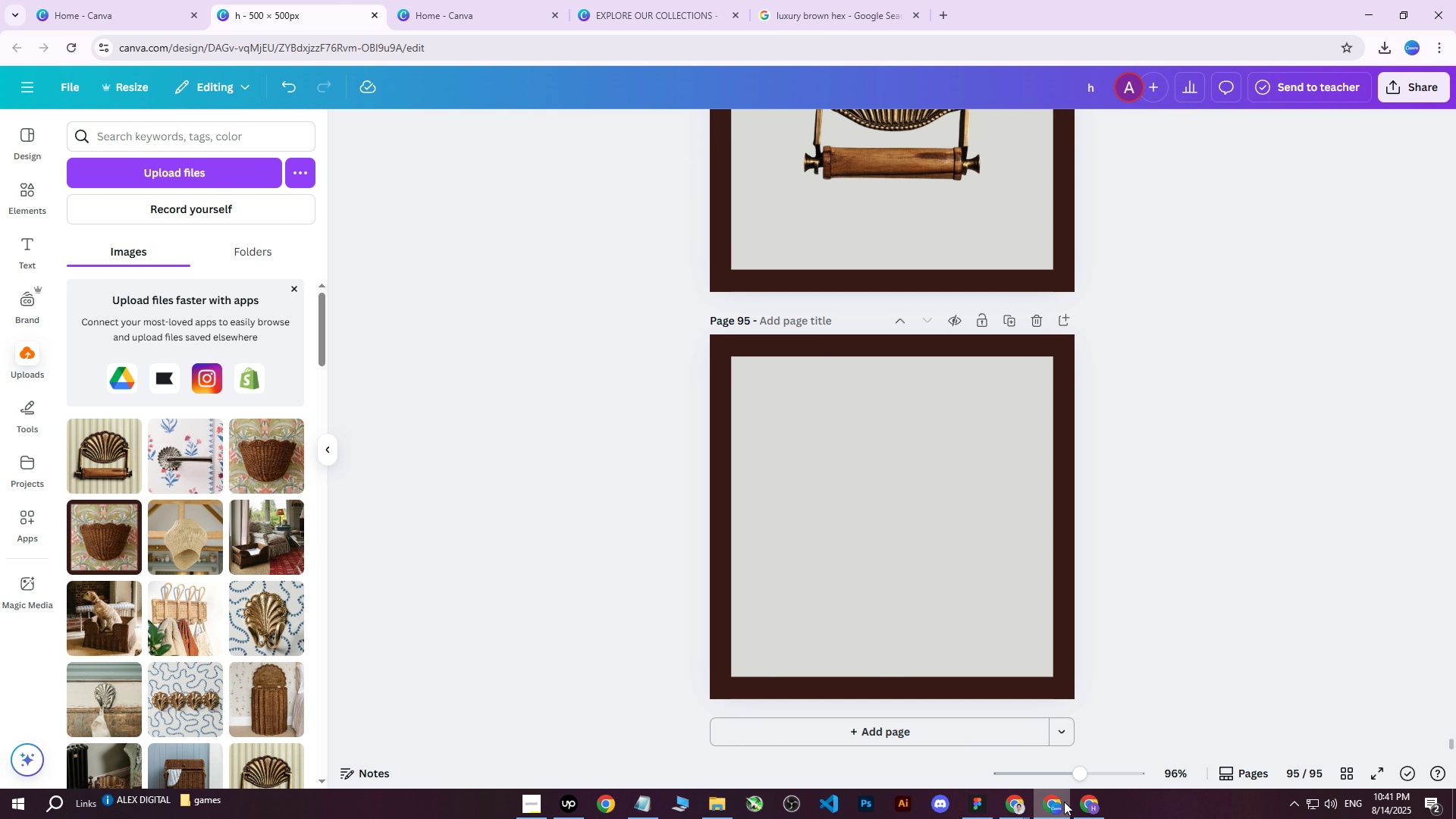 
left_click([1090, 806])
 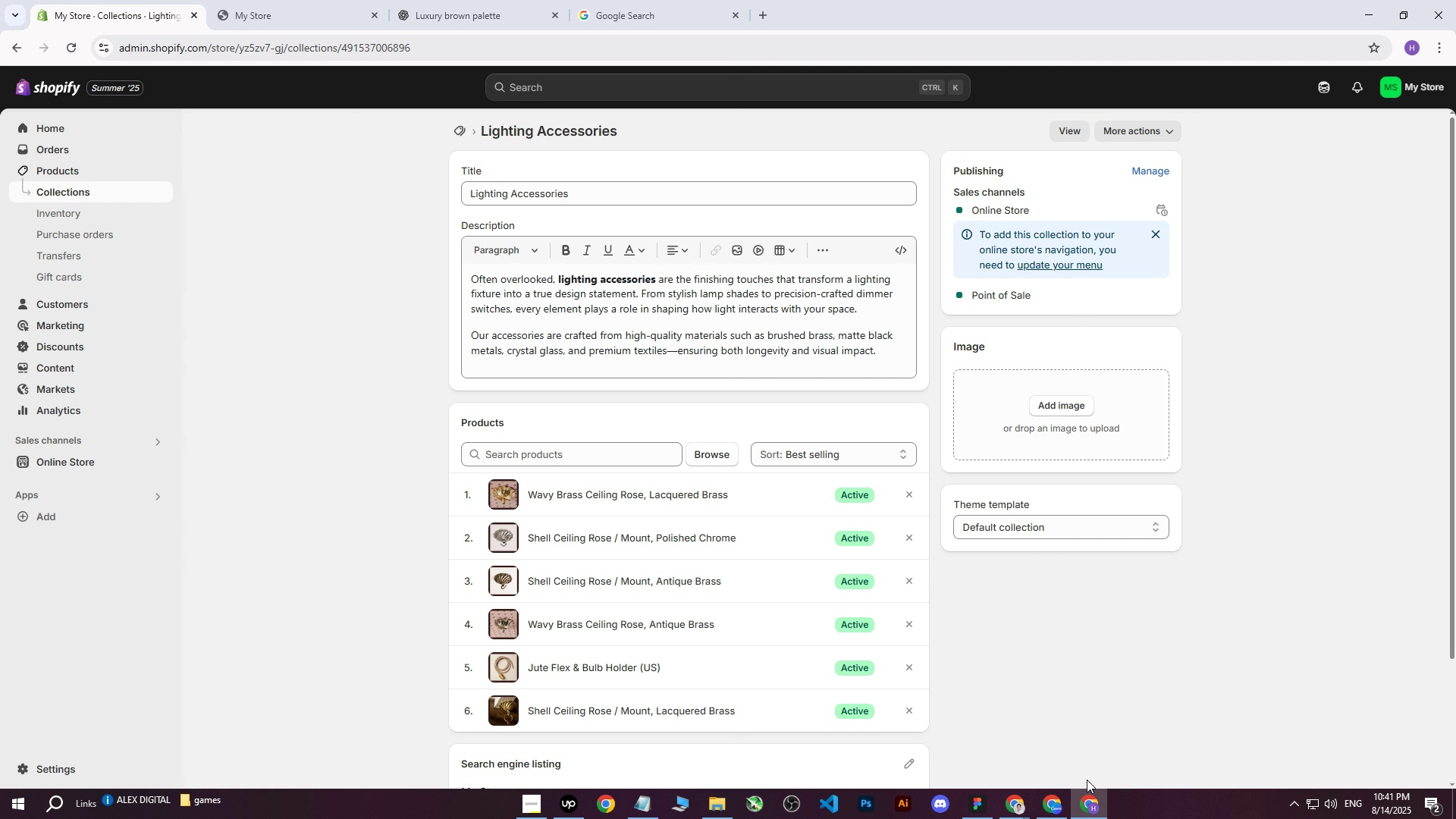 
left_click([1084, 801])
 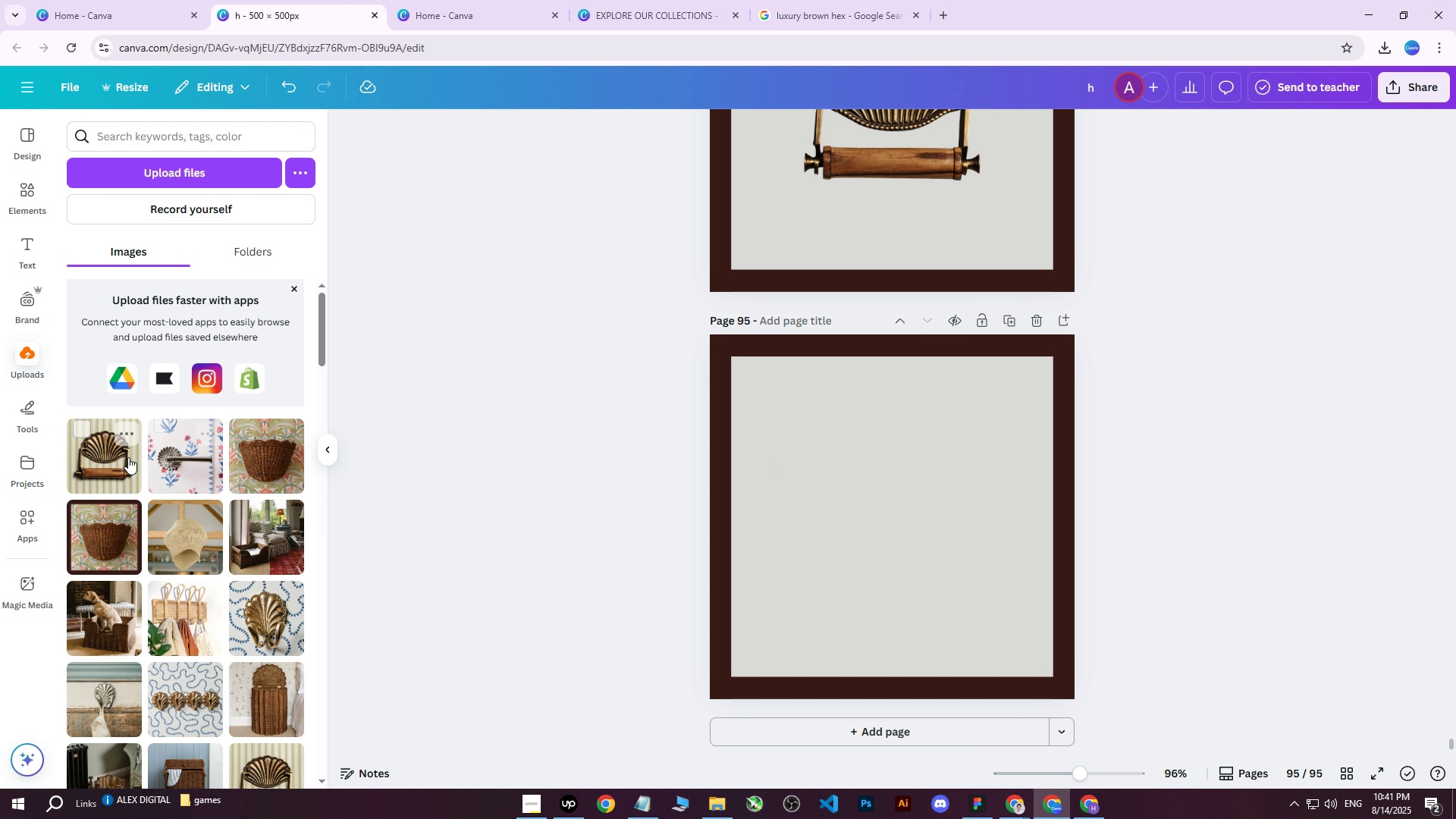 
left_click([221, 179])
 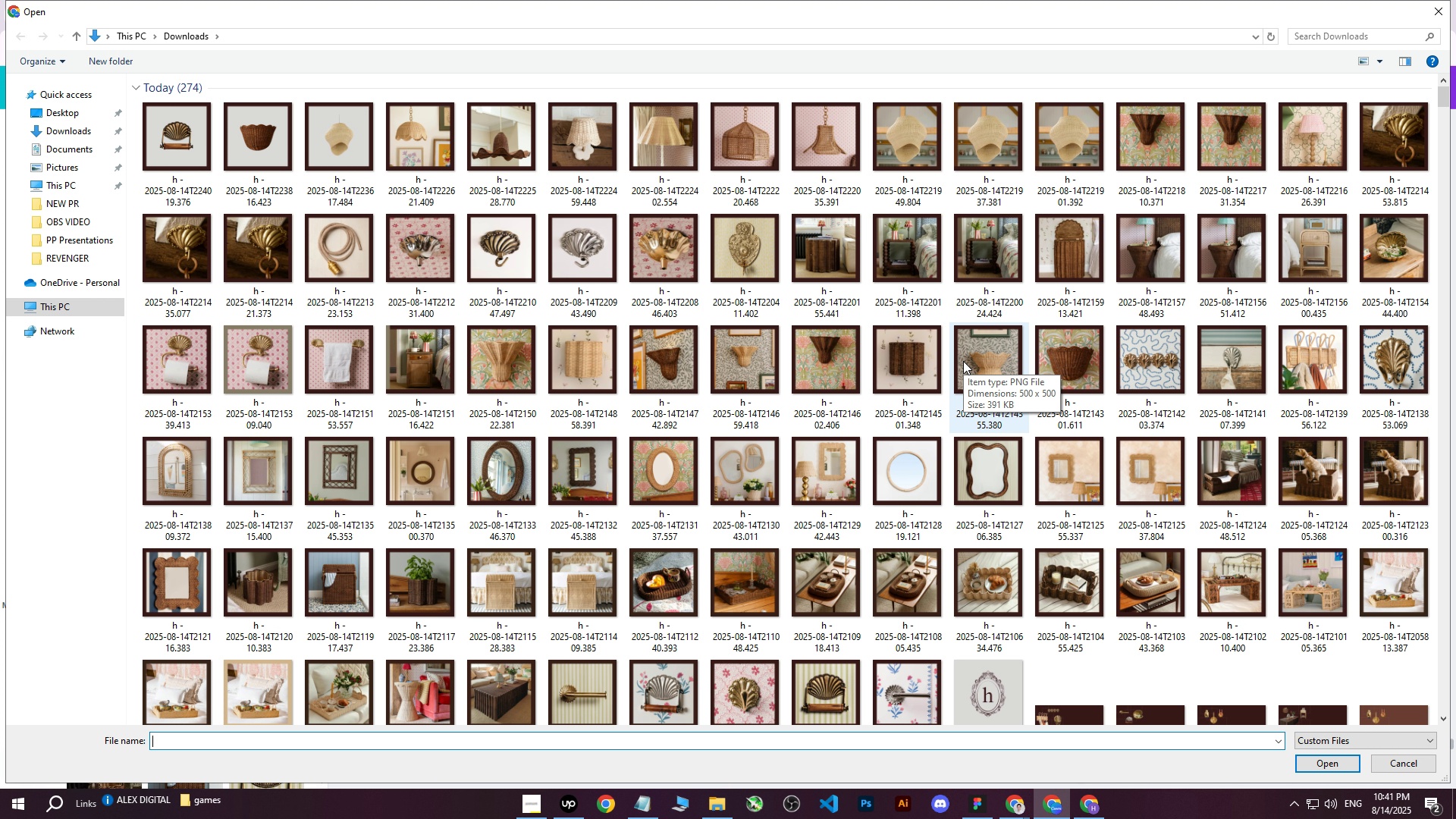 
wait(5.61)
 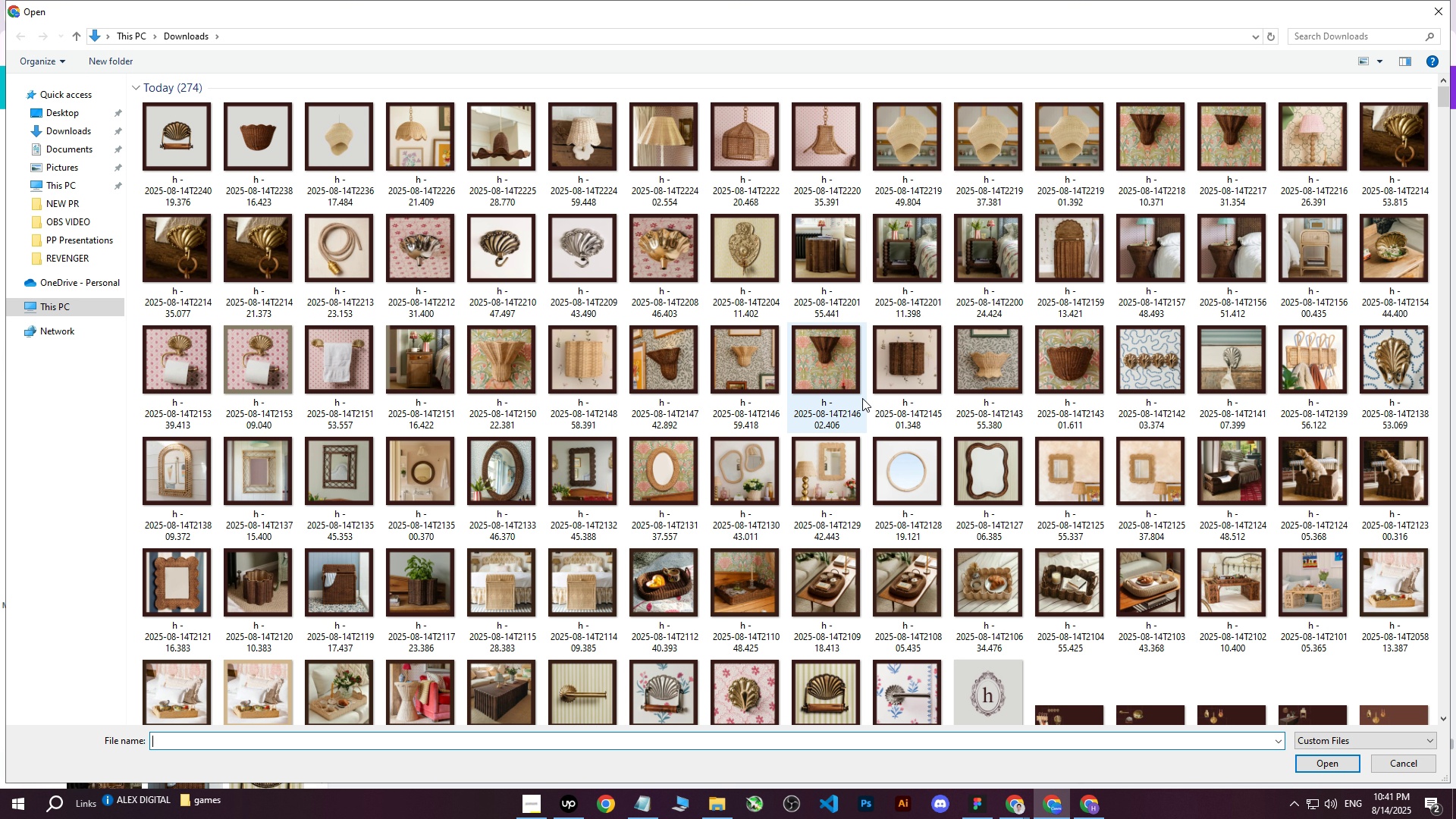 
left_click([333, 252])
 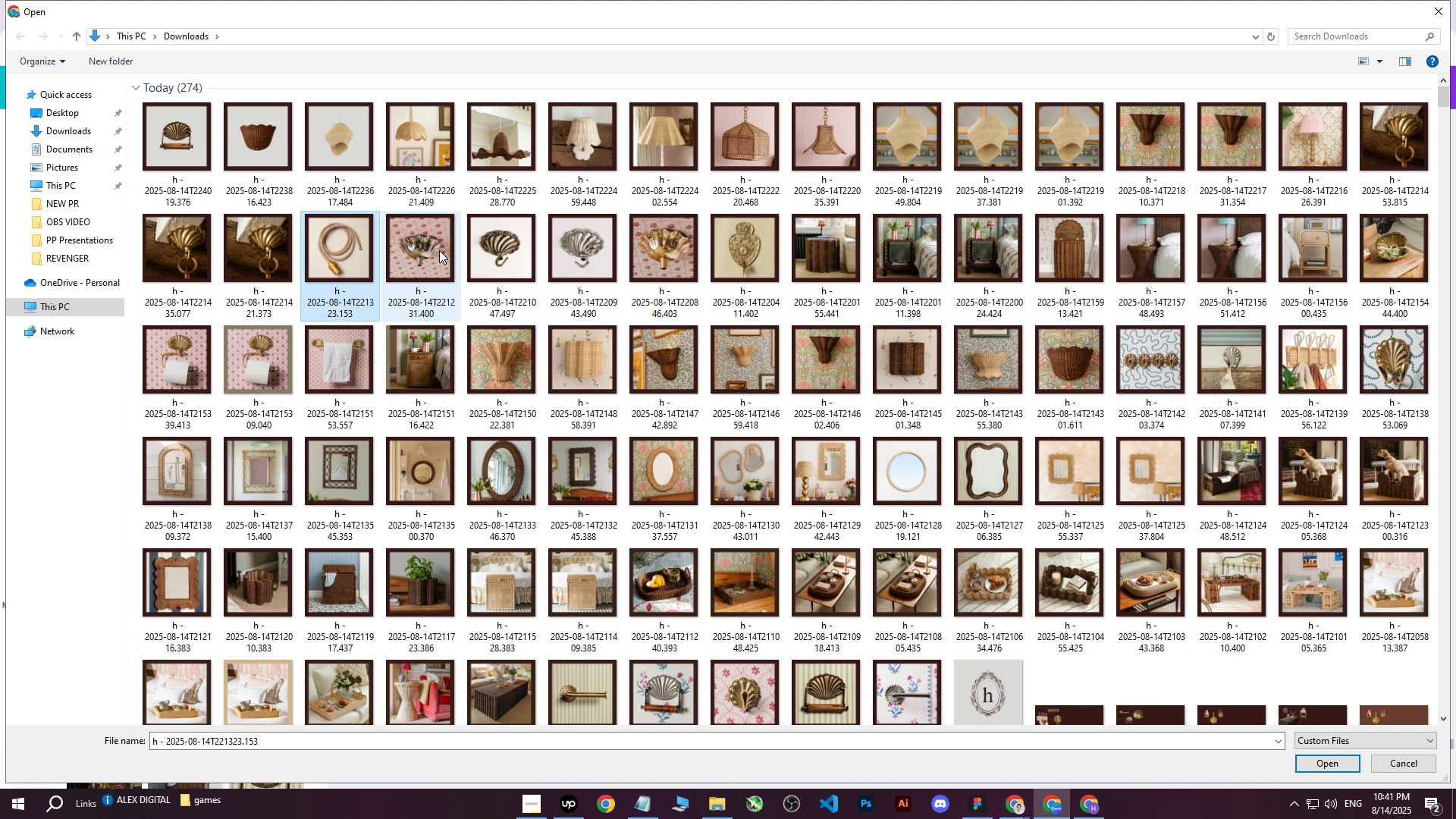 
left_click([263, 242])
 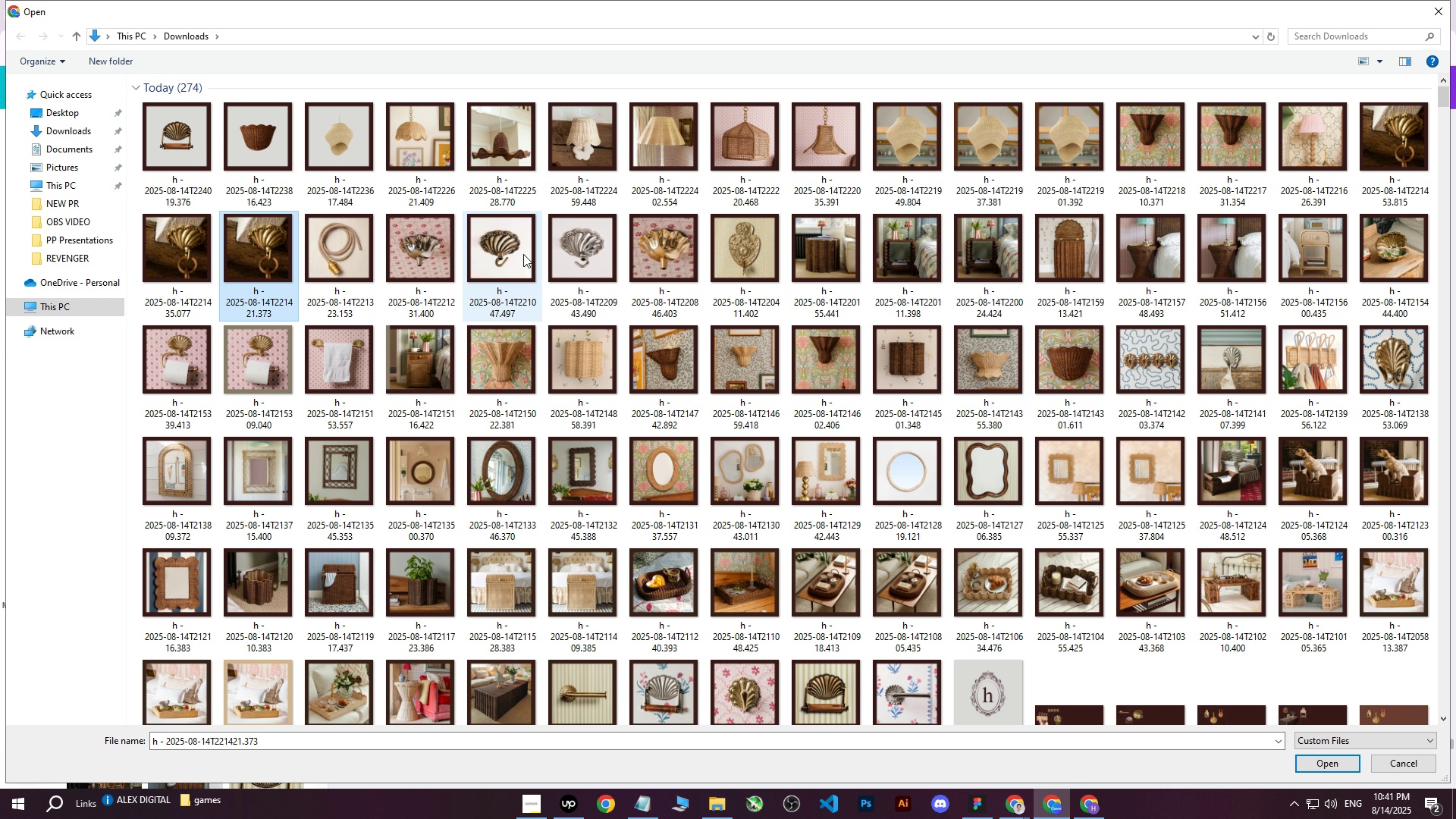 
left_click([524, 254])
 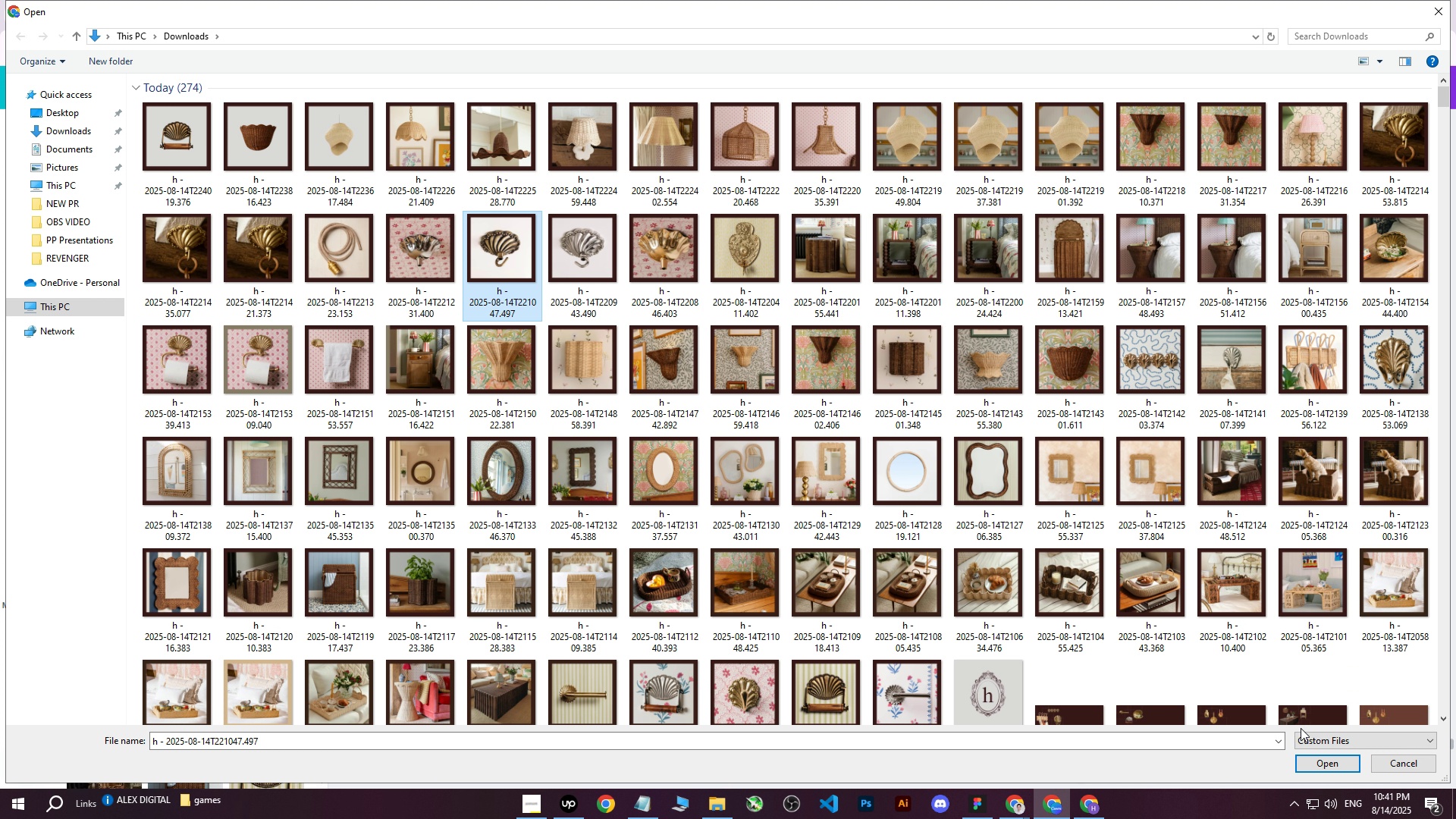 
left_click([1311, 758])
 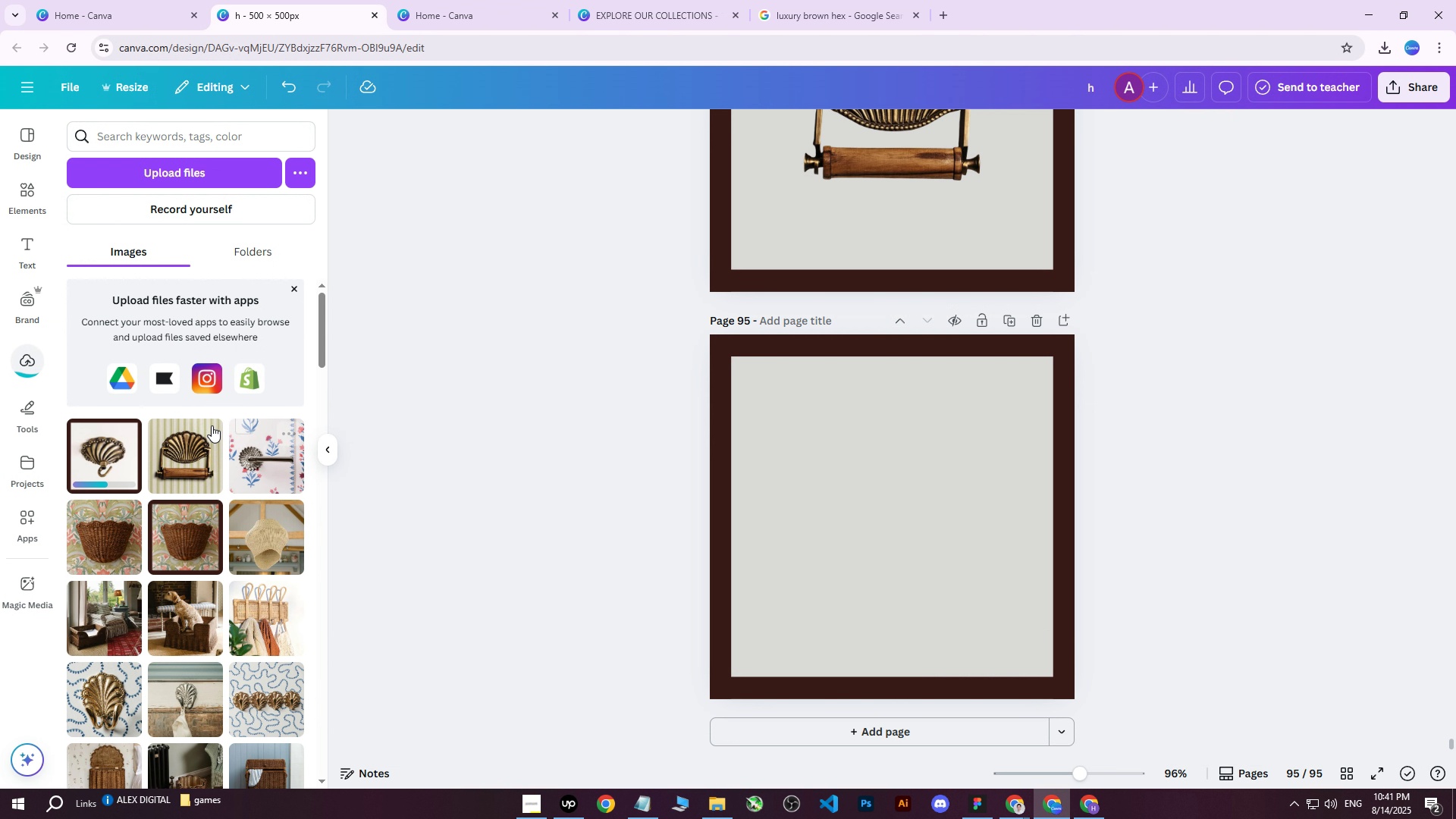 
left_click([104, 456])
 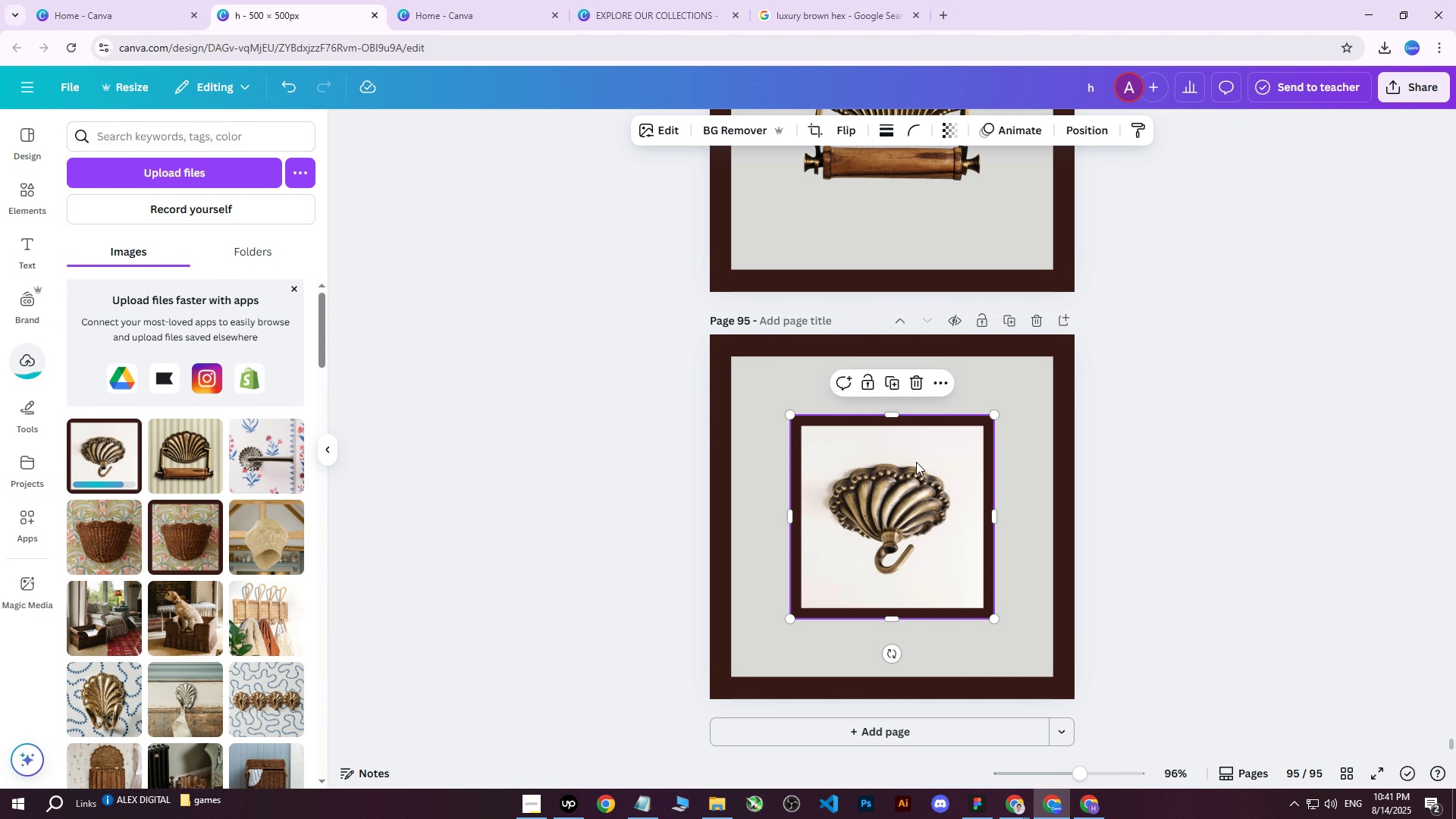 
left_click_drag(start_coordinate=[917, 472], to_coordinate=[887, 473])
 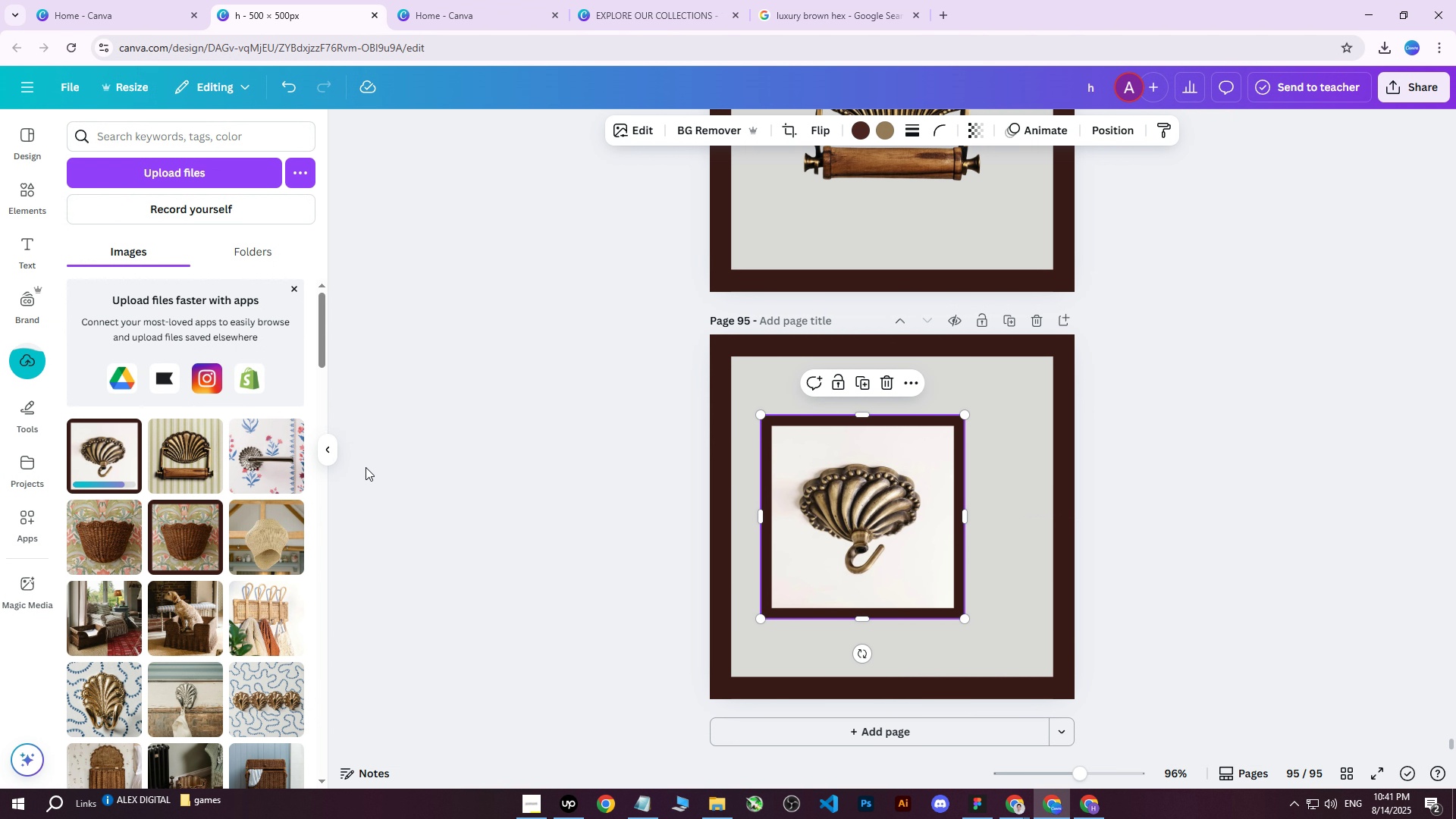 
key(Delete)
 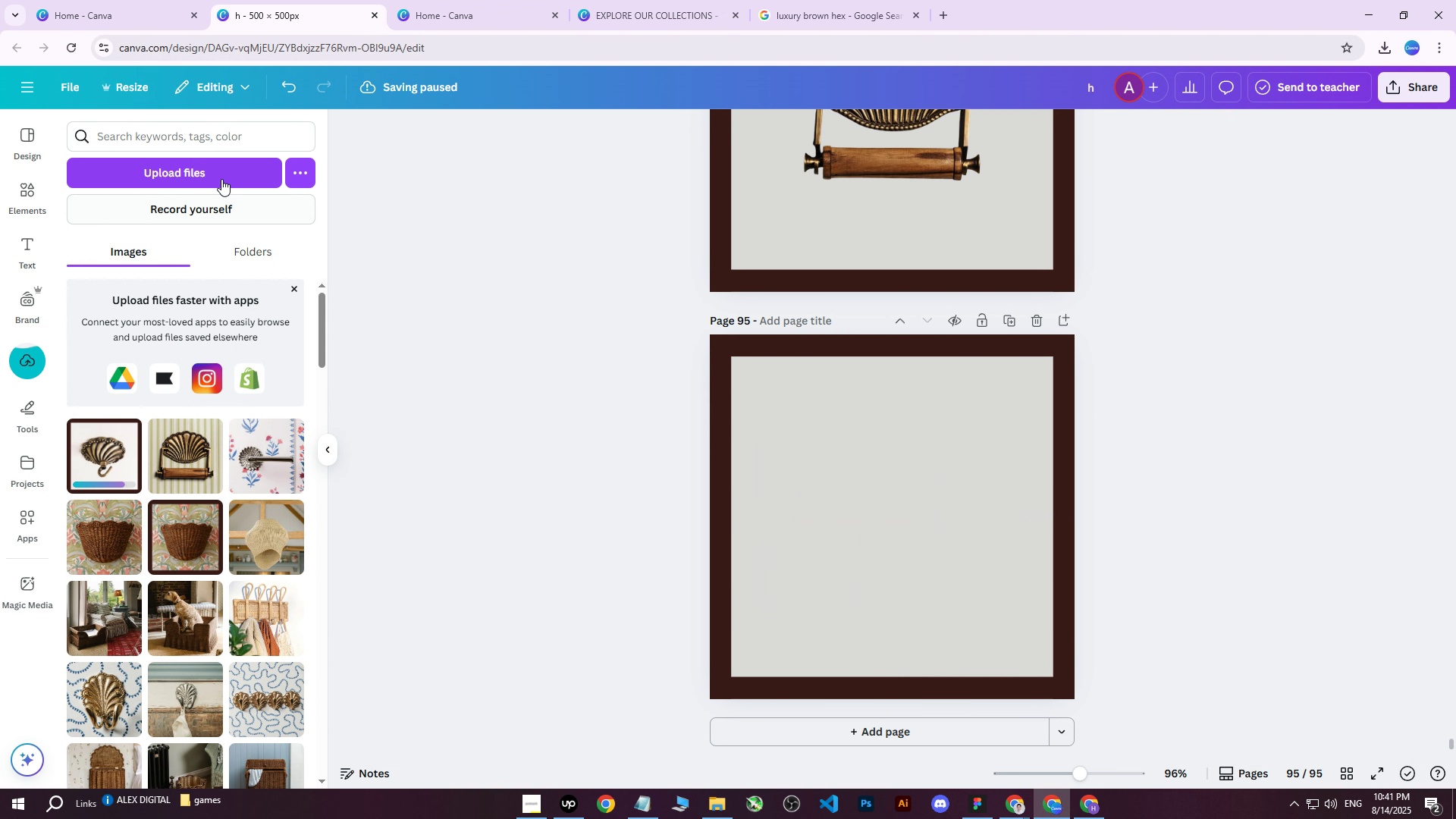 
left_click([219, 173])
 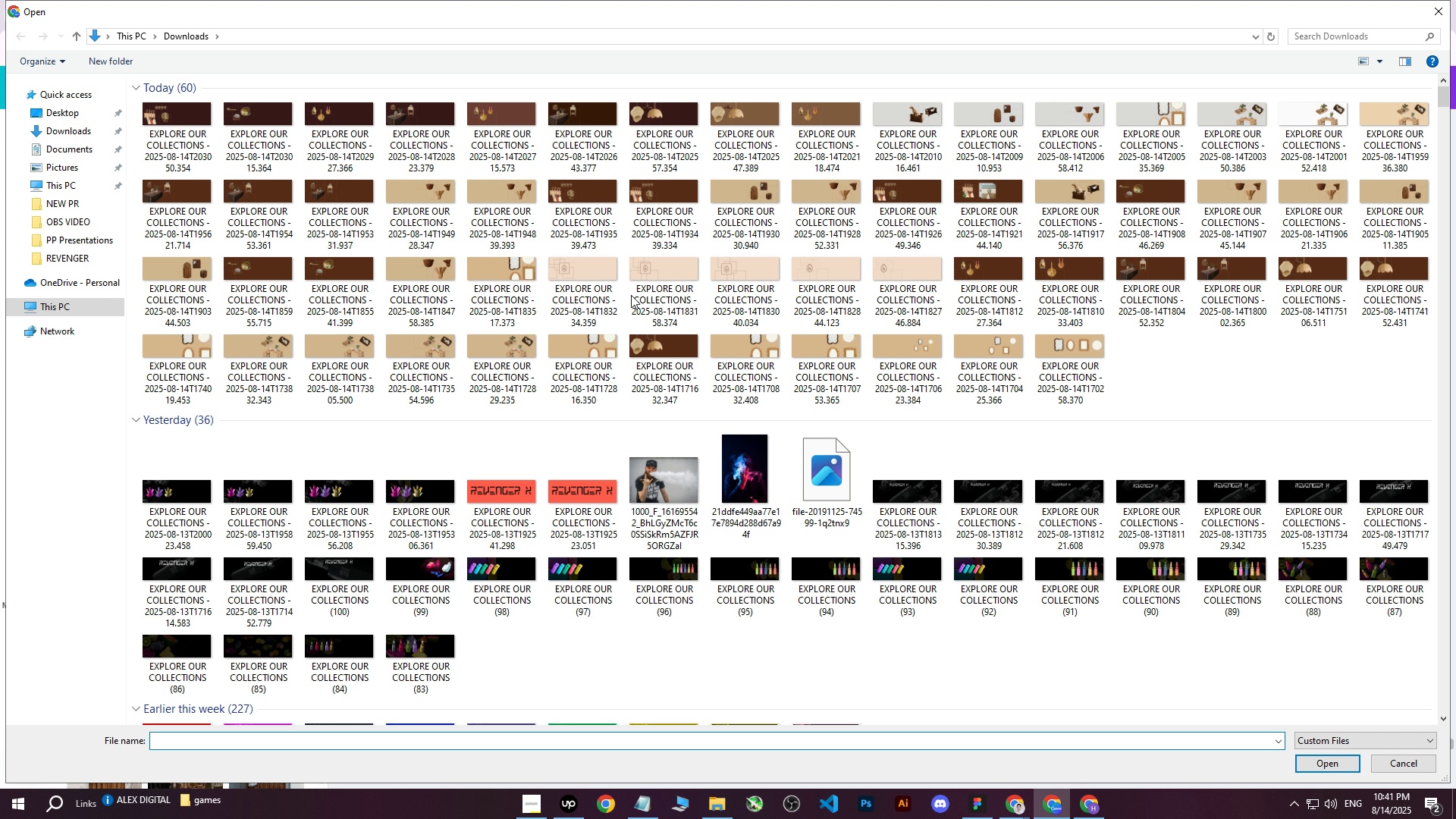 
scroll: coordinate [687, 361], scroll_direction: down, amount: 3.0
 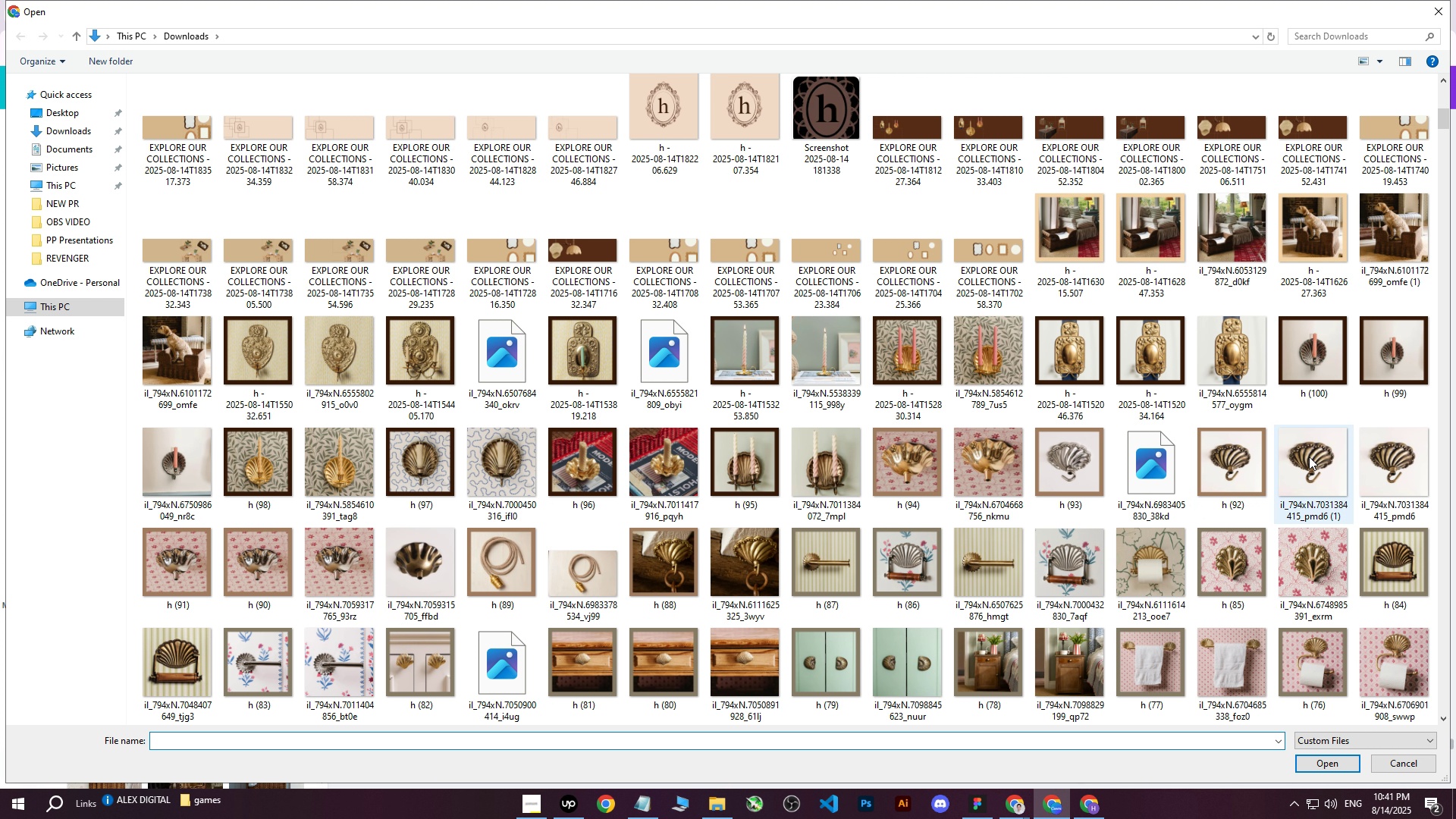 
left_click([1316, 759])
 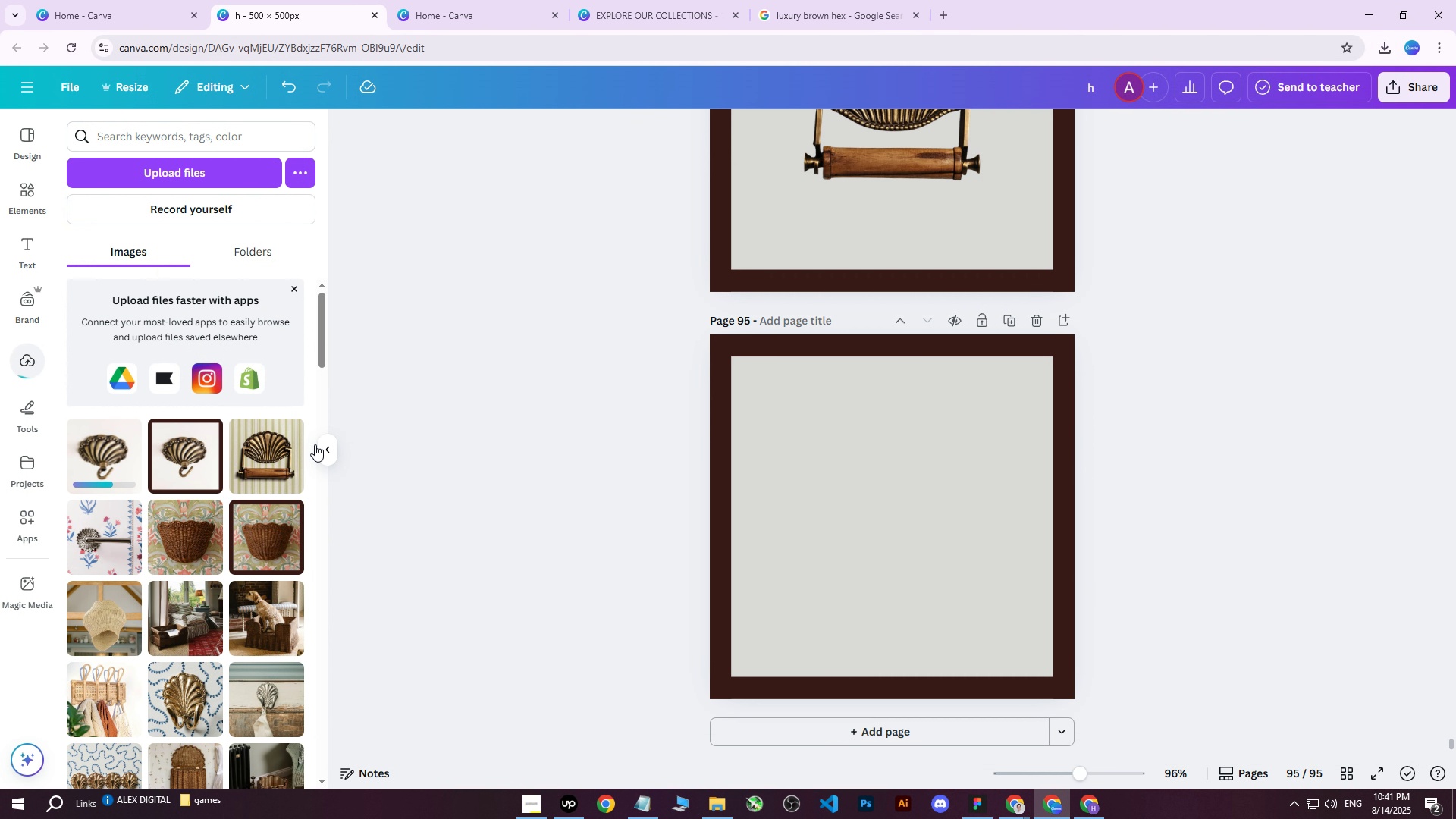 
left_click([101, 457])
 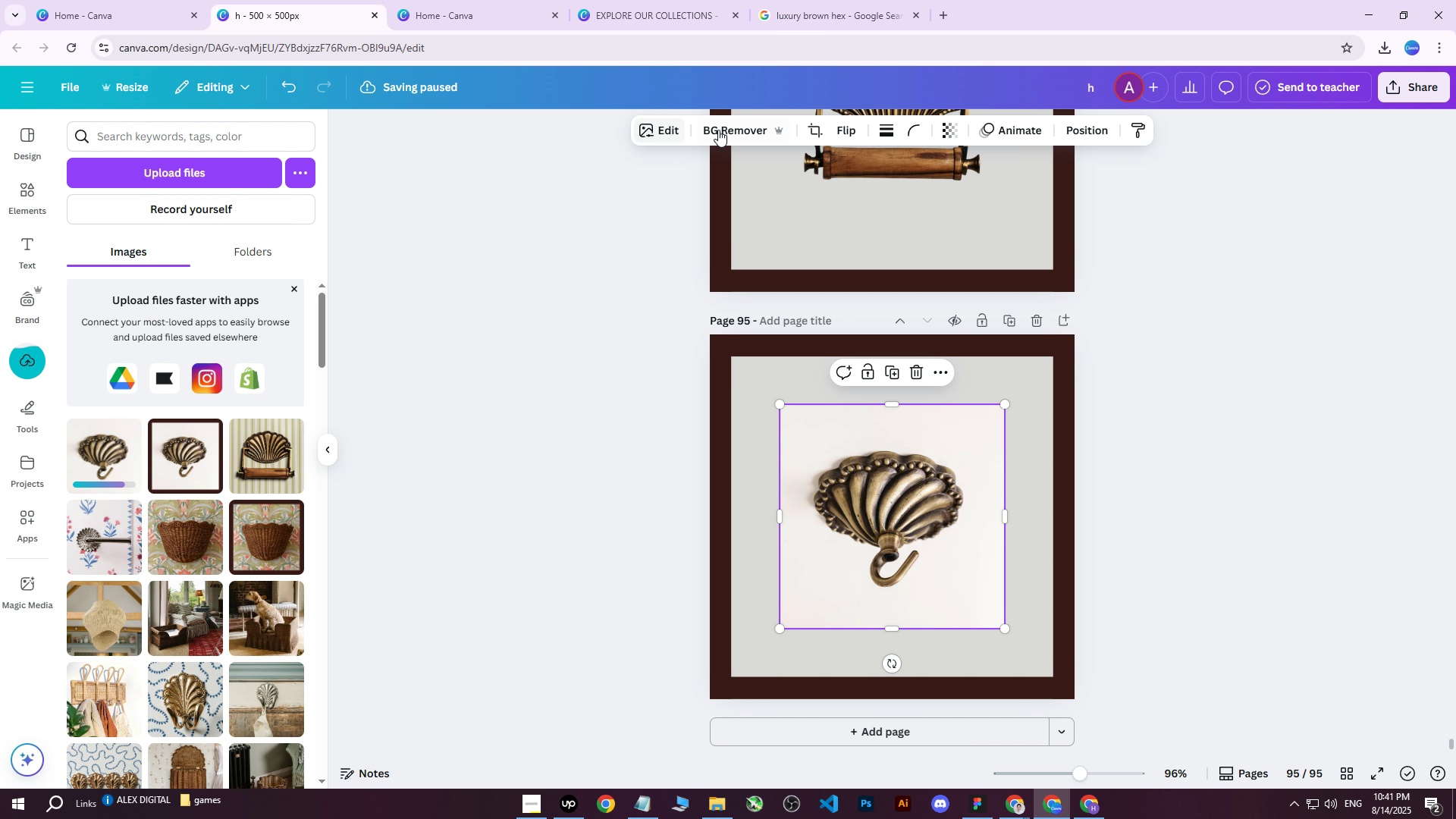 
left_click([730, 130])
 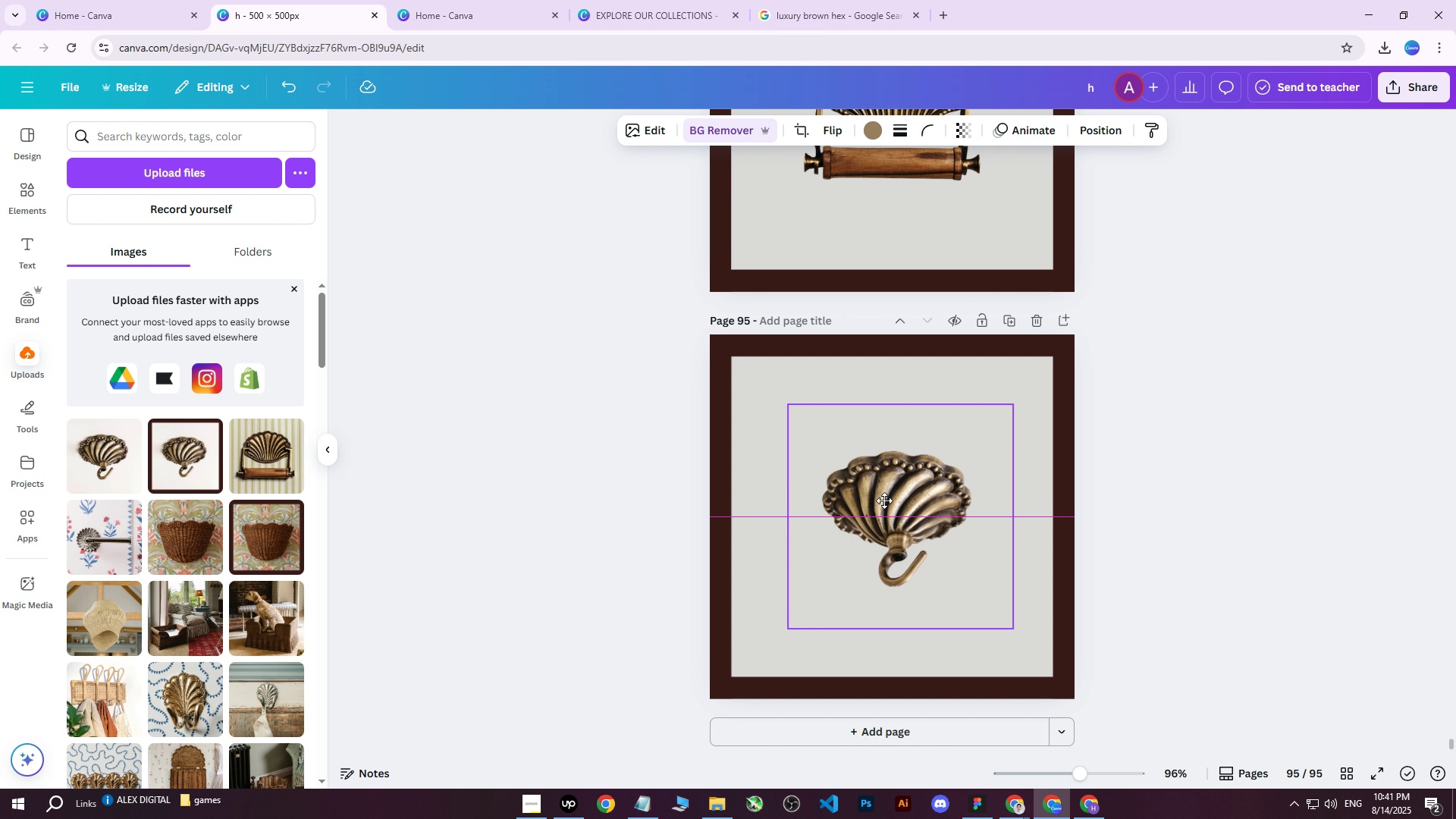 
left_click([877, 500])
 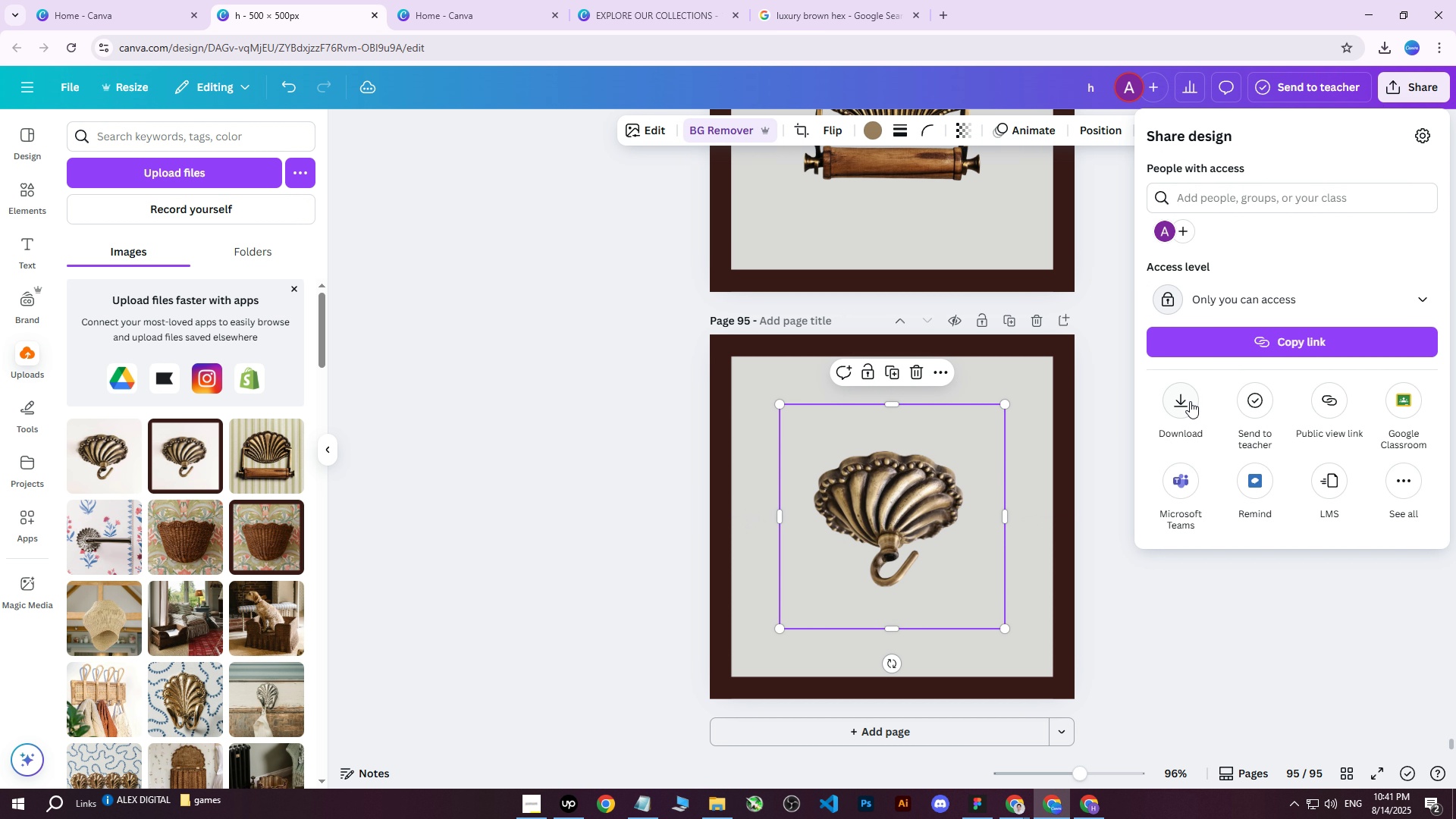 
double_click([1210, 401])
 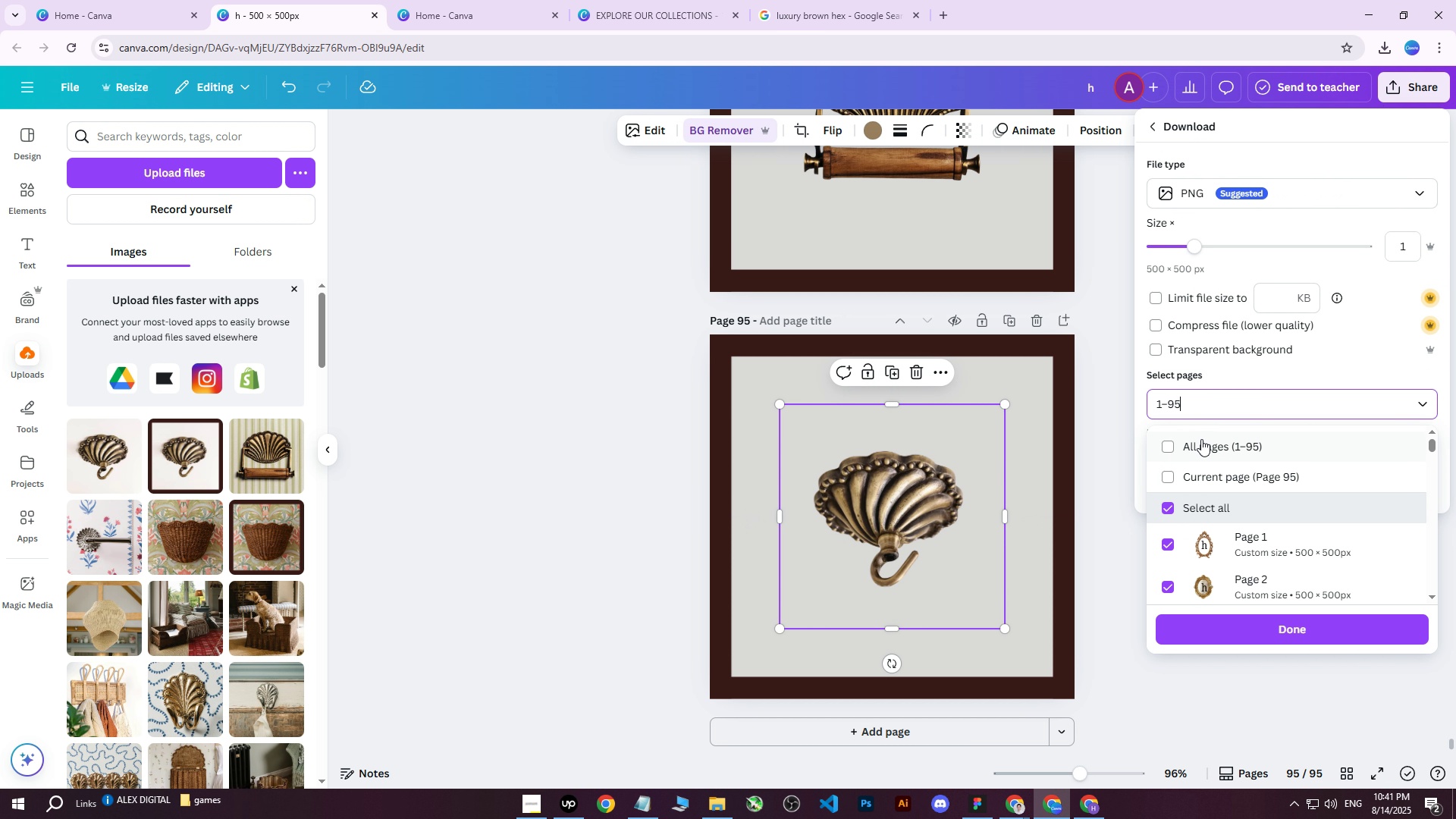 
triple_click([1201, 439])
 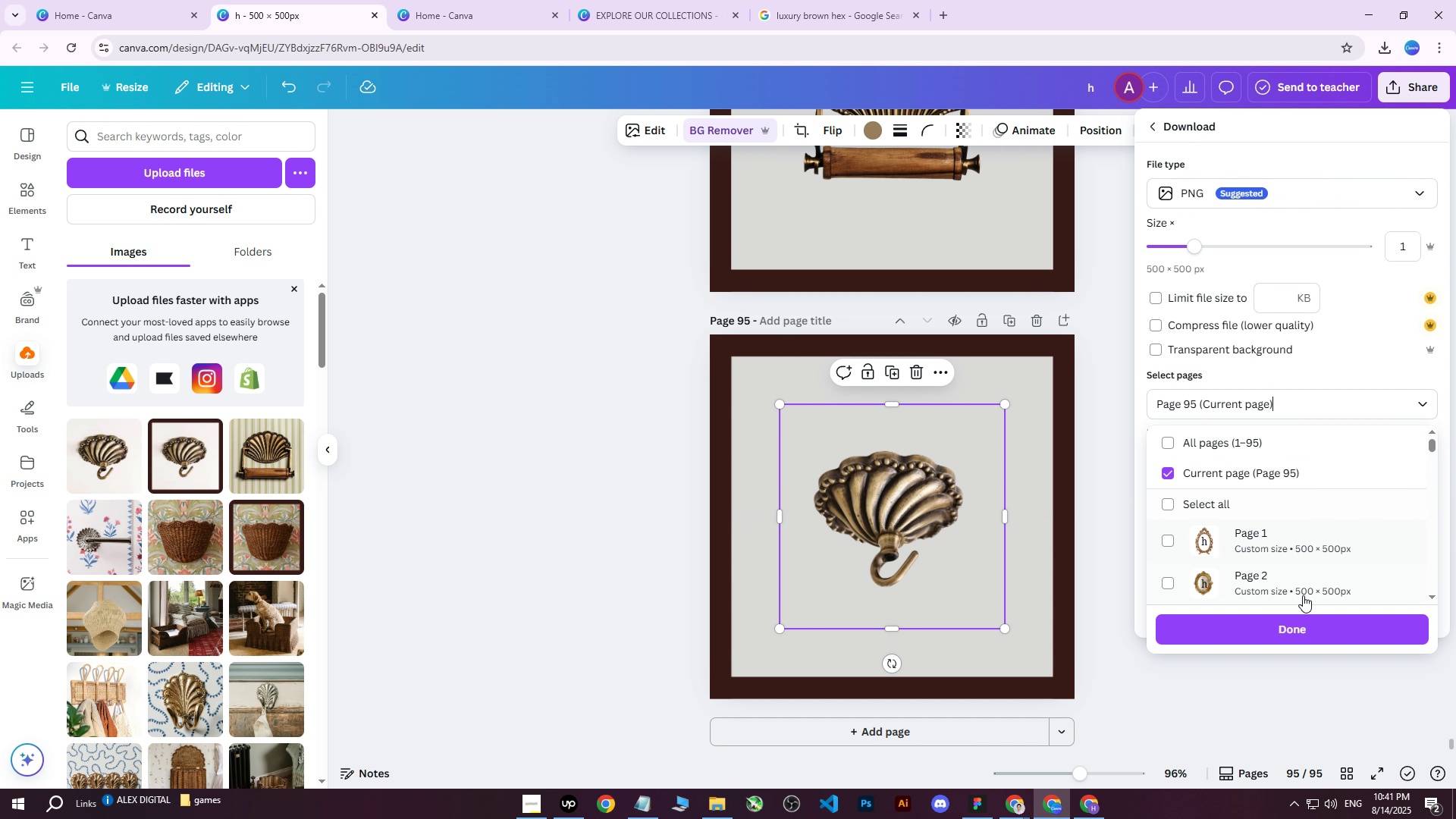 
triple_click([1280, 622])
 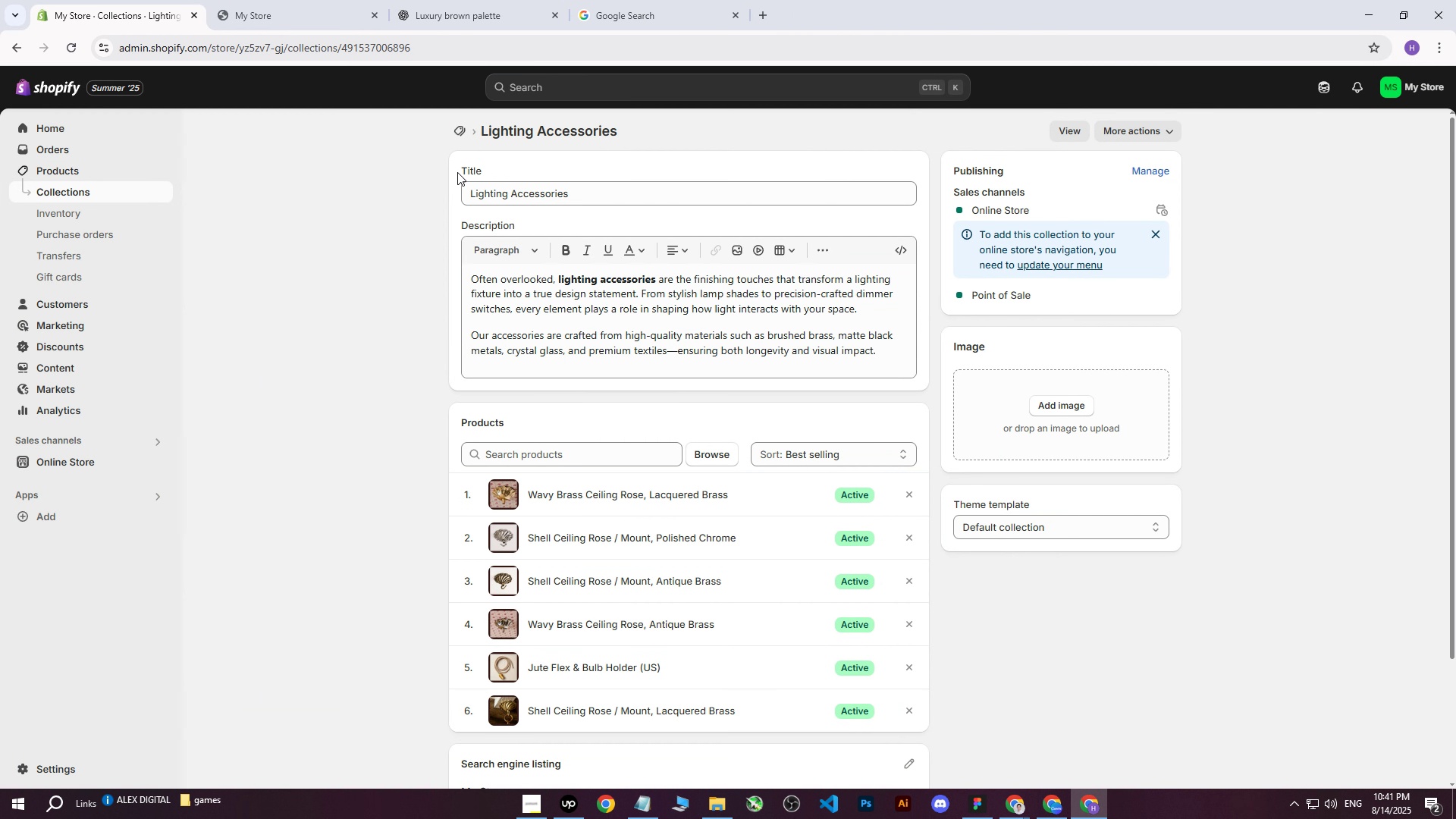 
left_click([1084, 806])
 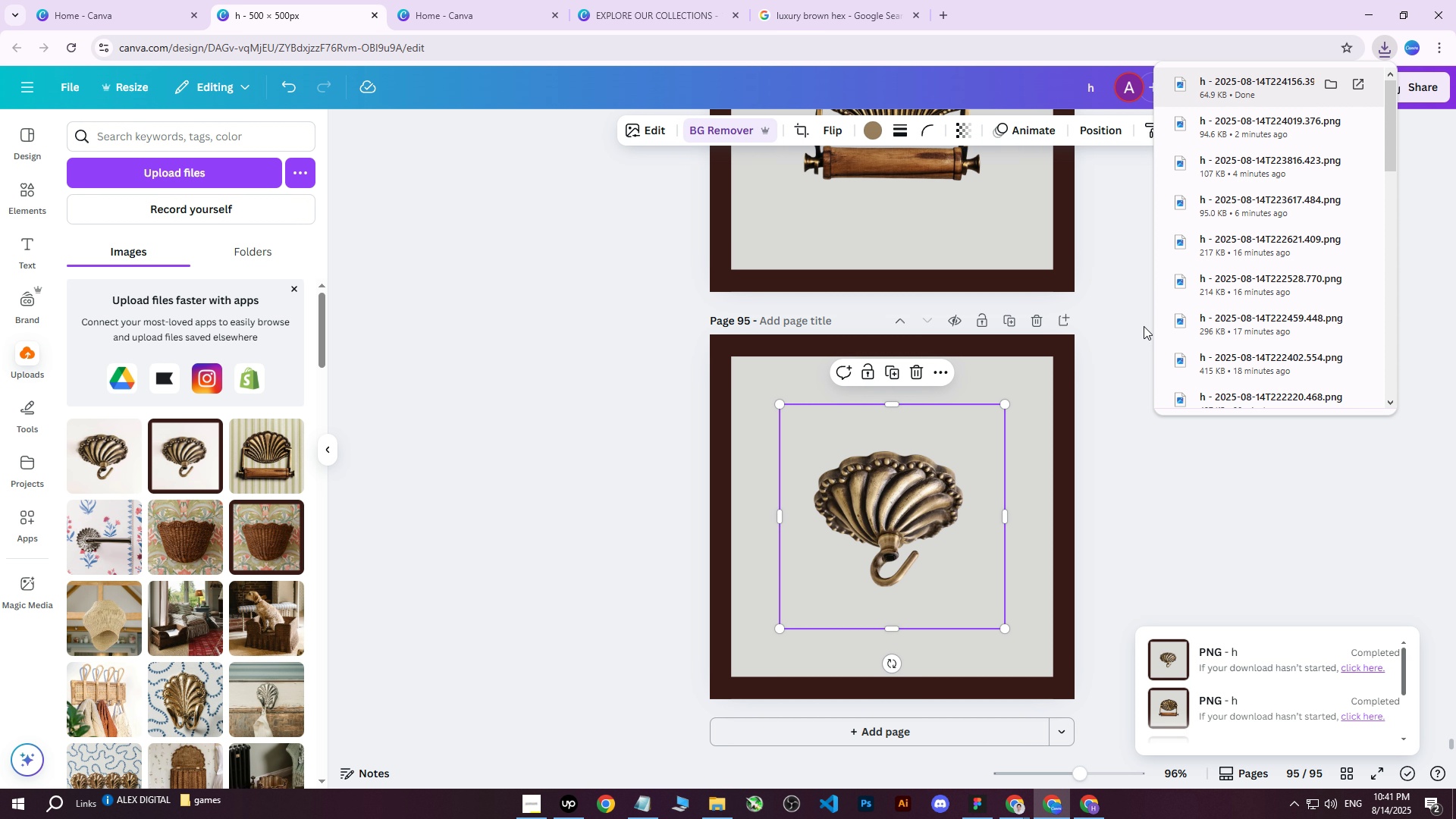 
left_click([592, 429])
 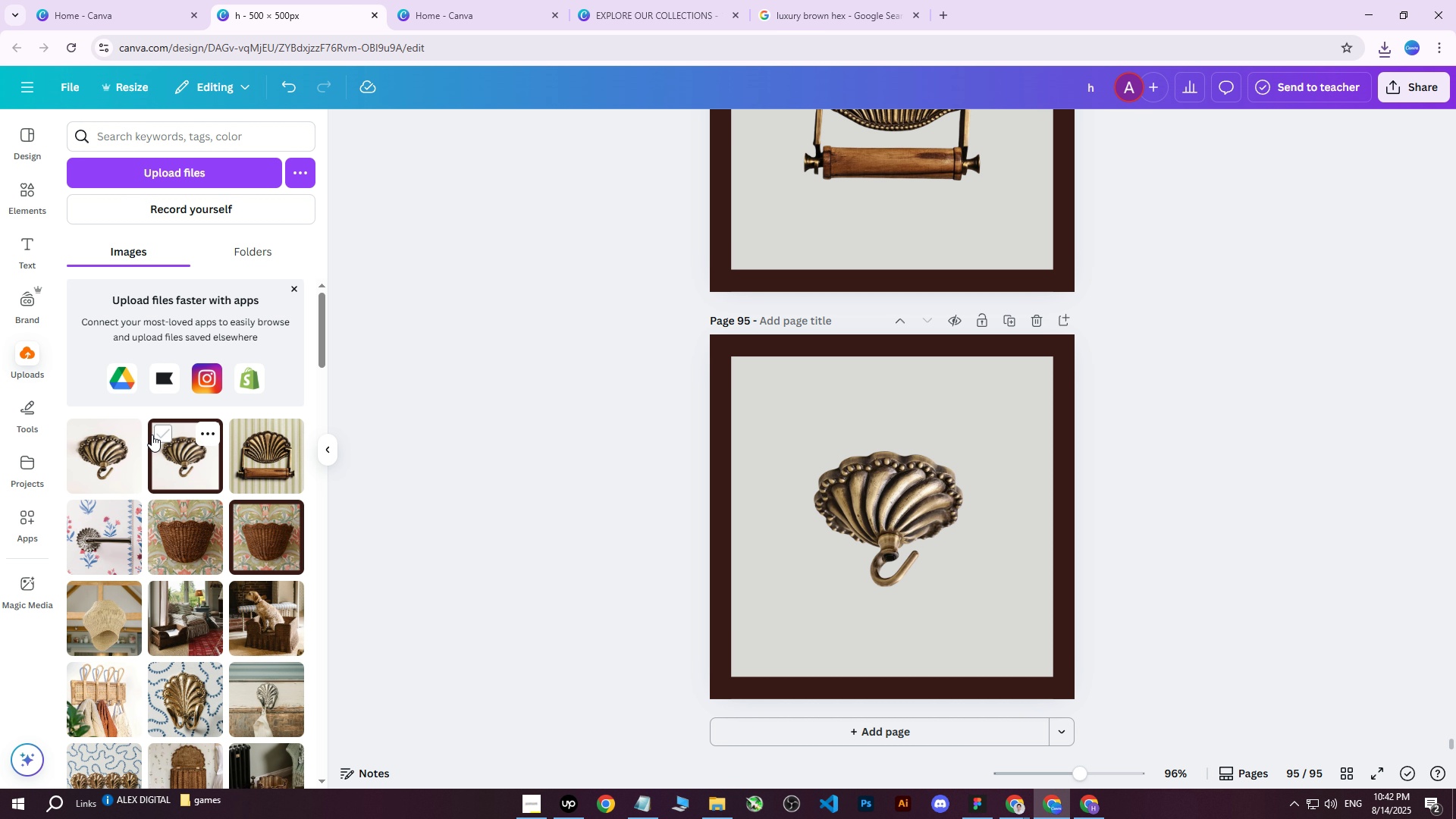 
left_click([646, 0])
 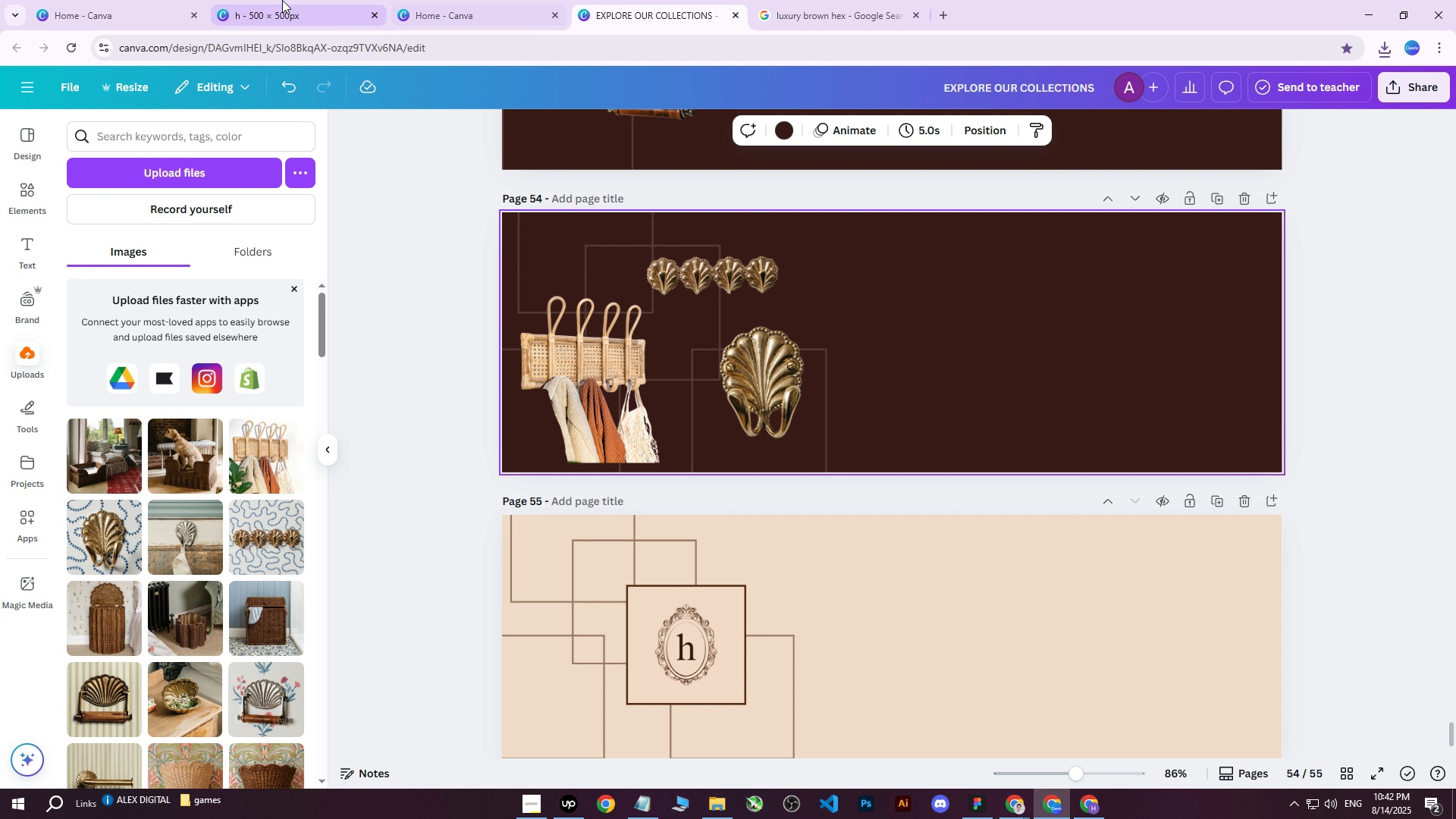 
left_click([276, 0])
 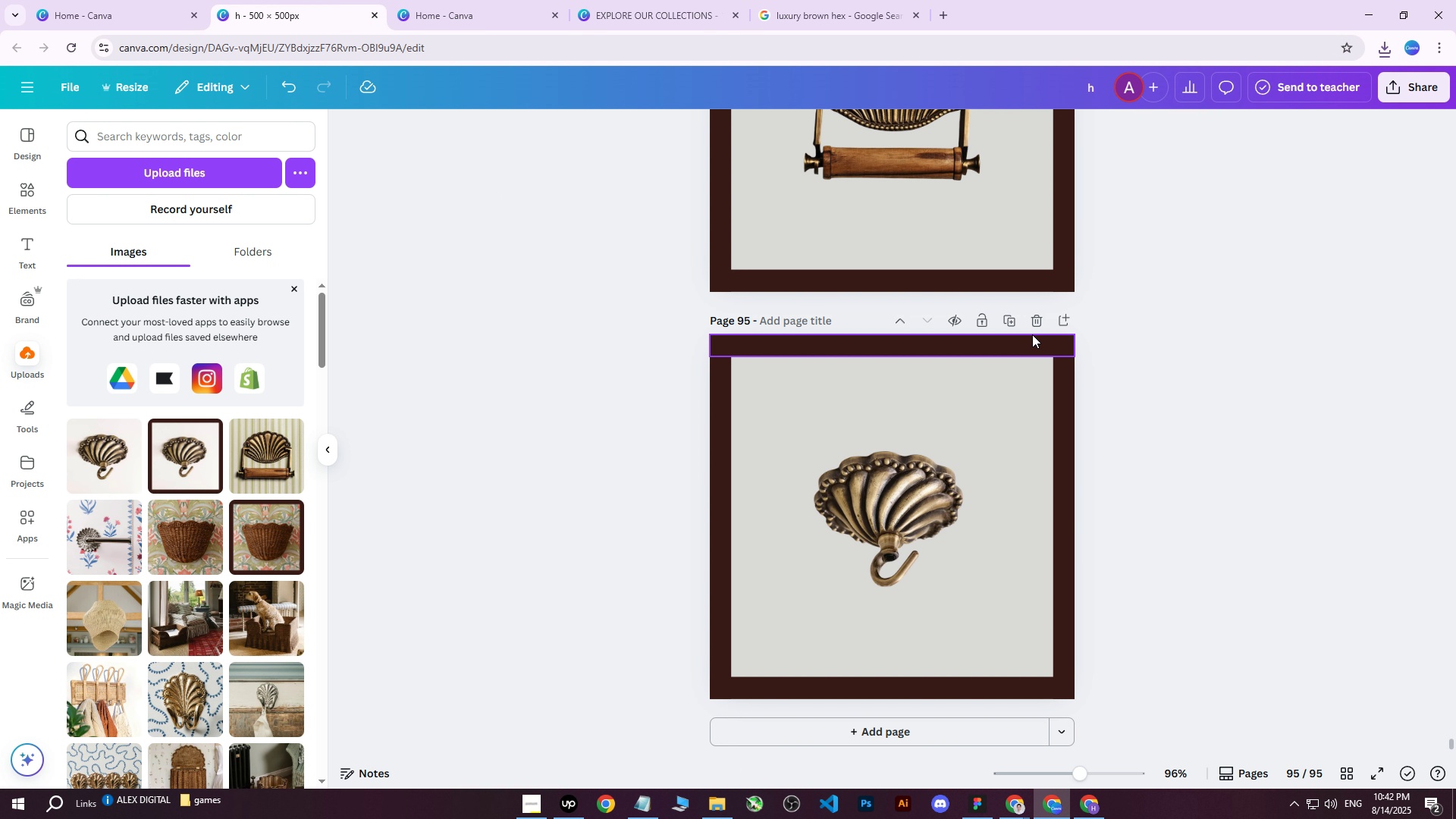 
left_click([1009, 318])
 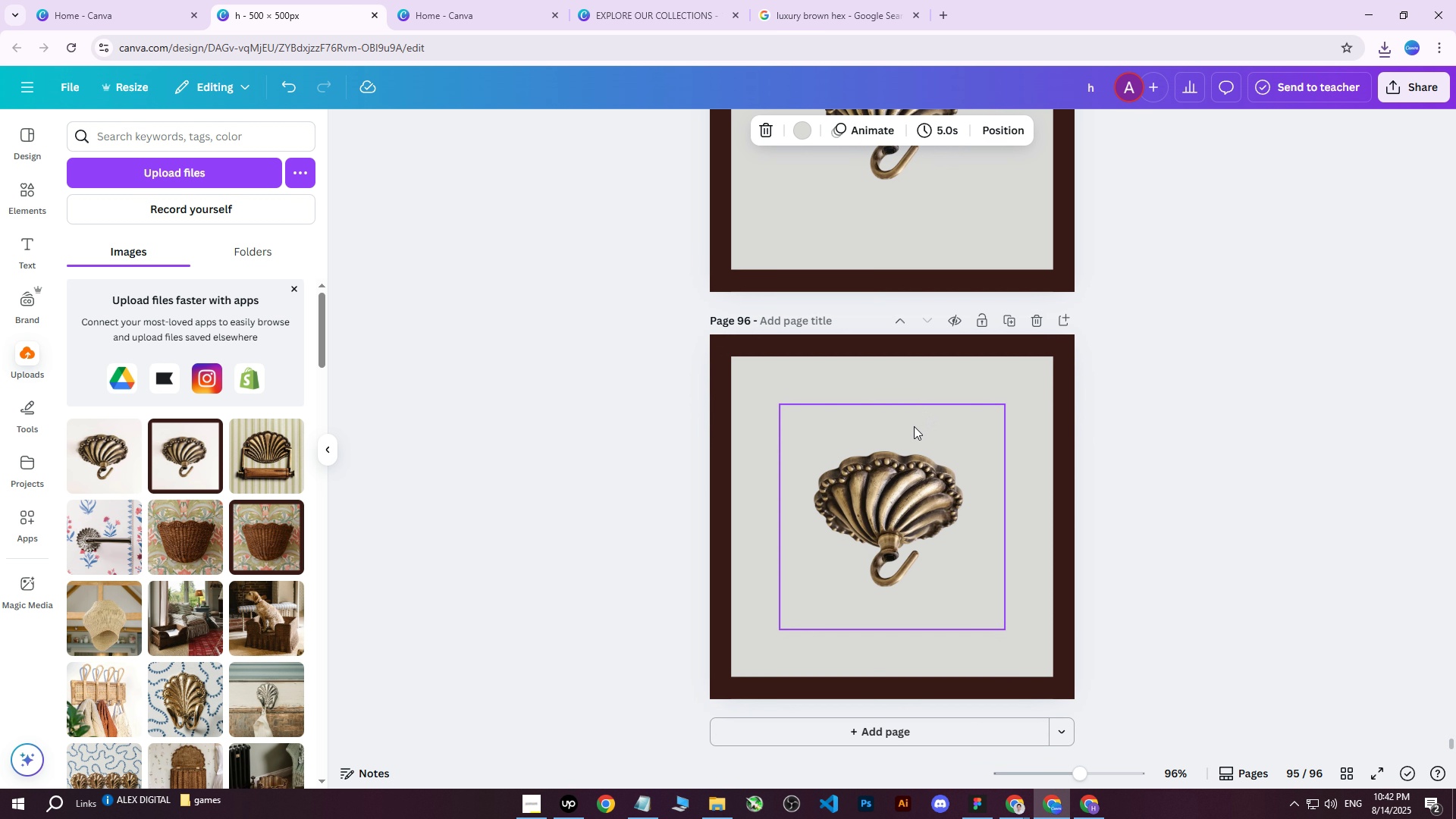 
left_click([899, 446])
 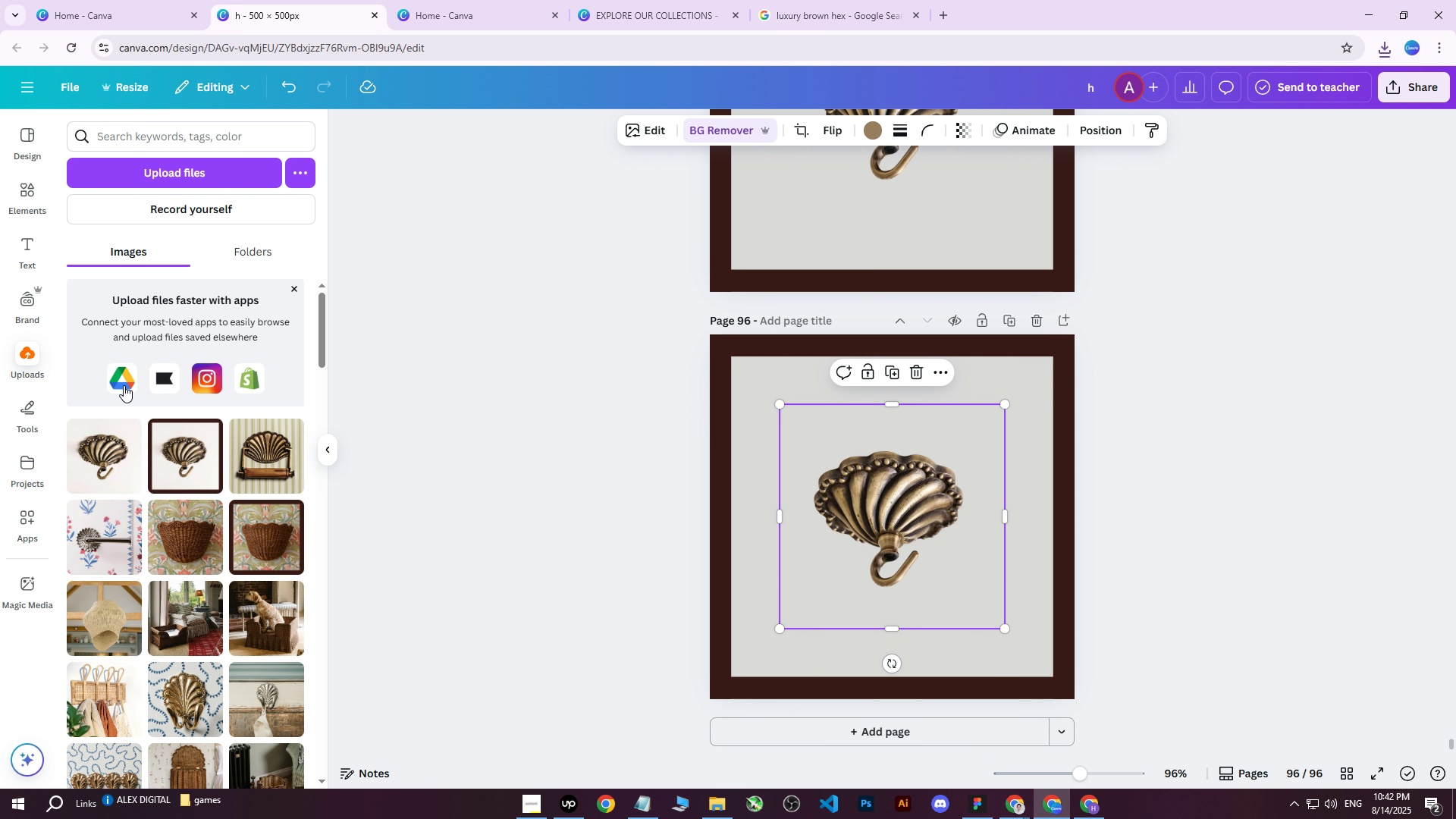 
key(Delete)
 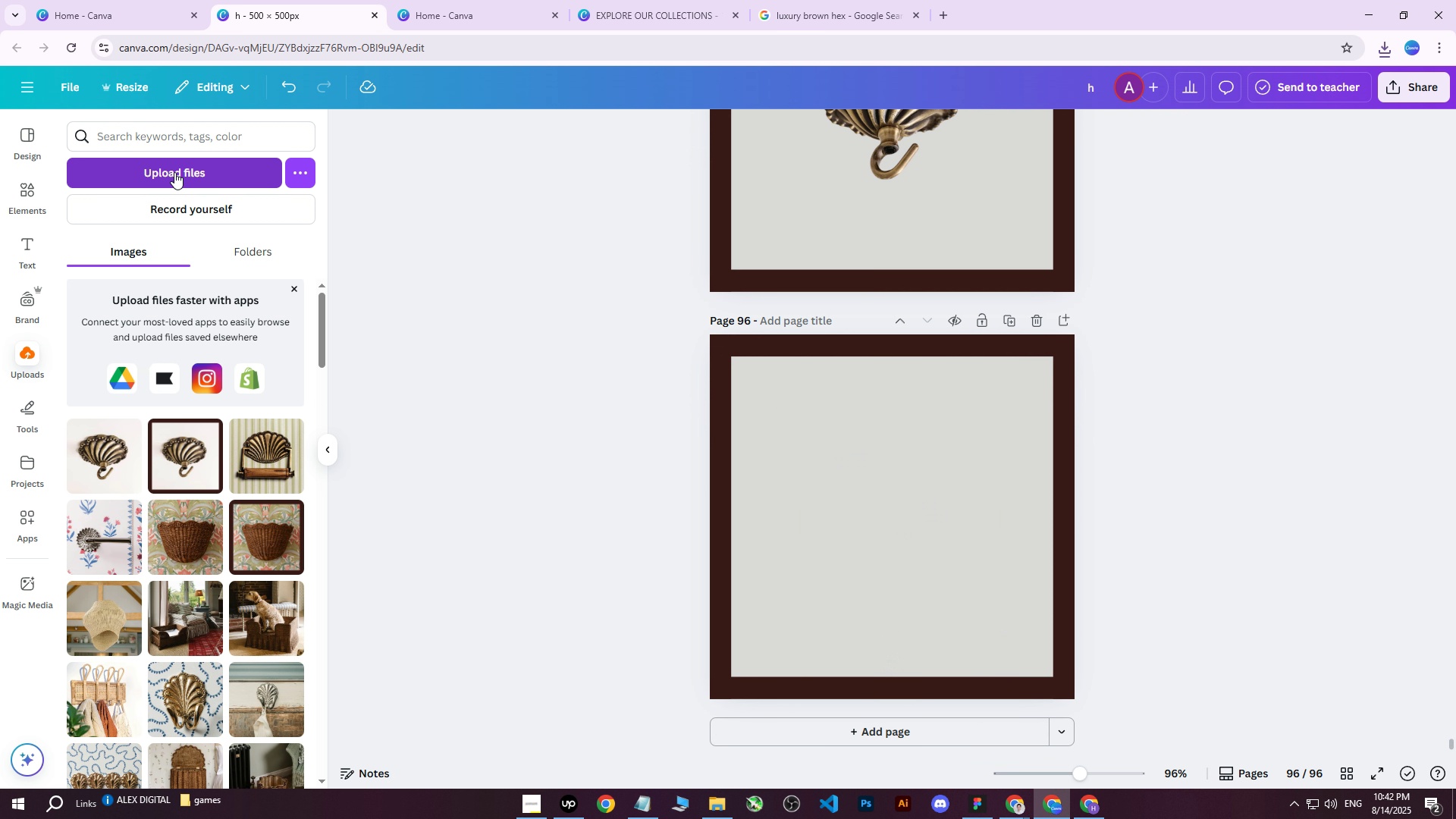 
left_click([174, 172])
 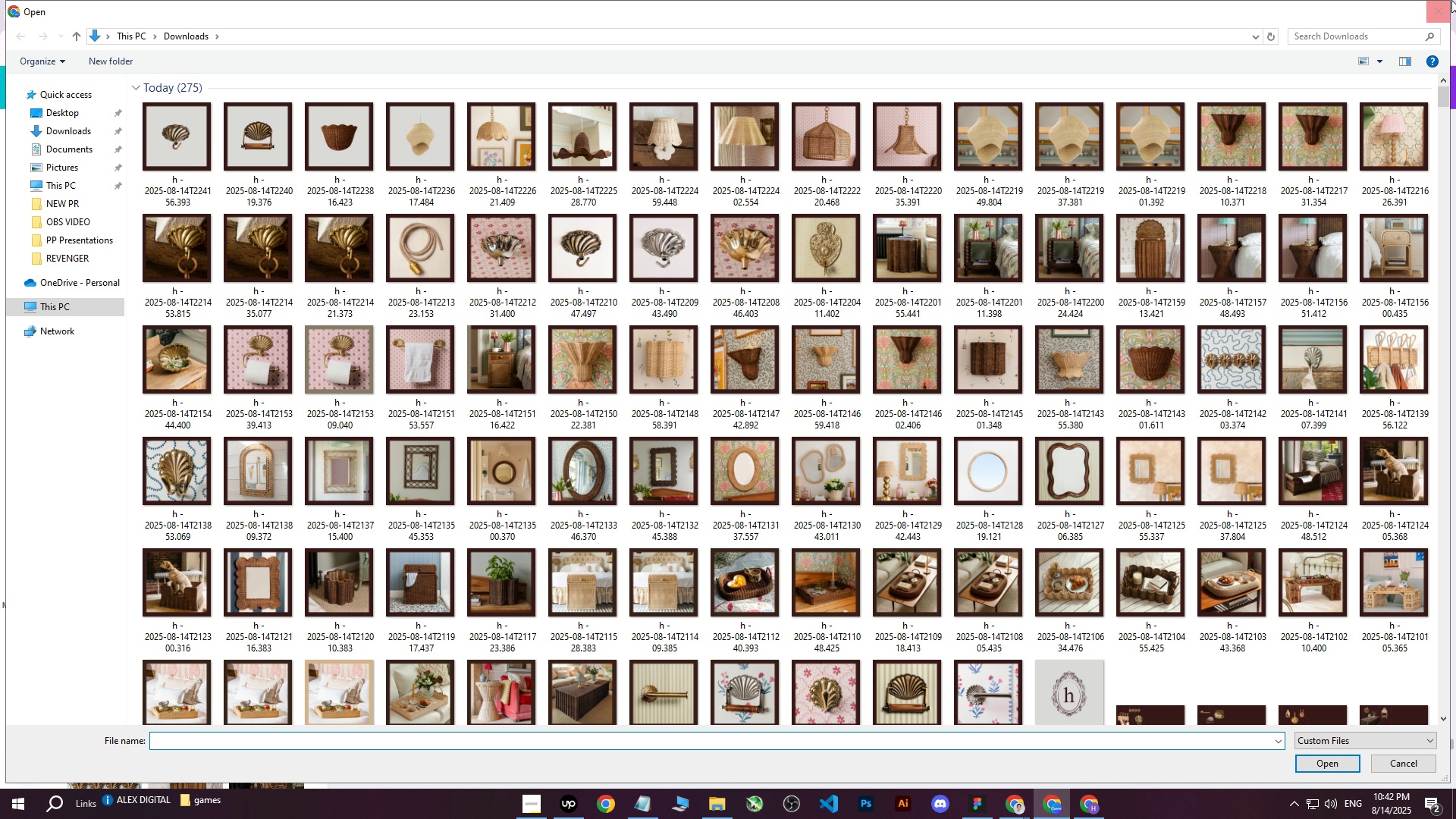 
left_click([1442, 5])
 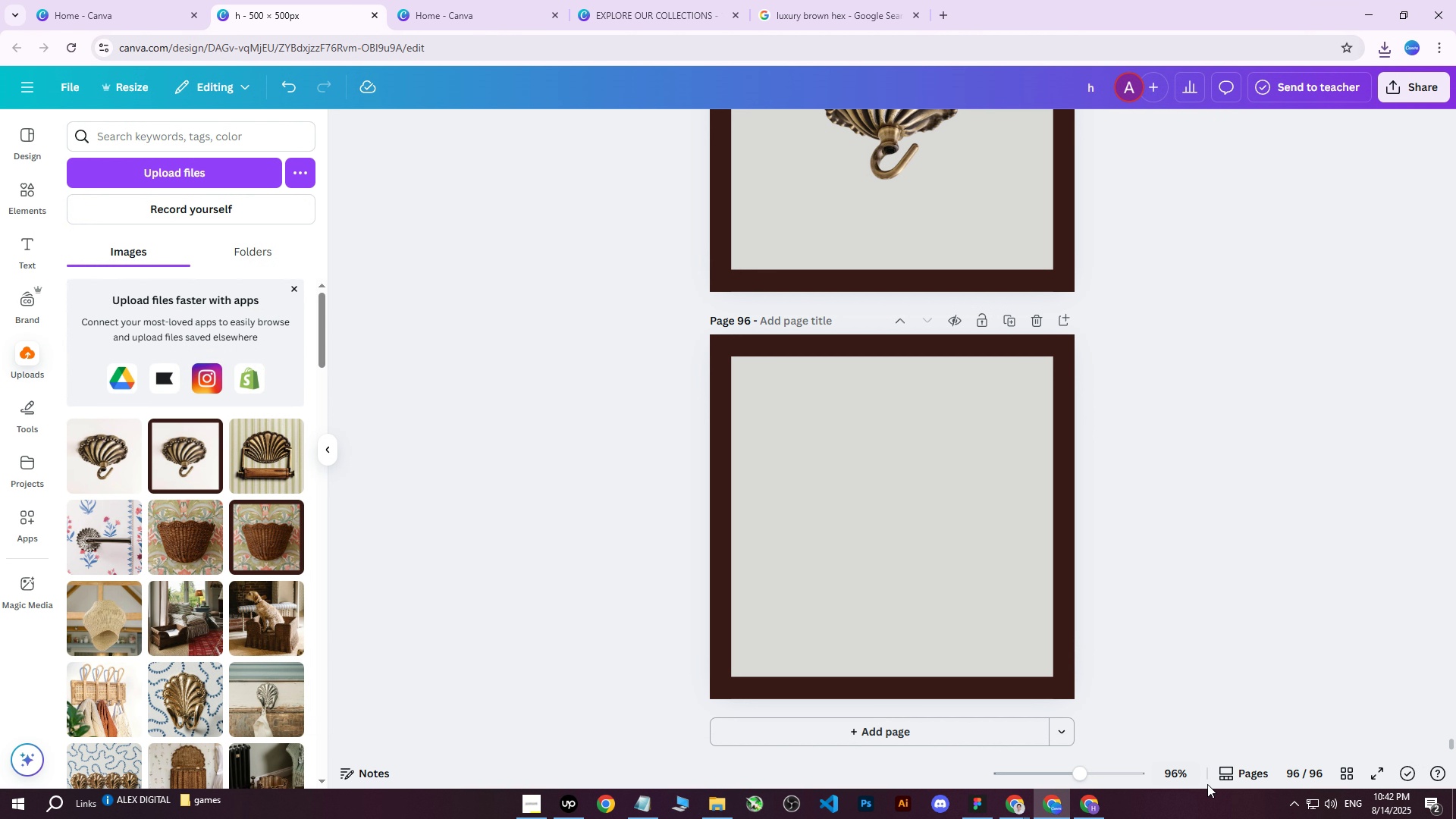 
left_click([1091, 799])
 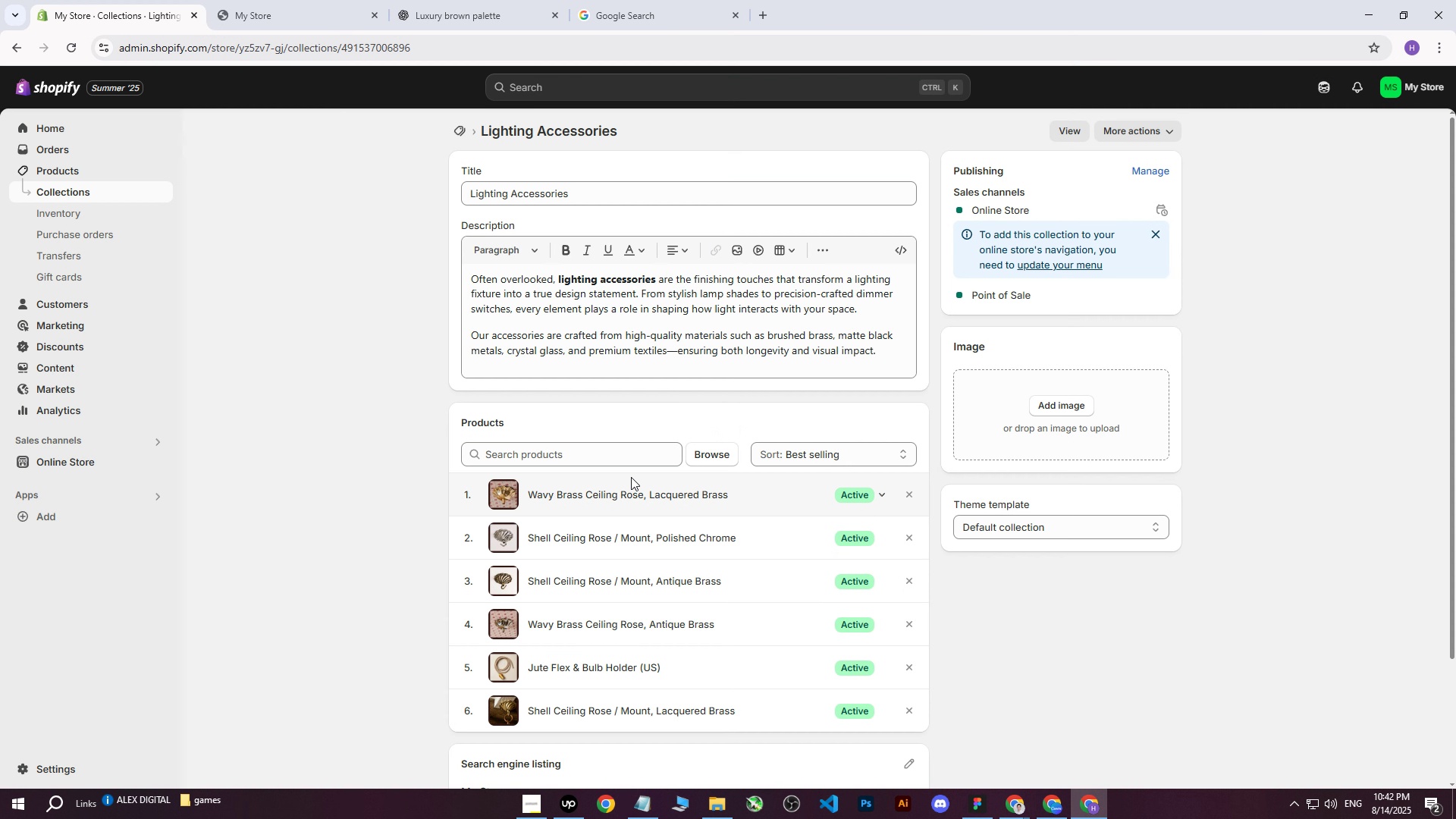 
left_click([1080, 410])
 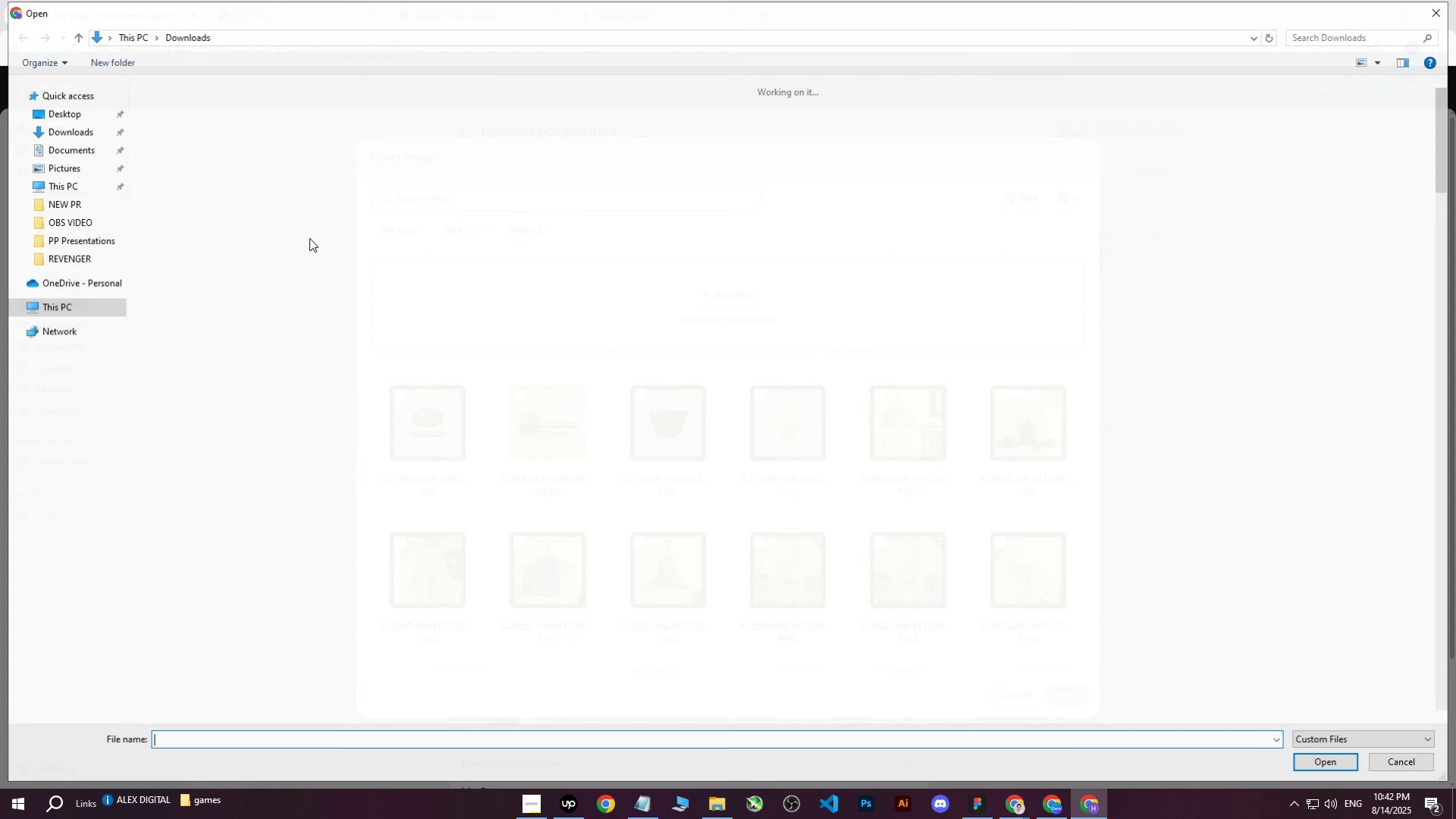 
left_click([181, 152])
 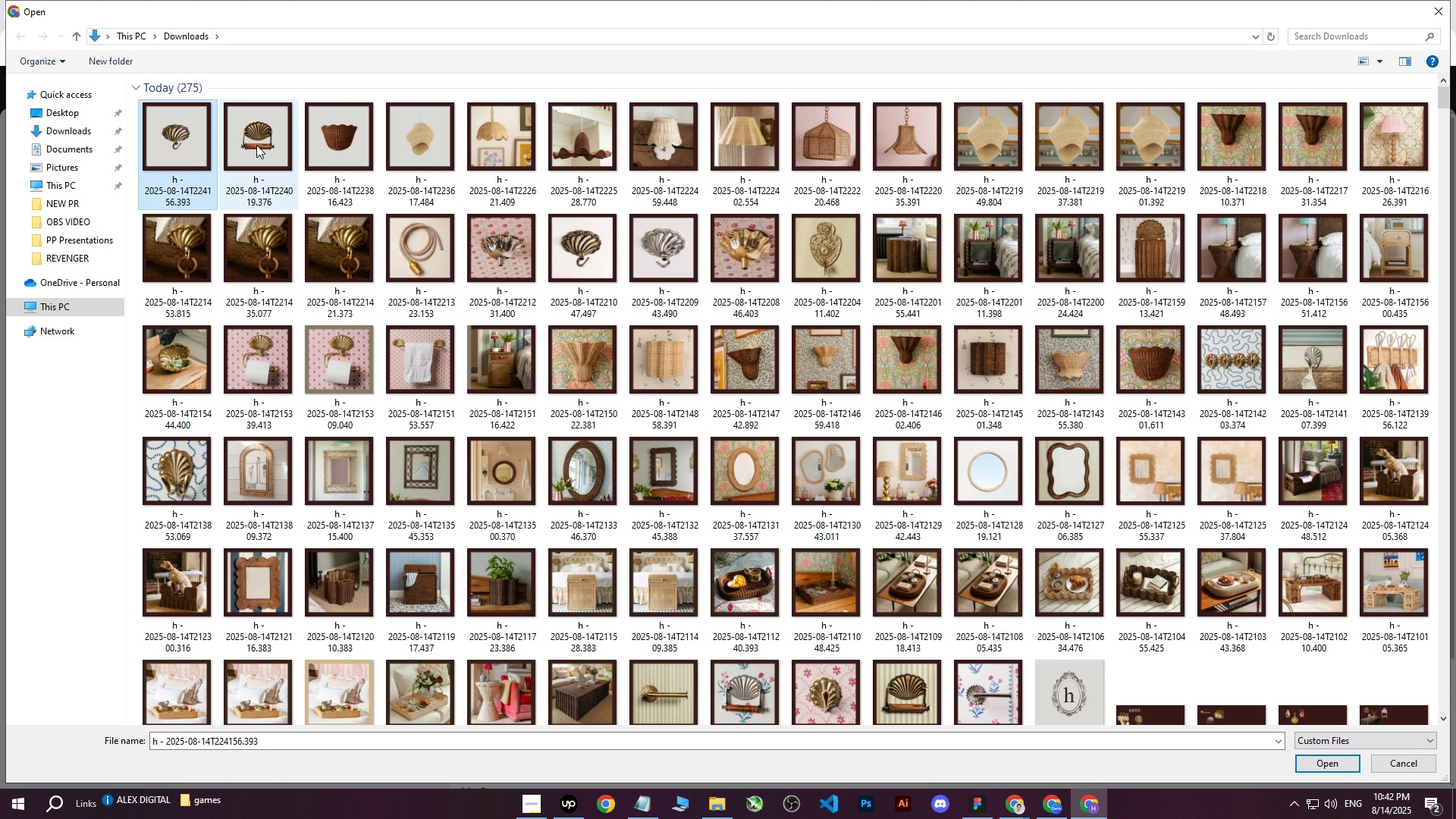 
left_click([60, 123])
 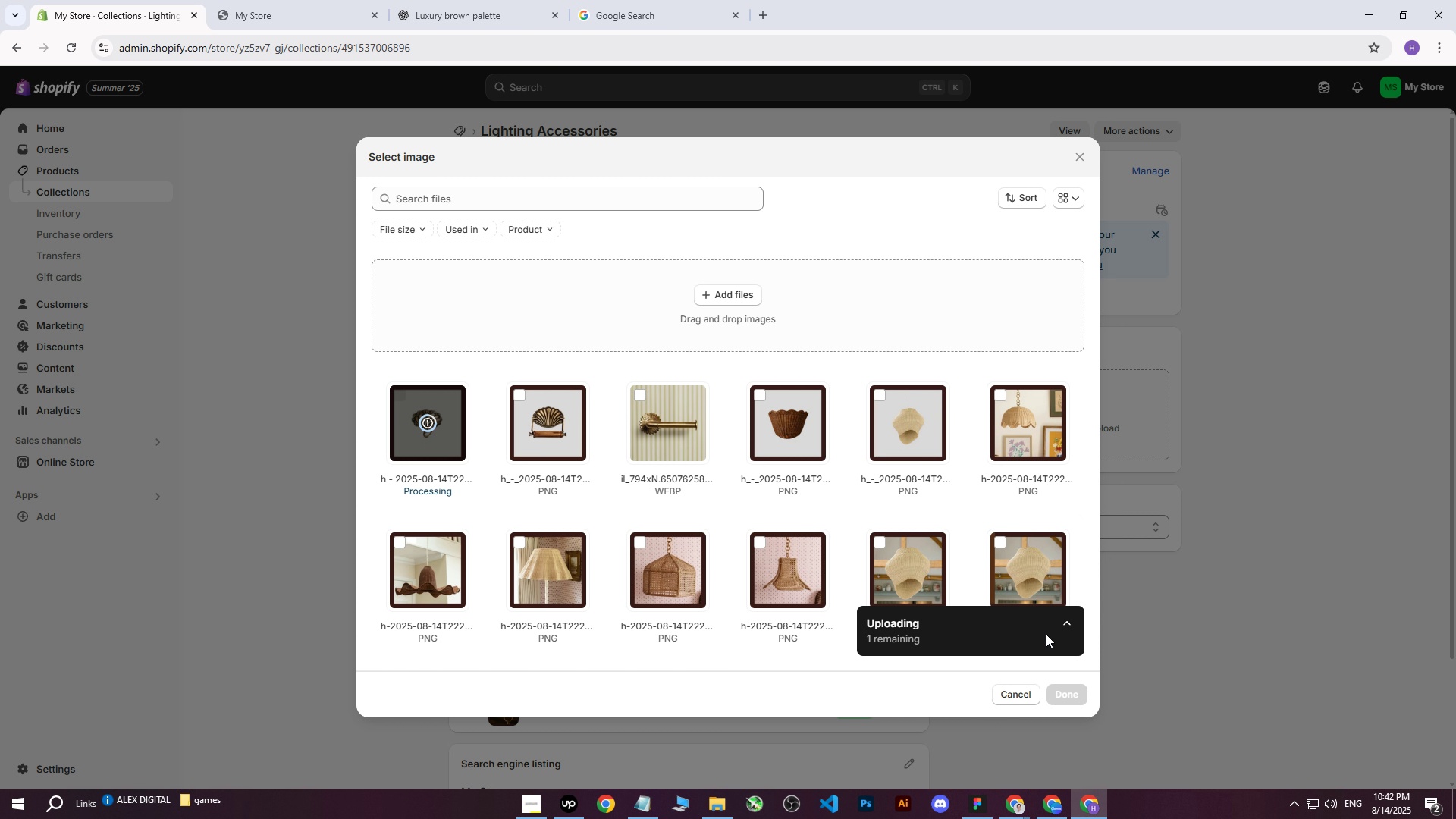 
wait(6.19)
 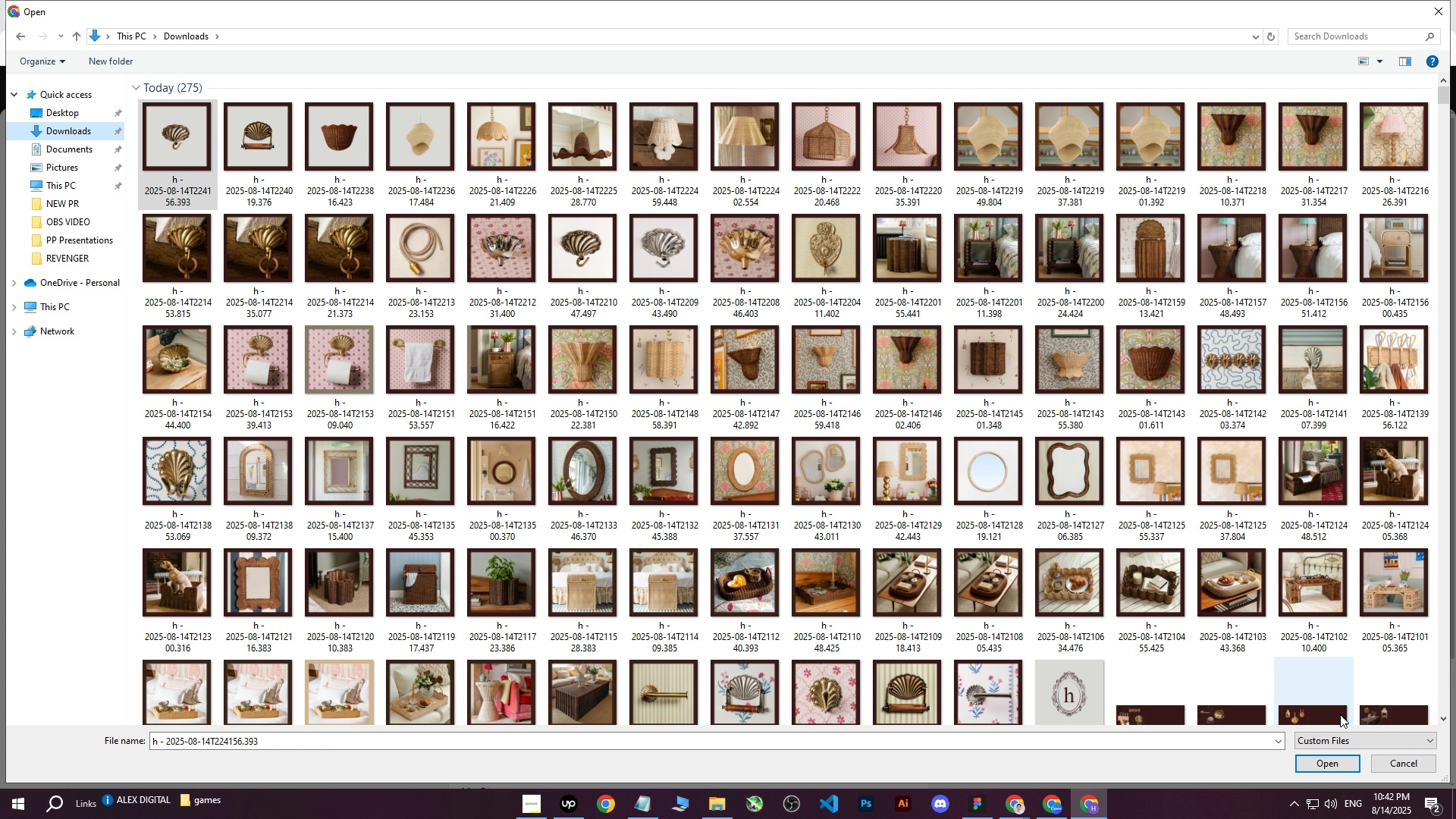 
left_click_drag(start_coordinate=[596, 193], to_coordinate=[350, 184])
 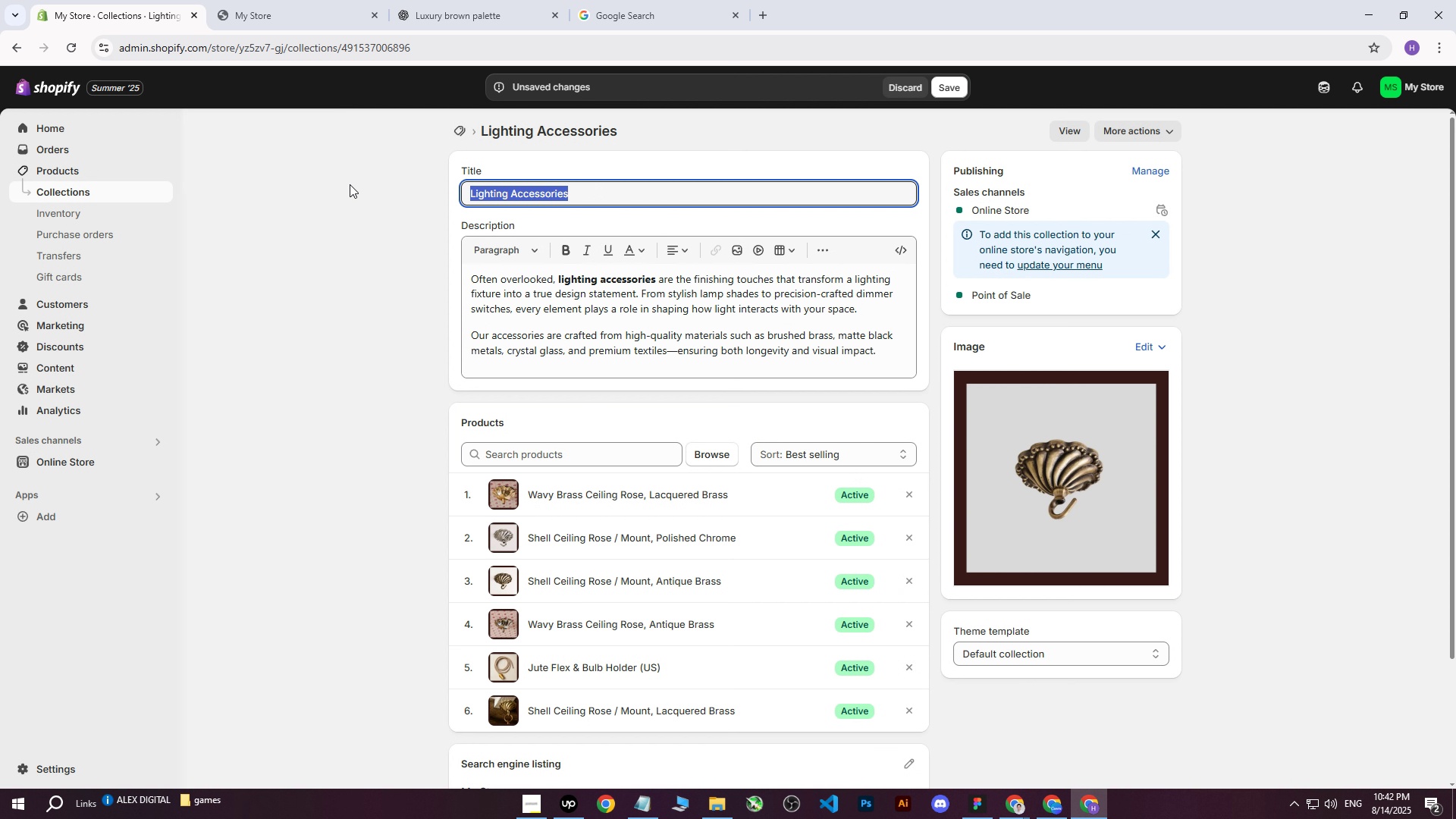 
key(Control+ControlLeft)
 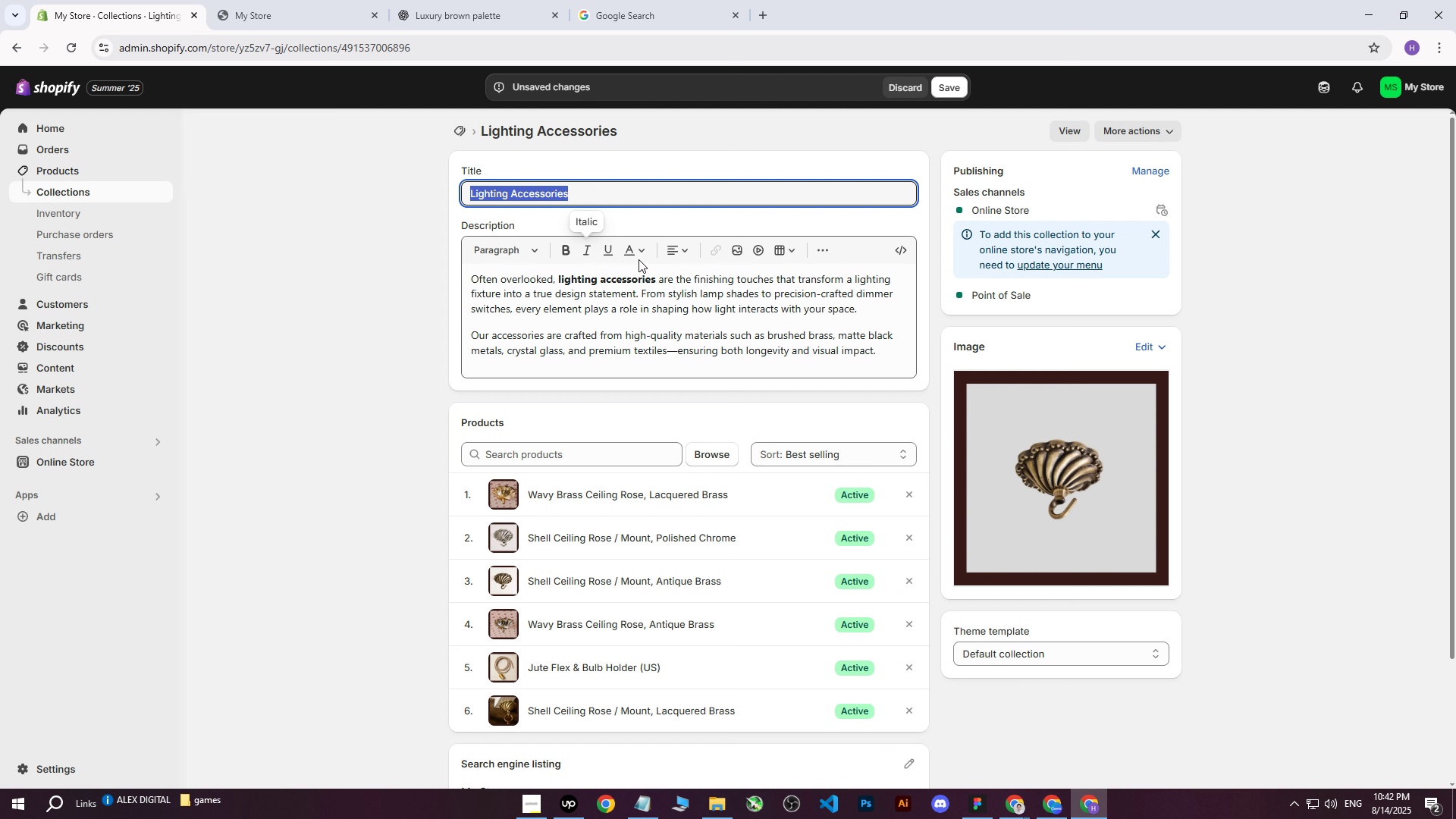 
key(Control+C)
 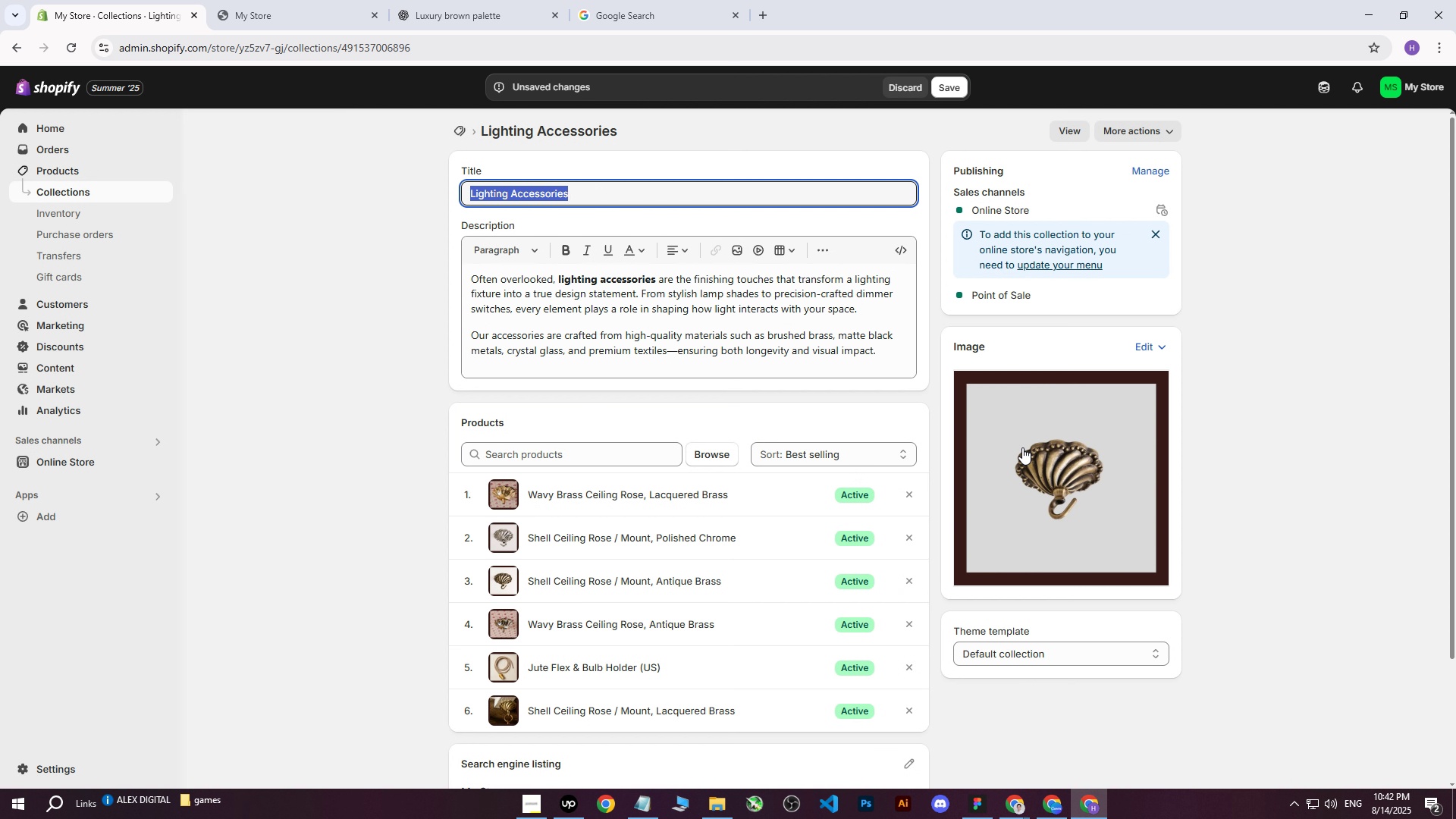 
left_click([1022, 447])
 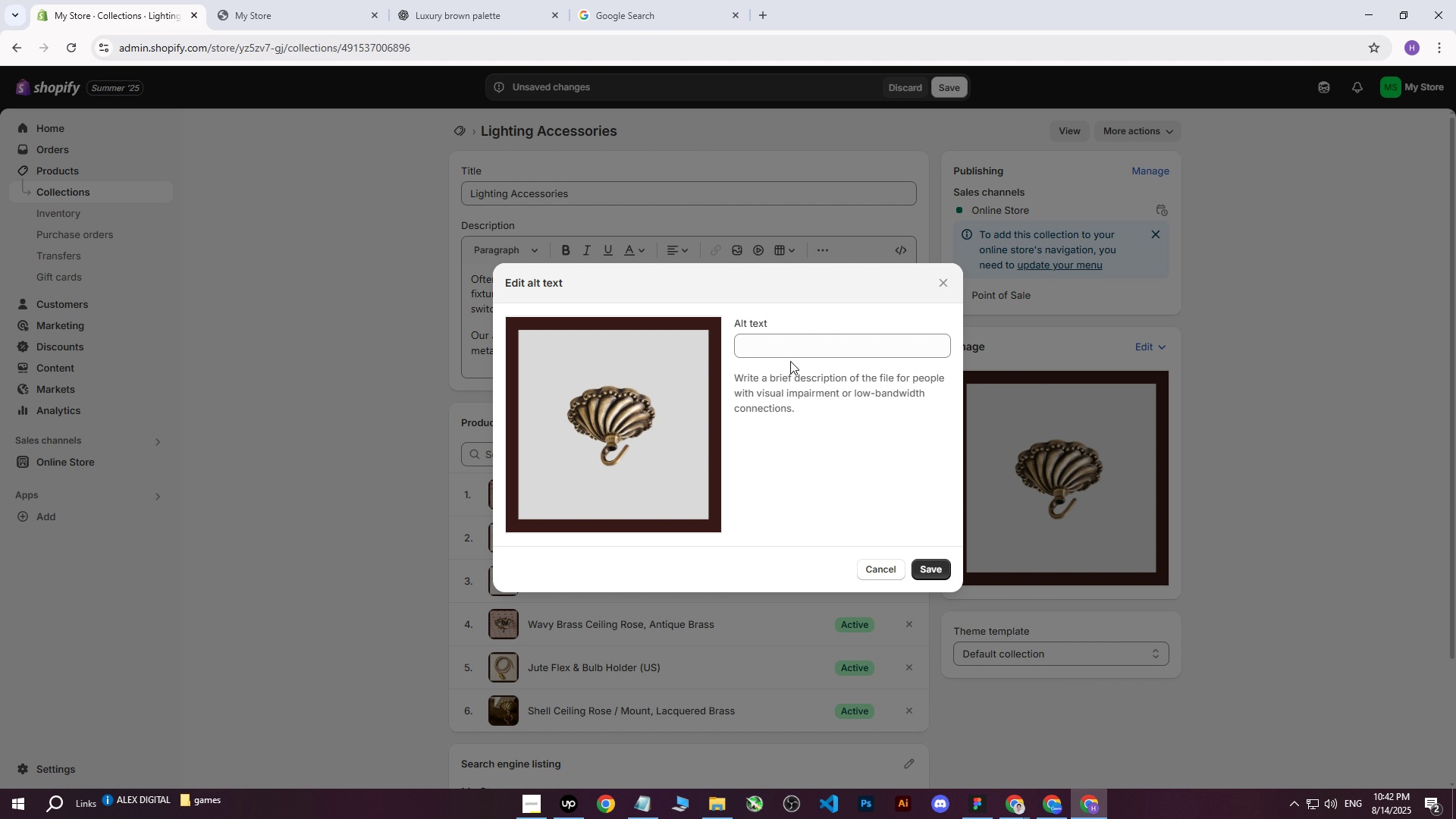 
double_click([792, 347])
 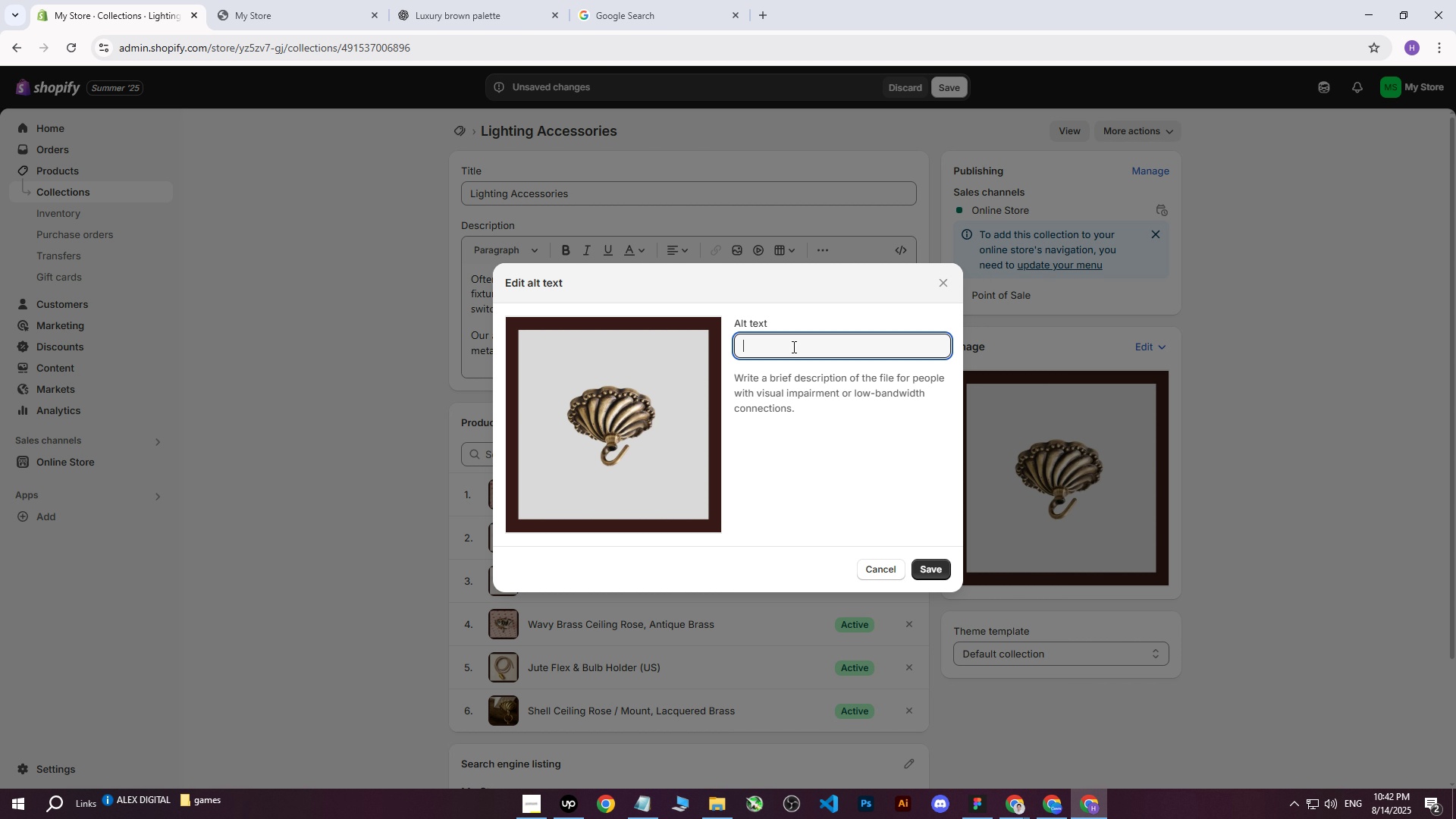 
key(Control+ControlLeft)
 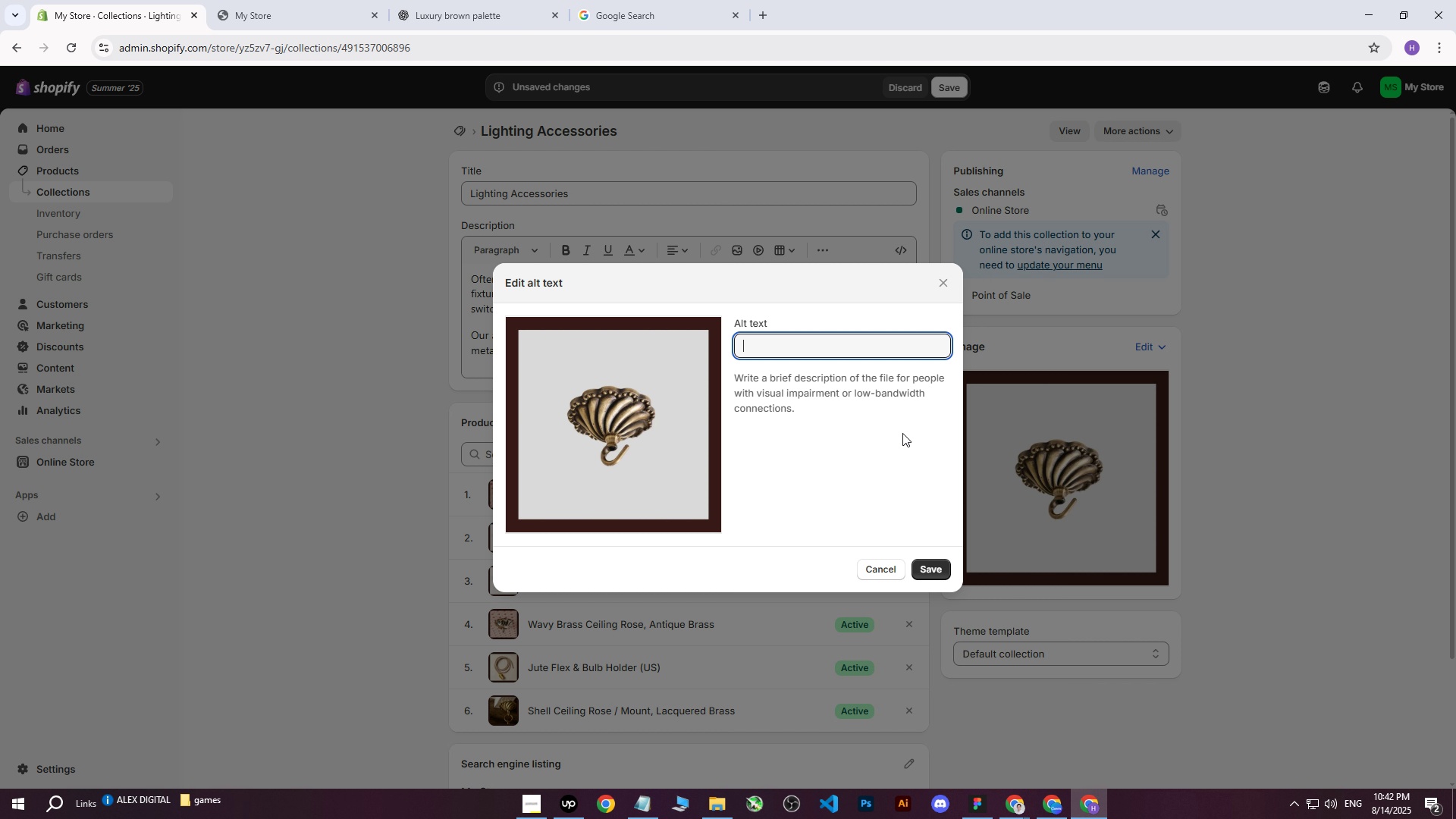 
key(Control+V)
 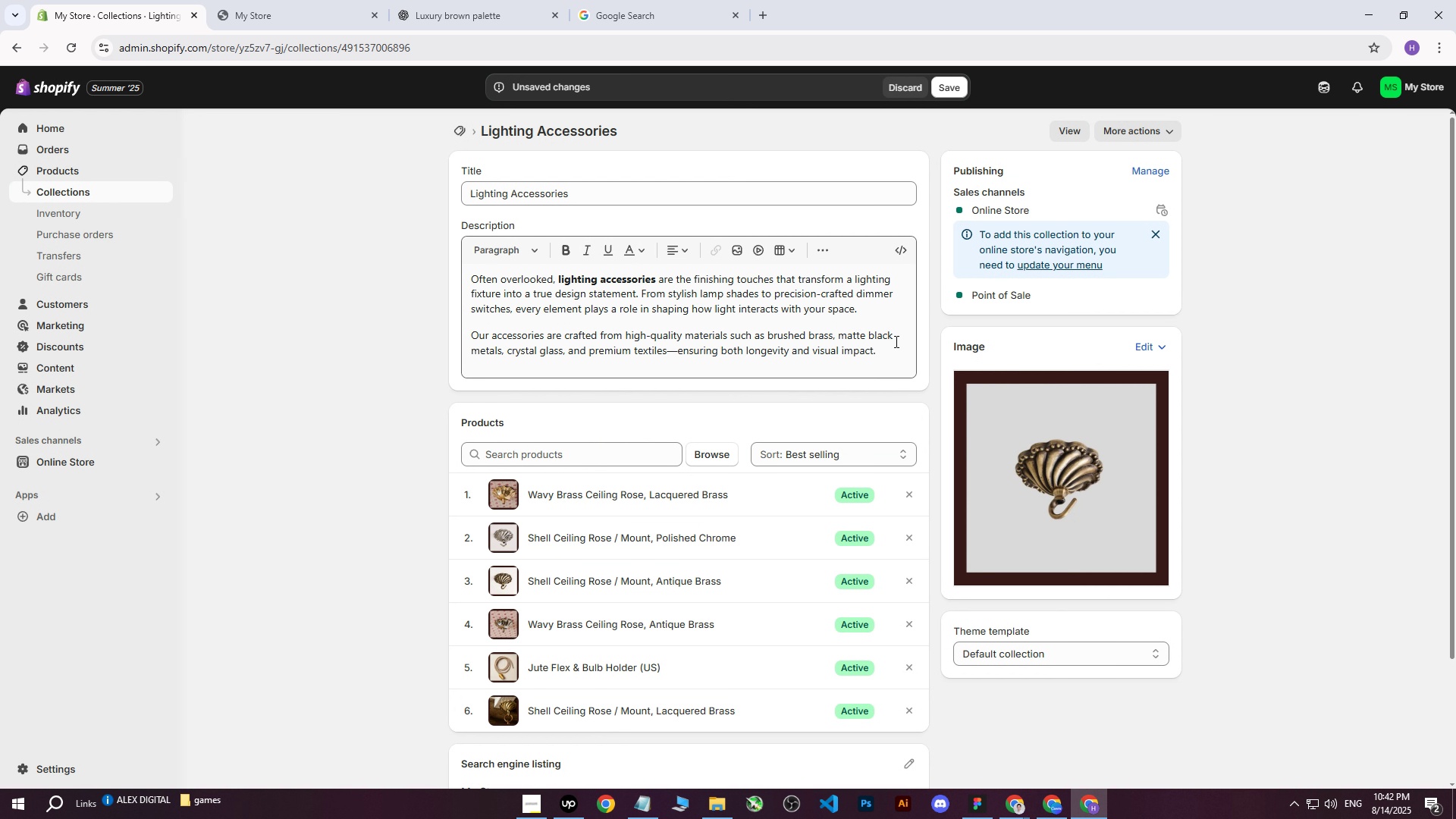 
left_click([945, 84])
 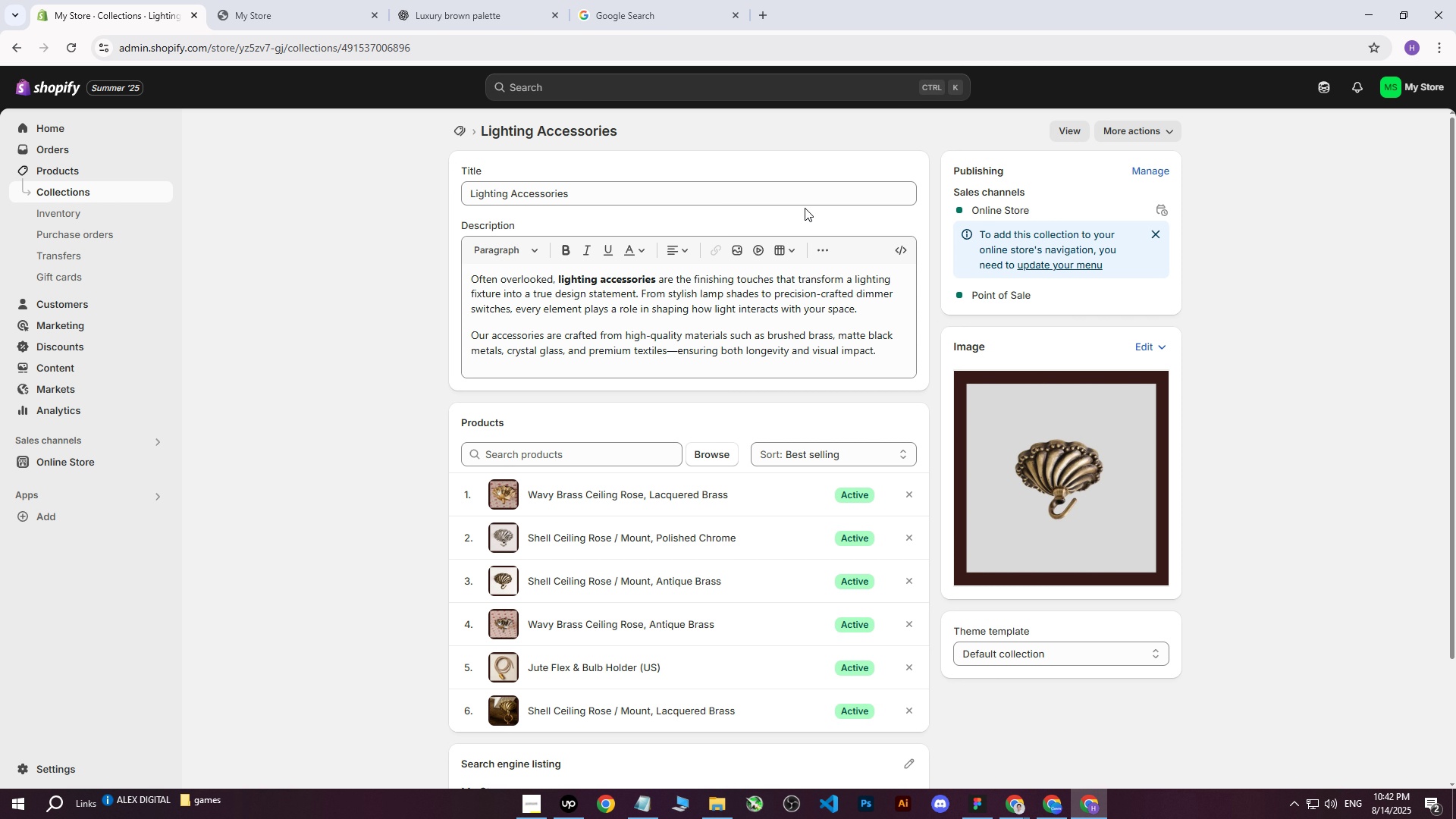 
double_click([149, 0])
 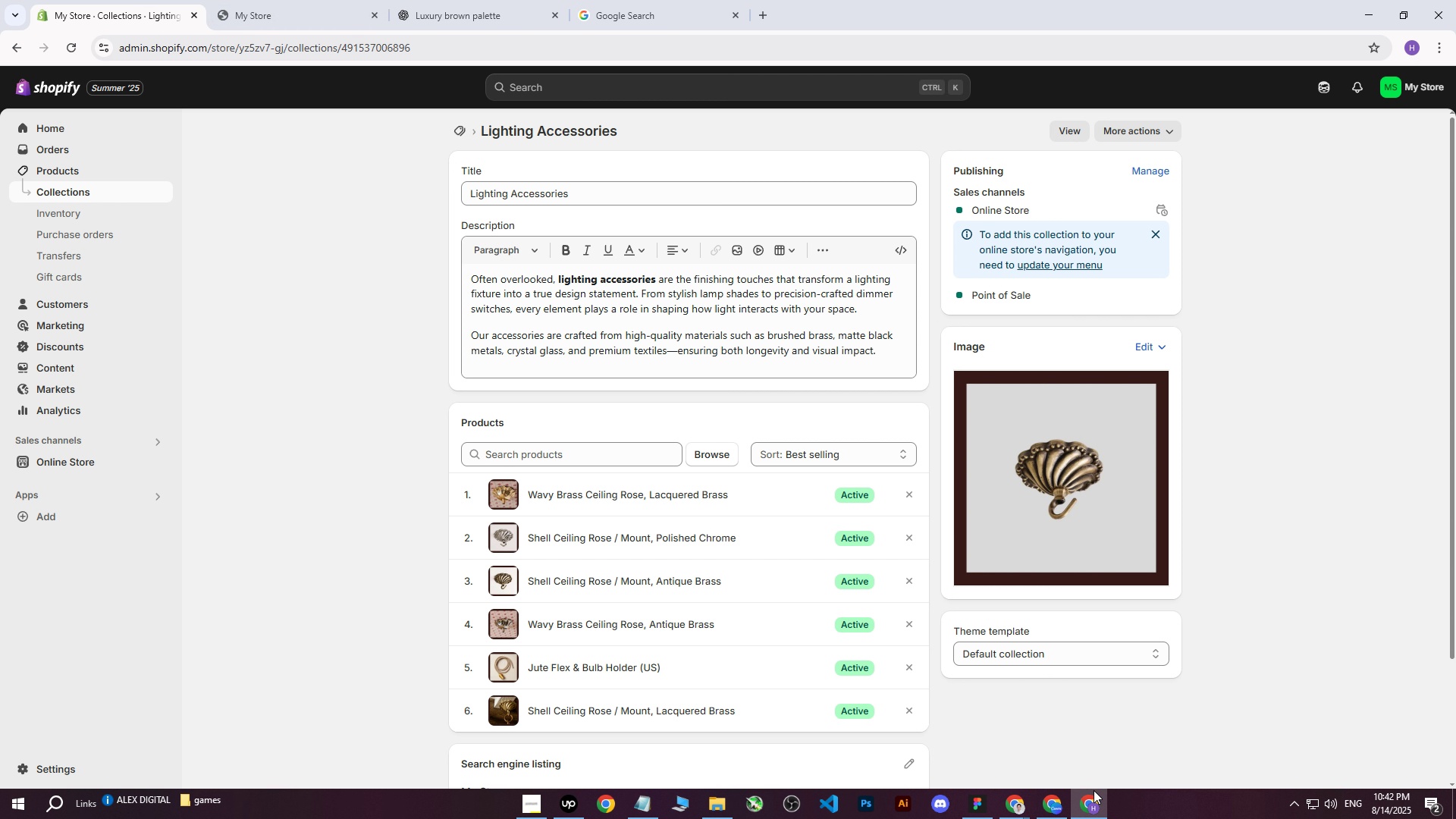 
left_click([1036, 814])
 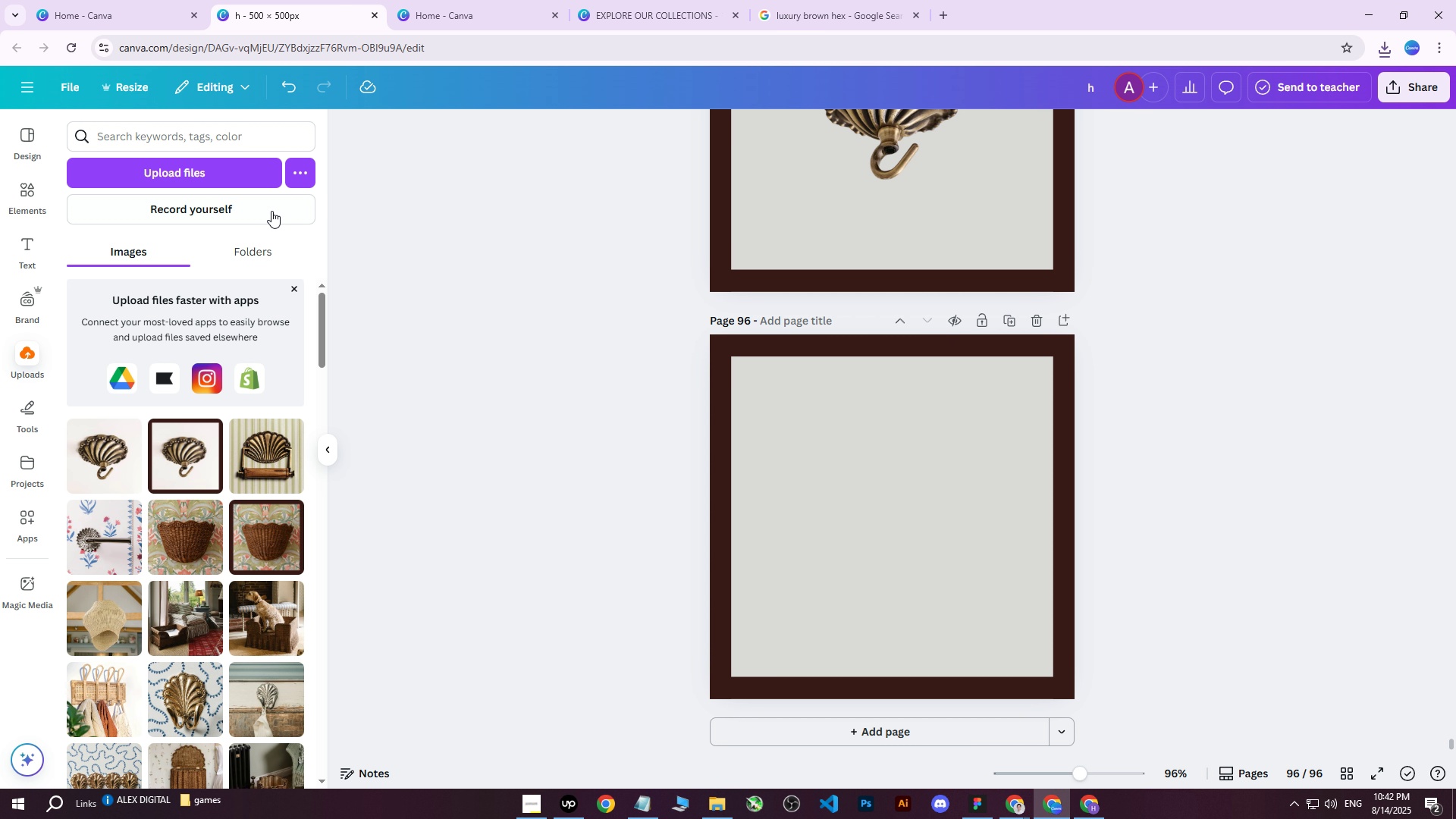 
left_click([1087, 810])
 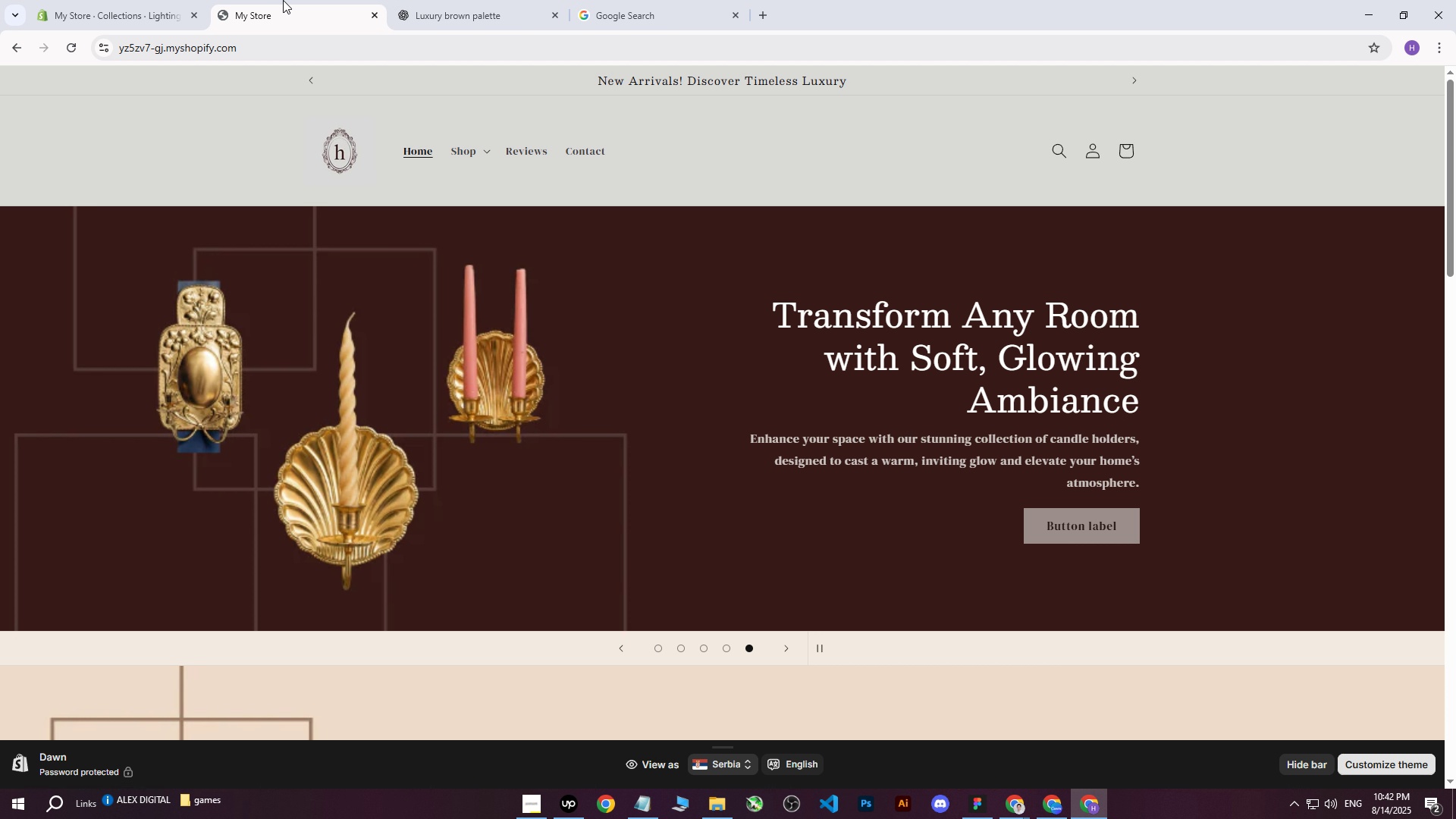 
double_click([133, 0])
 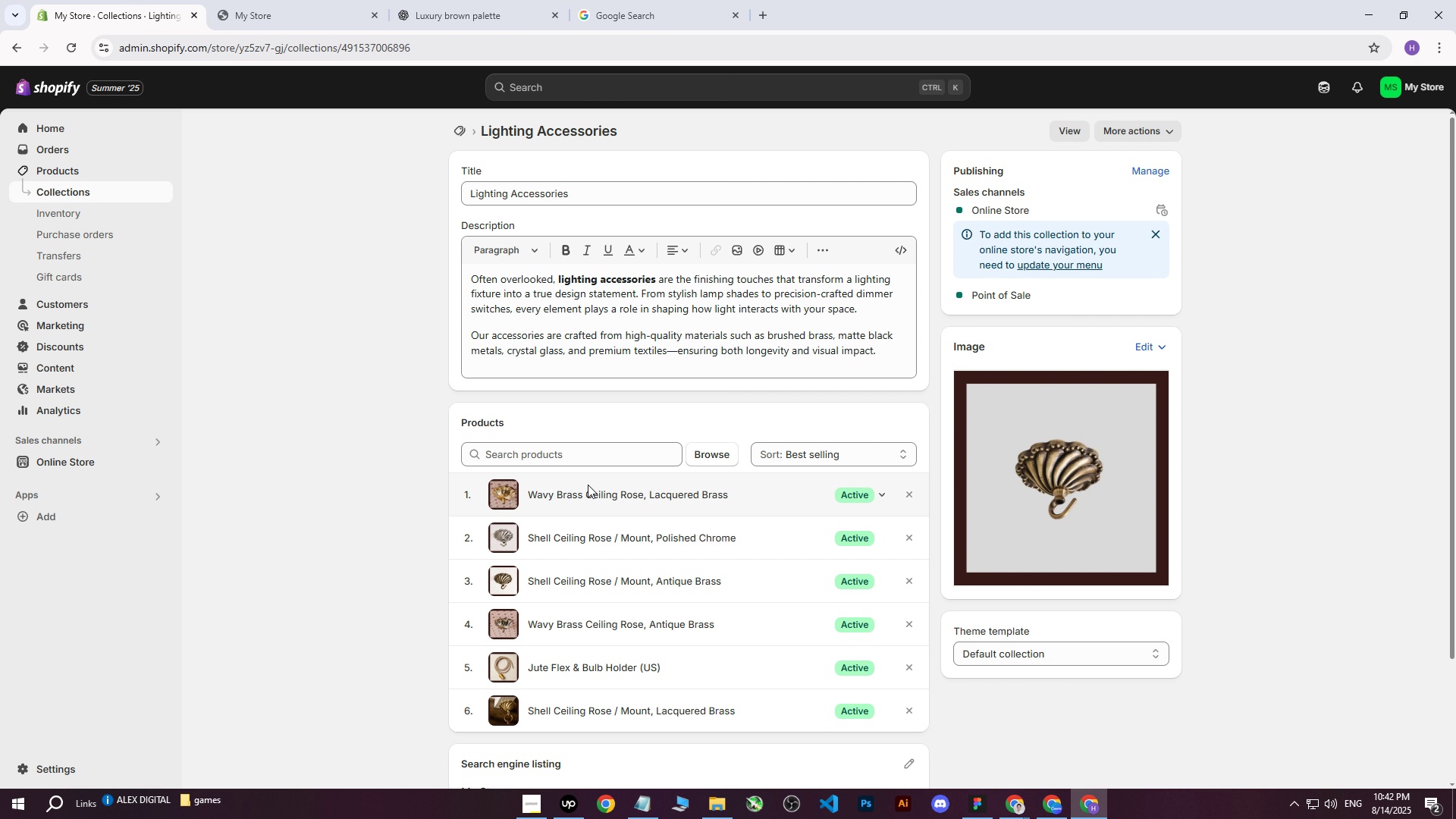 
 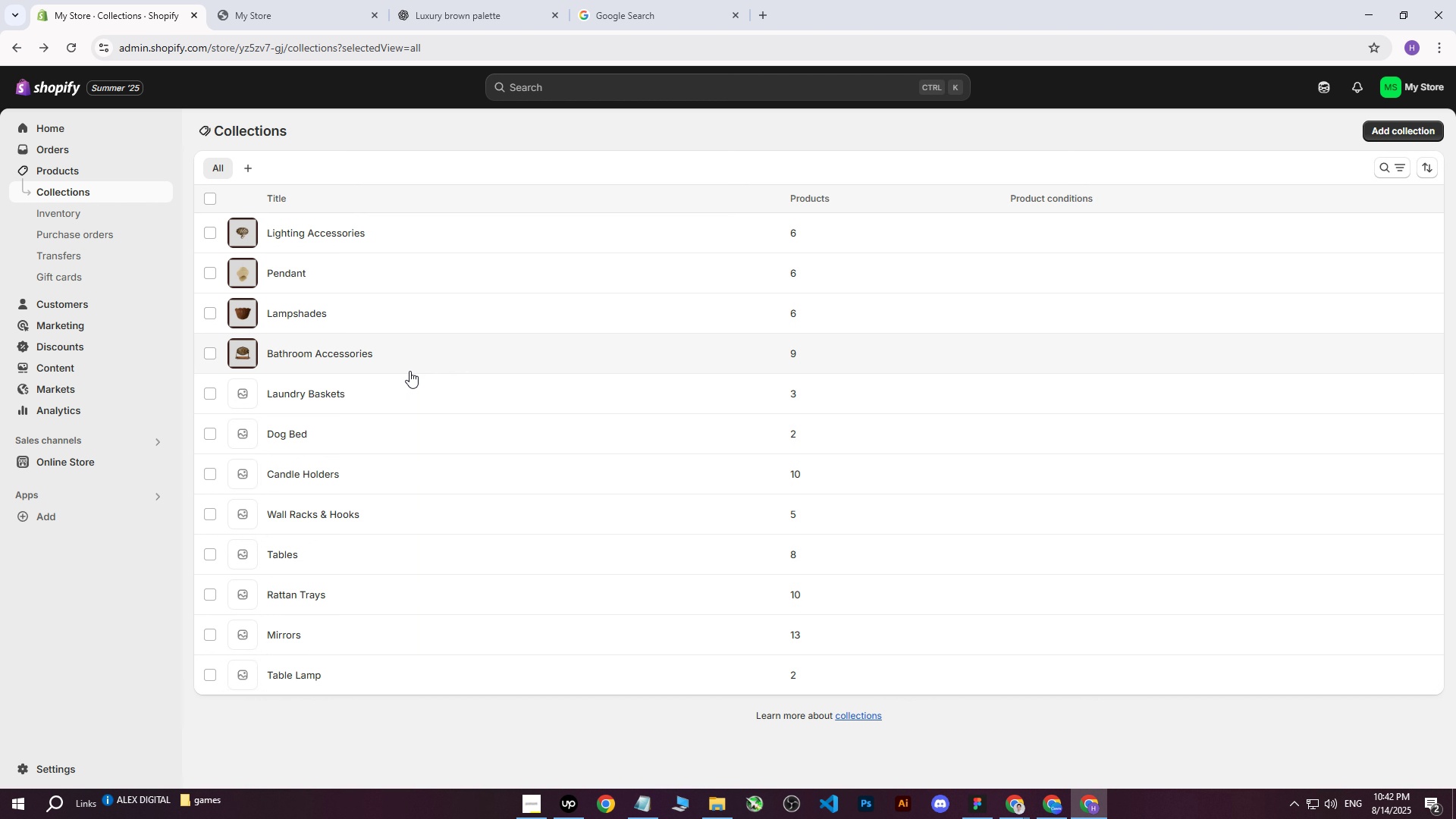 
left_click([311, 388])
 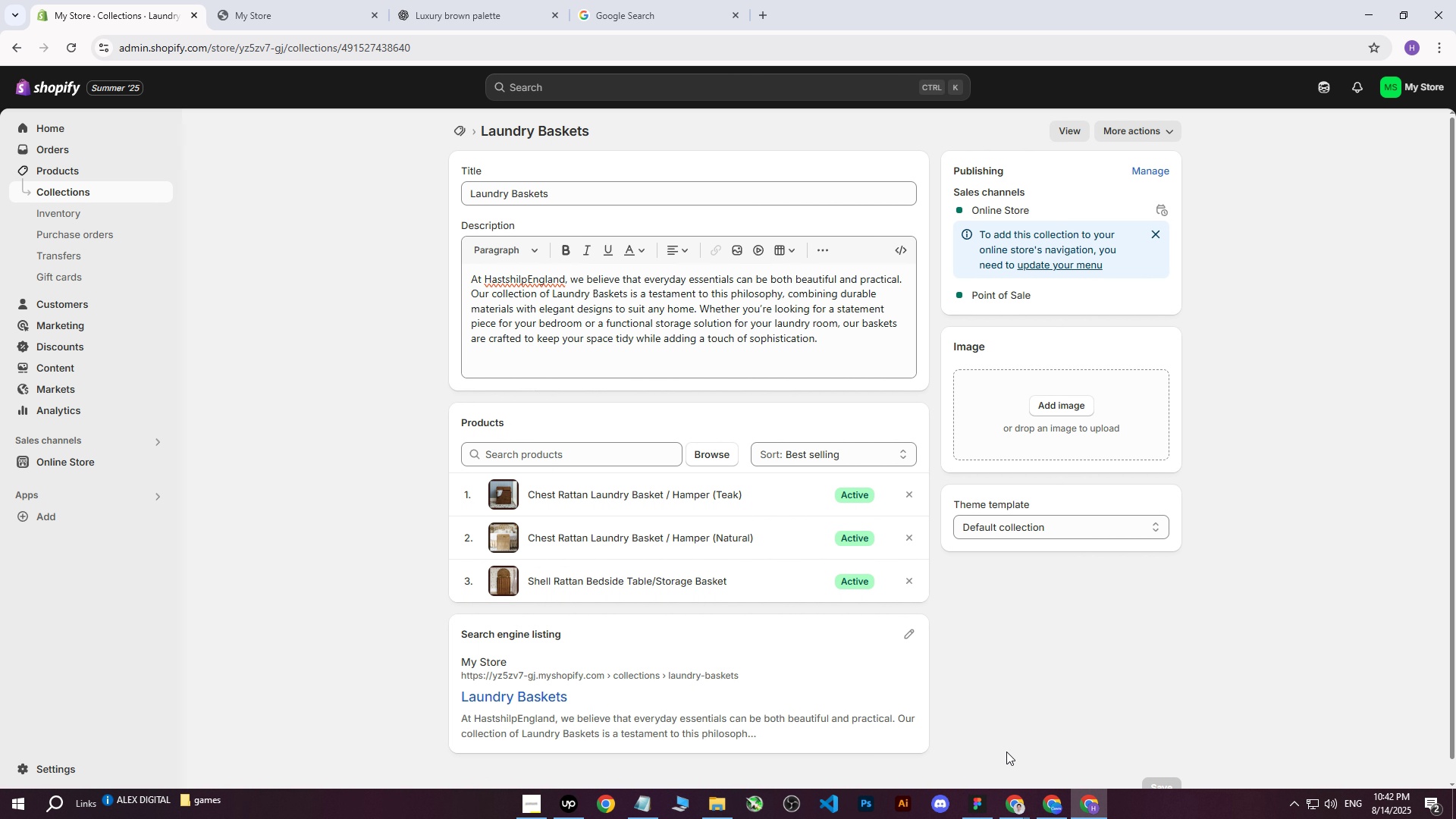 
left_click([1057, 805])
 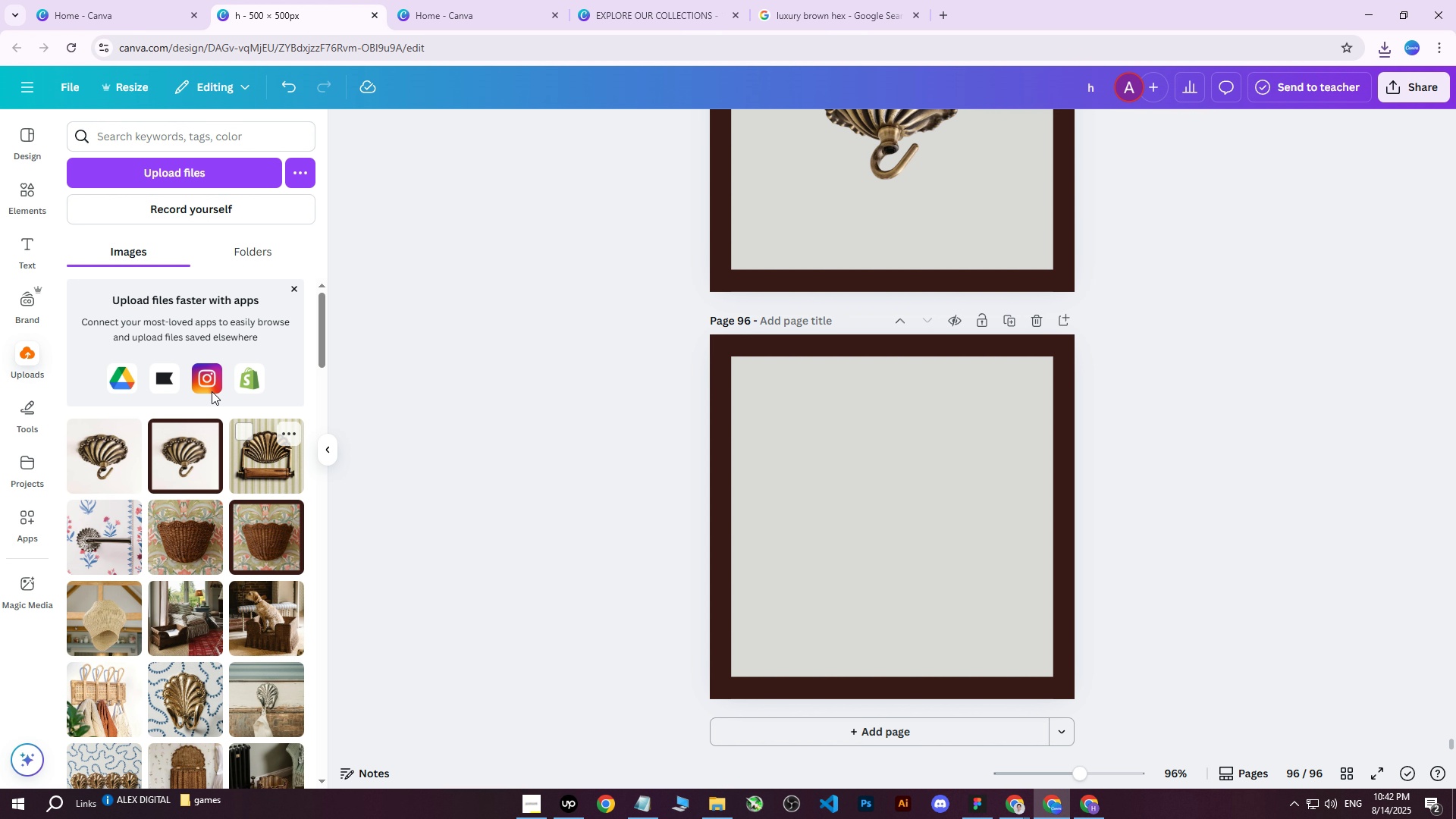 
left_click([201, 165])
 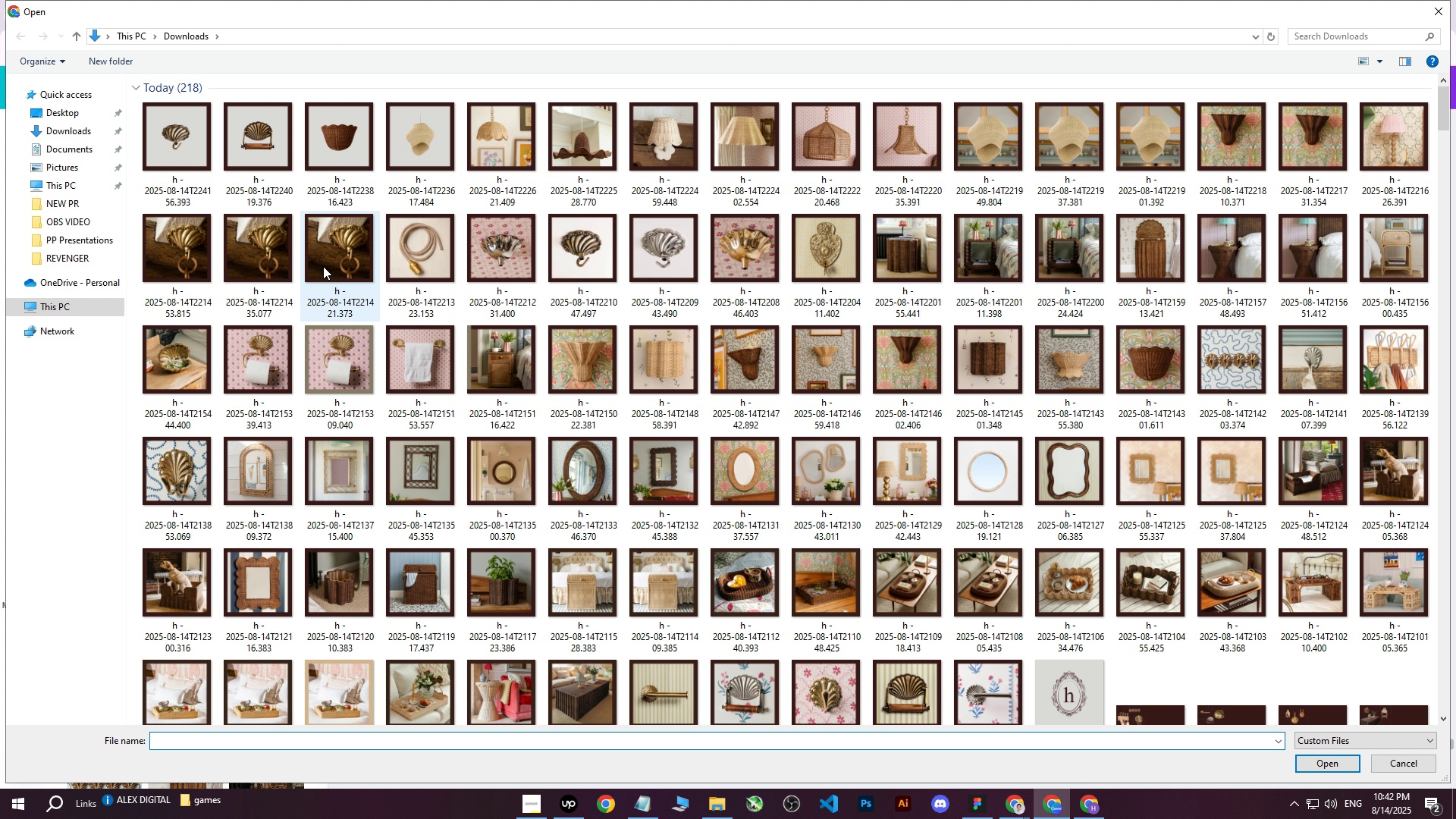 
scroll: coordinate [552, 346], scroll_direction: down, amount: 7.0
 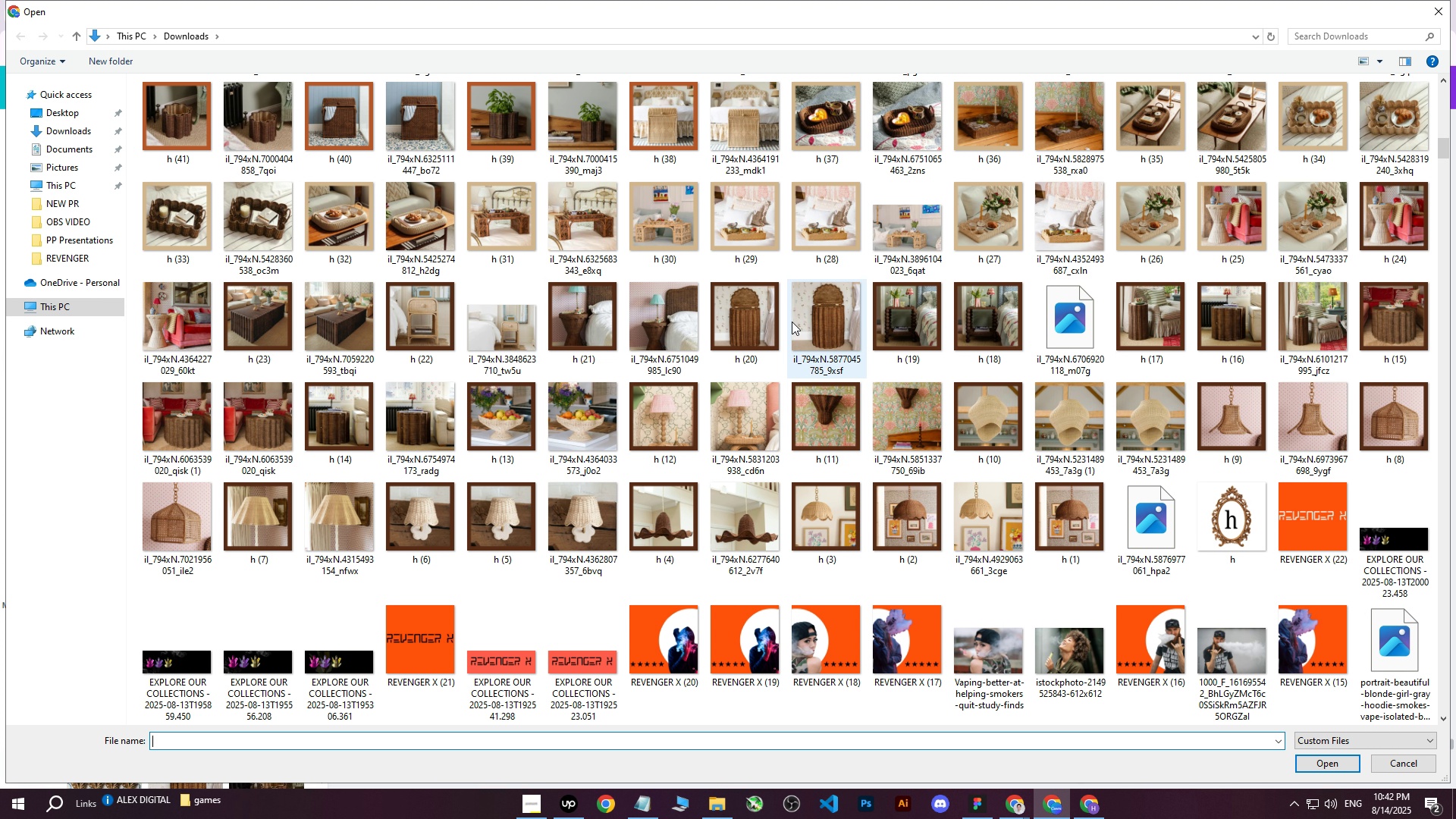 
left_click([824, 318])
 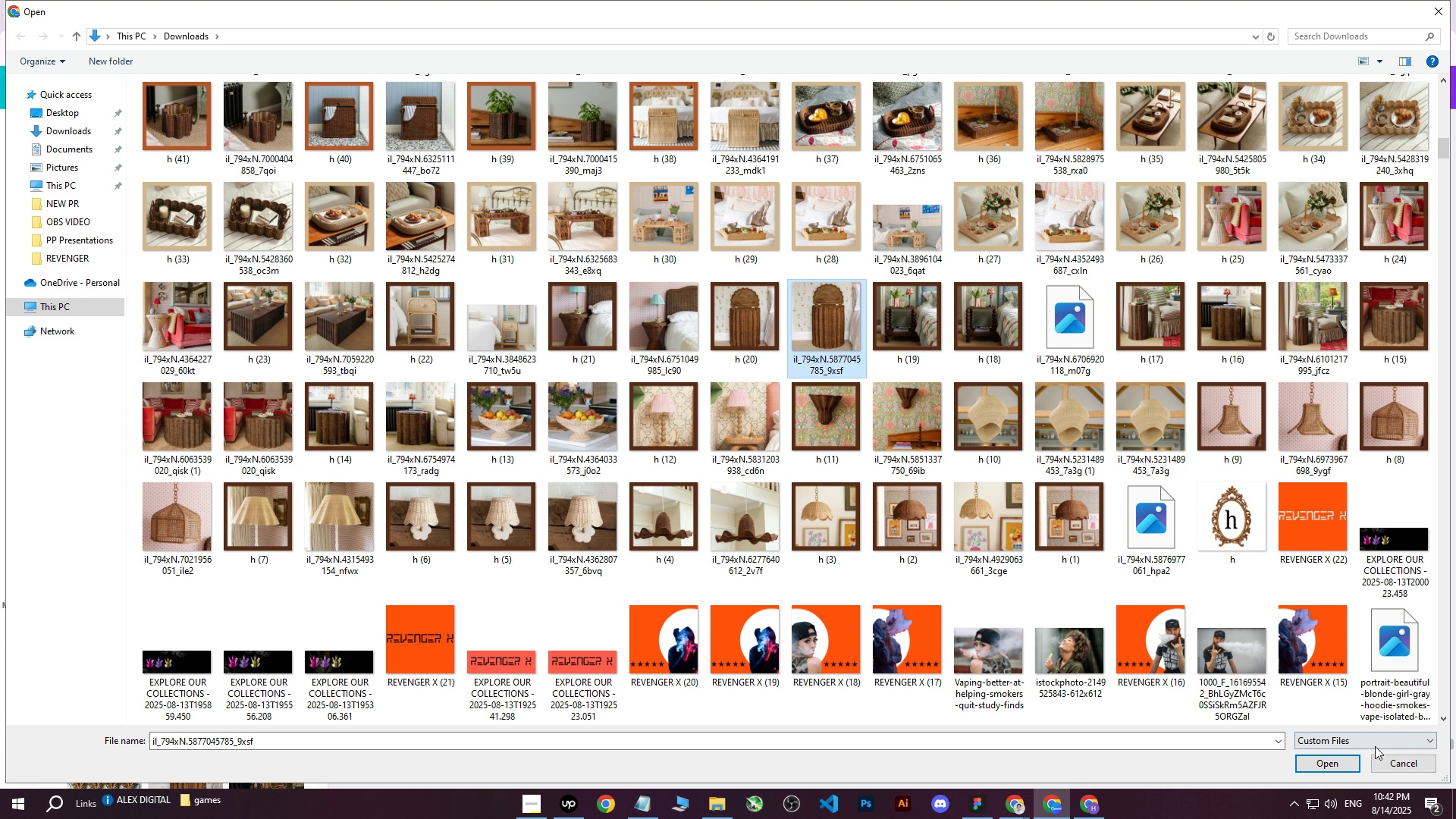 
left_click([1336, 764])
 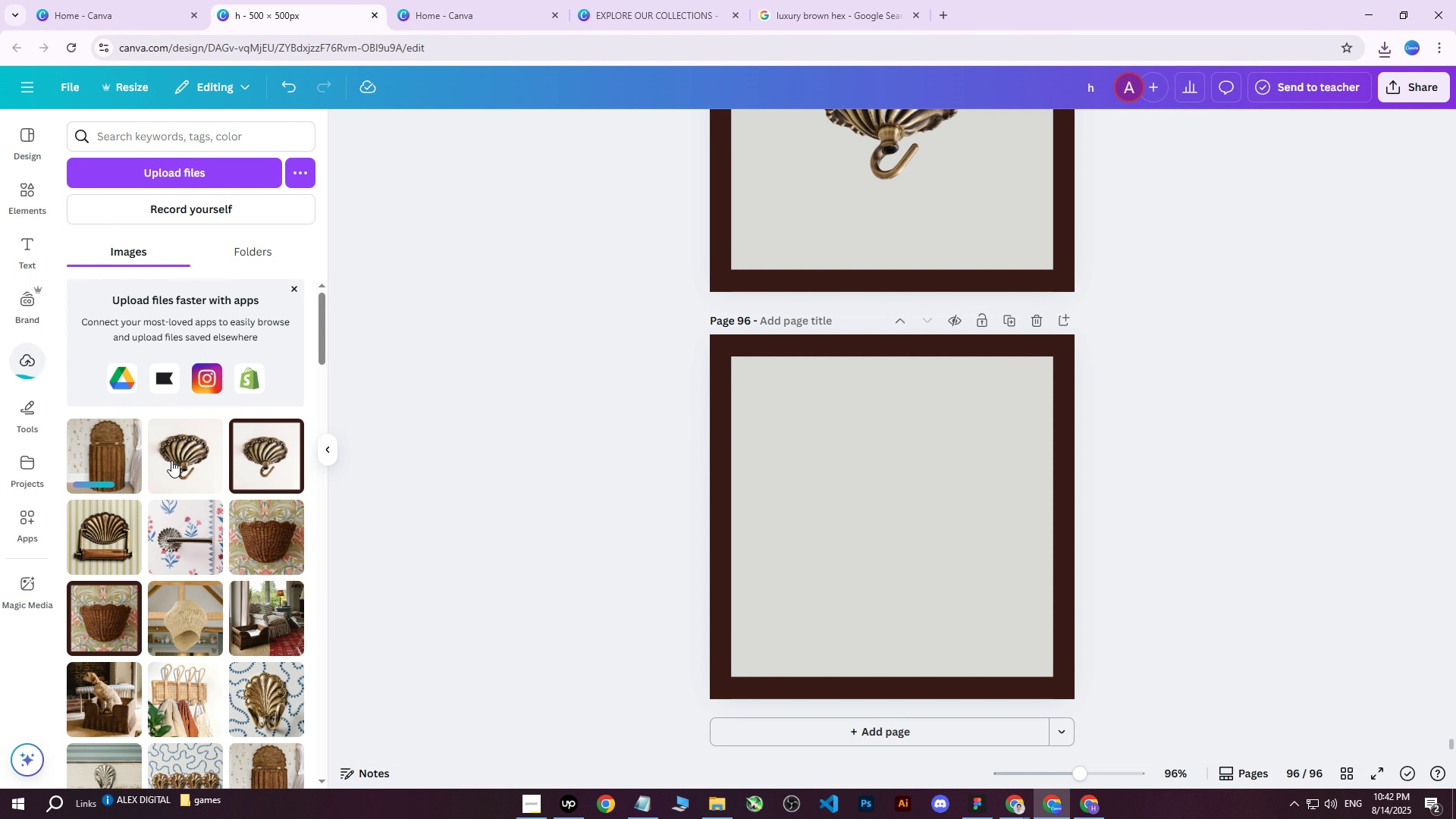 
left_click([103, 462])
 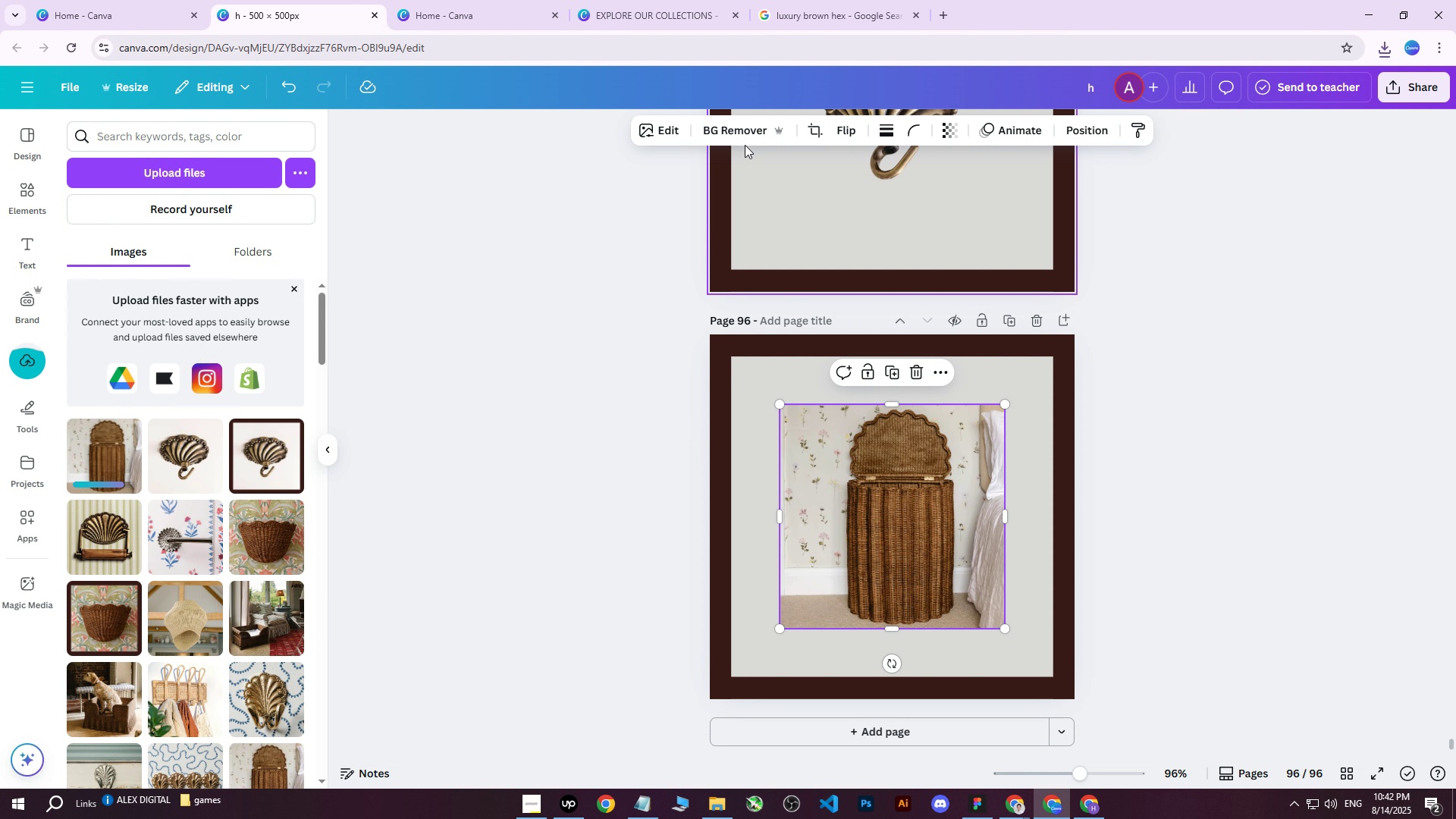 
left_click([740, 135])
 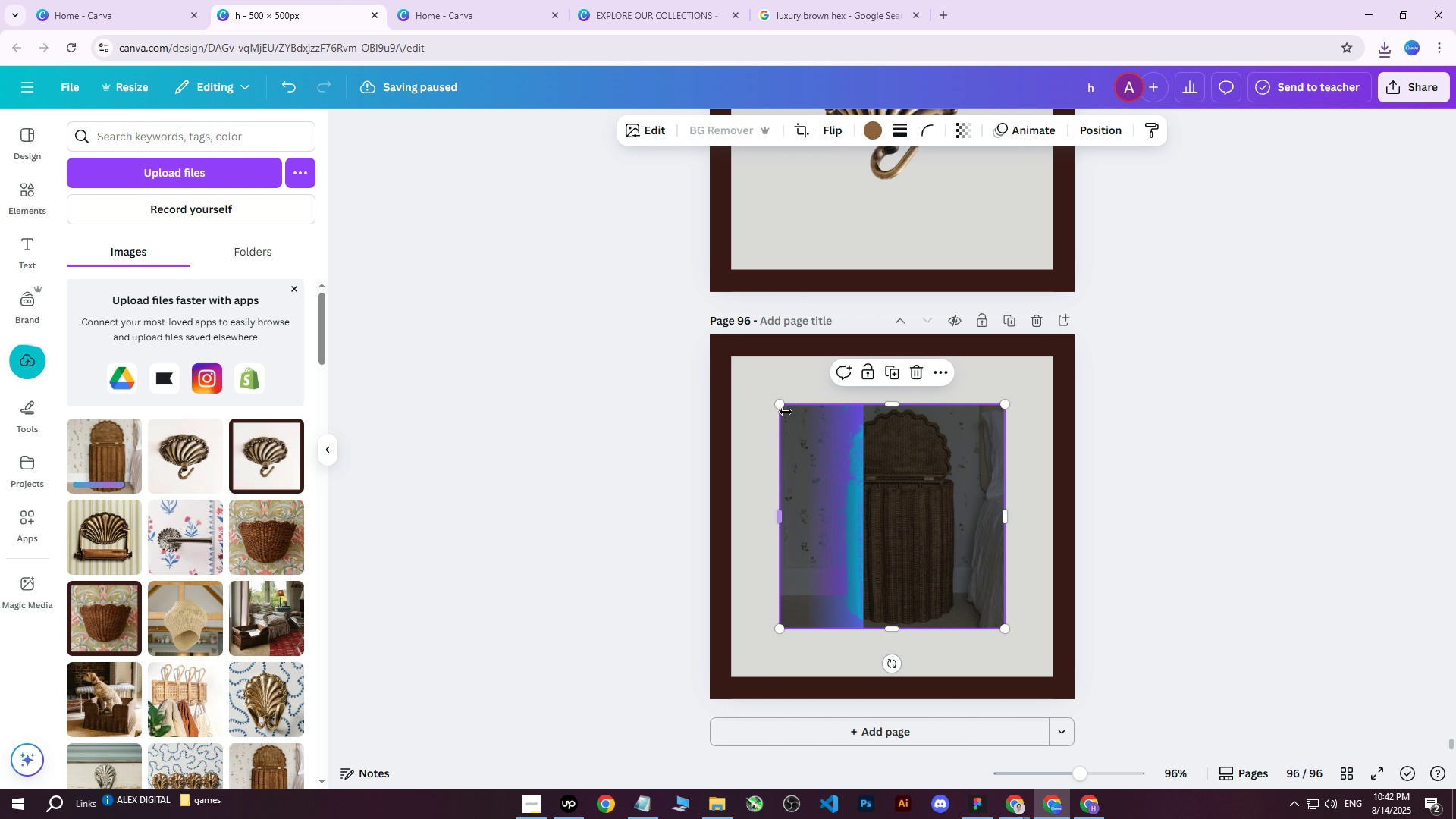 
left_click_drag(start_coordinate=[781, 406], to_coordinate=[723, 374])
 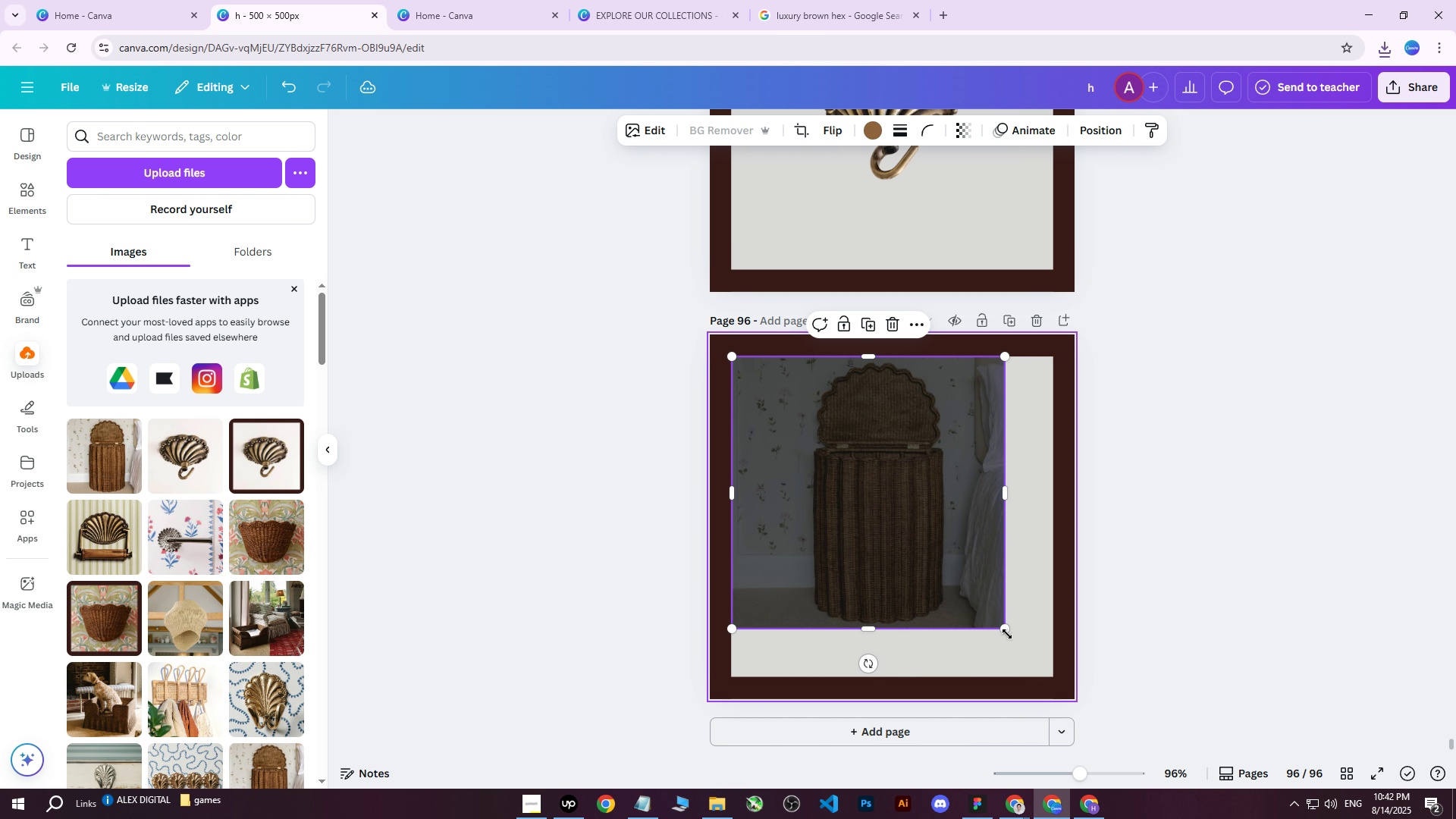 
left_click_drag(start_coordinate=[1007, 632], to_coordinate=[1063, 667])
 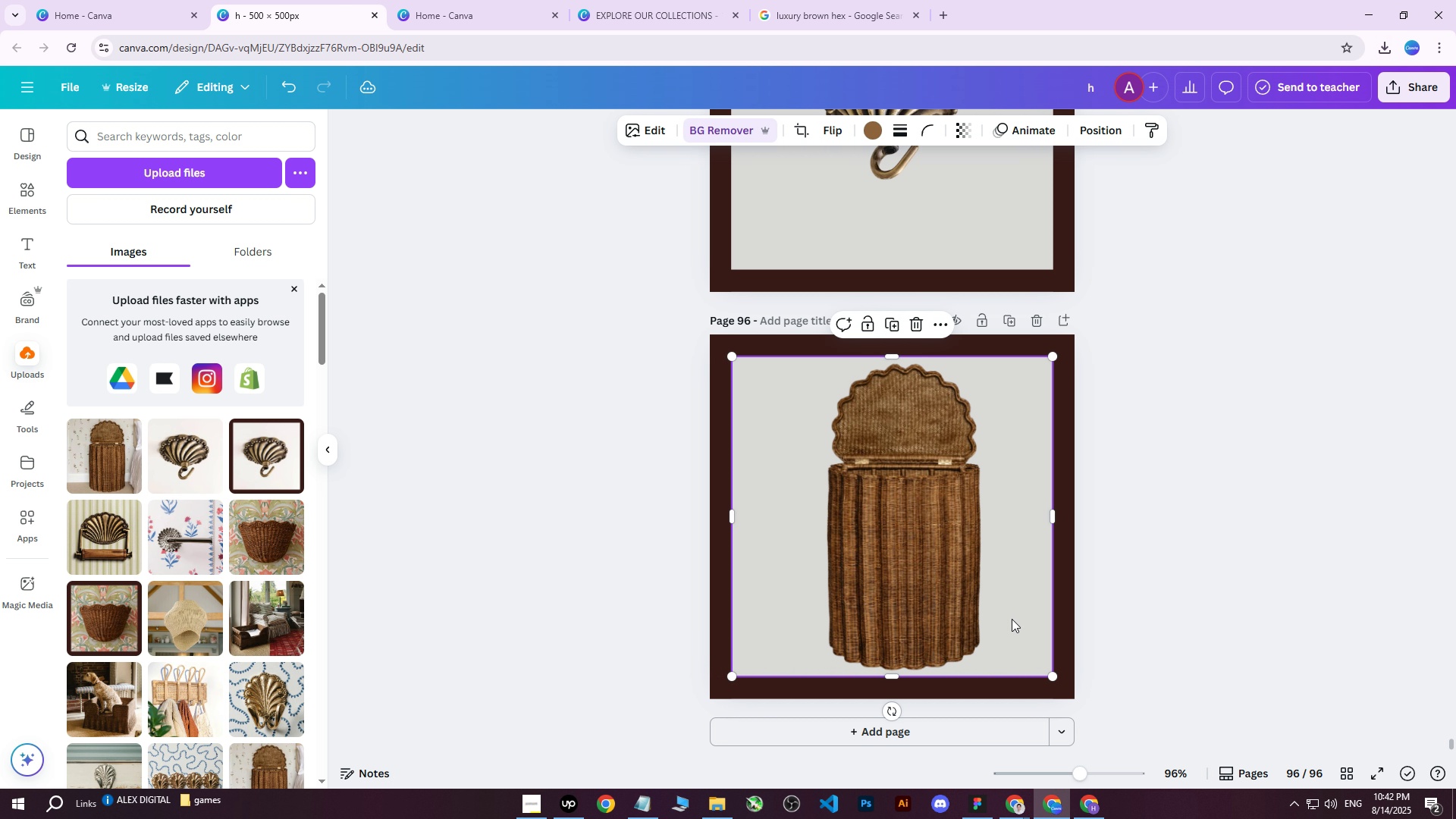 
left_click_drag(start_coordinate=[1000, 610], to_coordinate=[995, 611])
 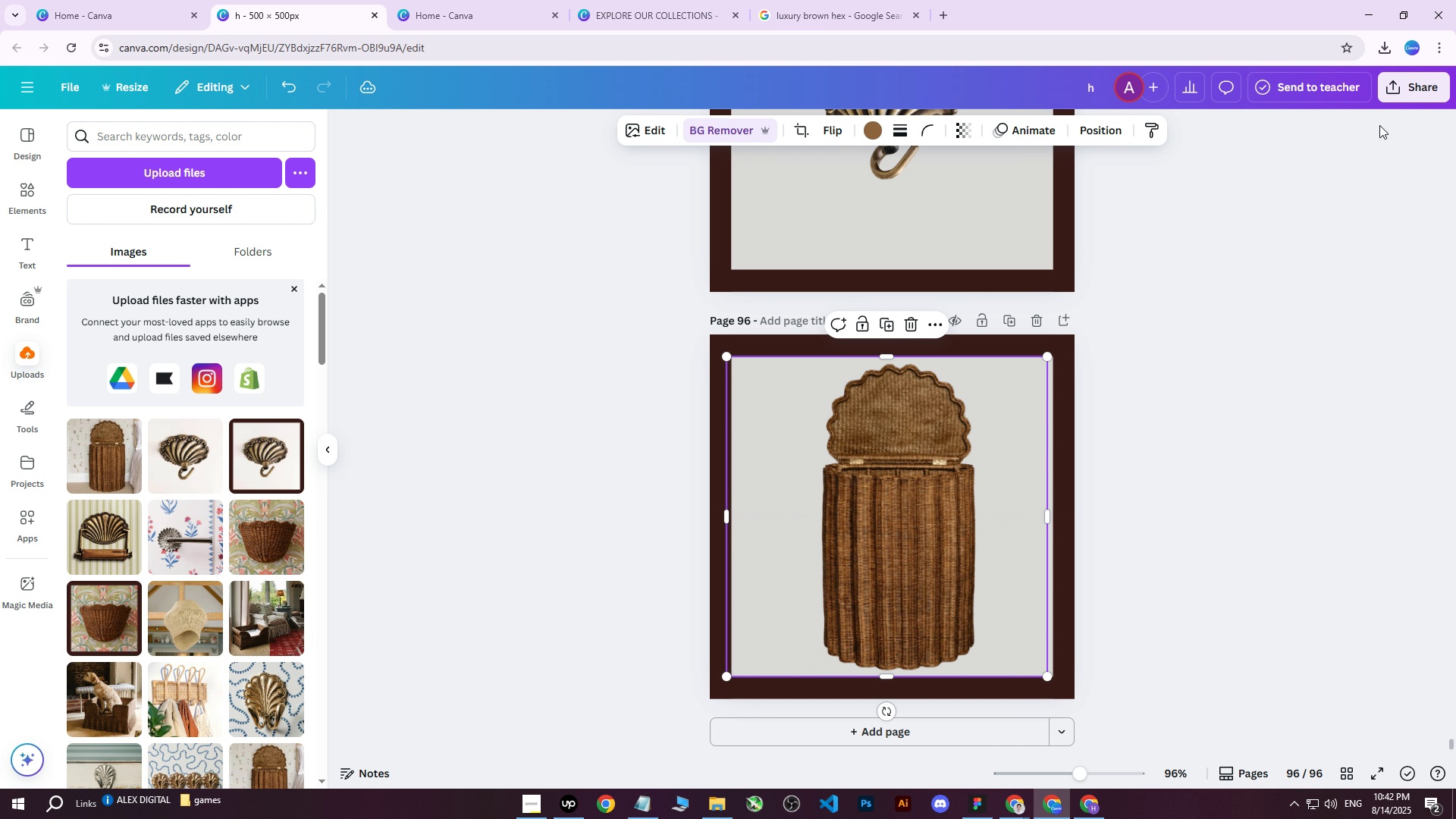 
left_click([1405, 83])
 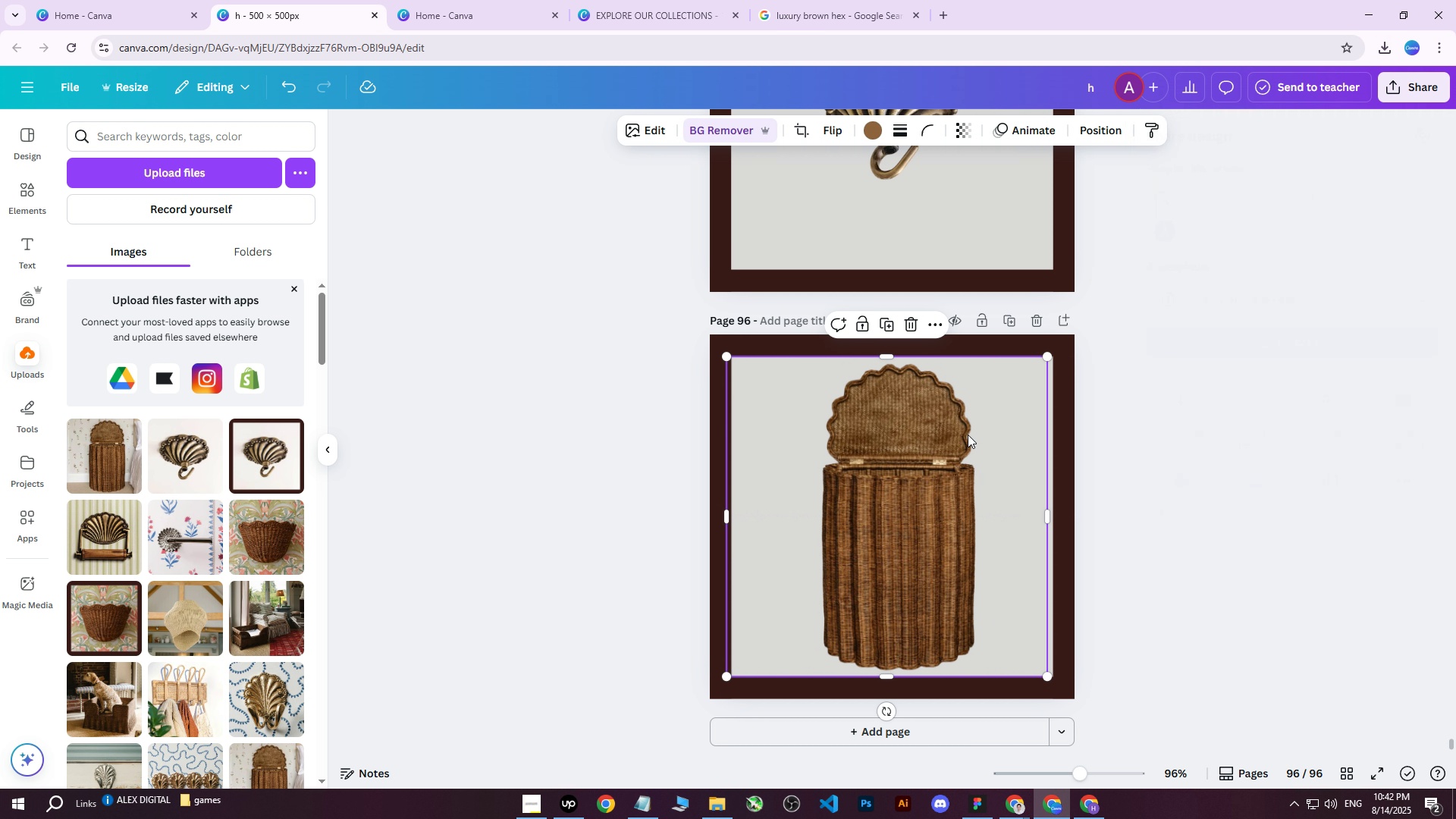 
double_click([1194, 431])
 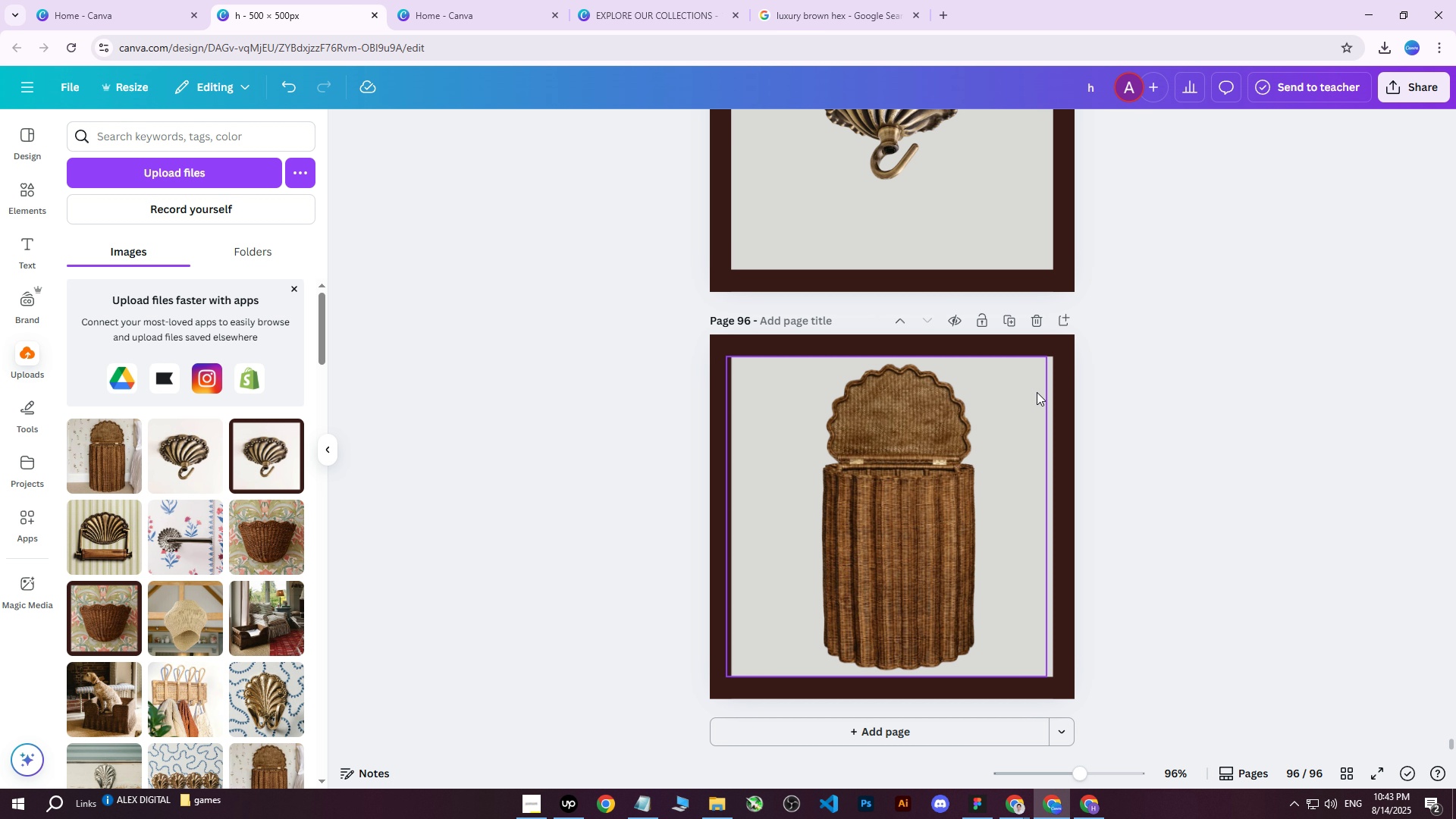 
triple_click([1000, 404])
 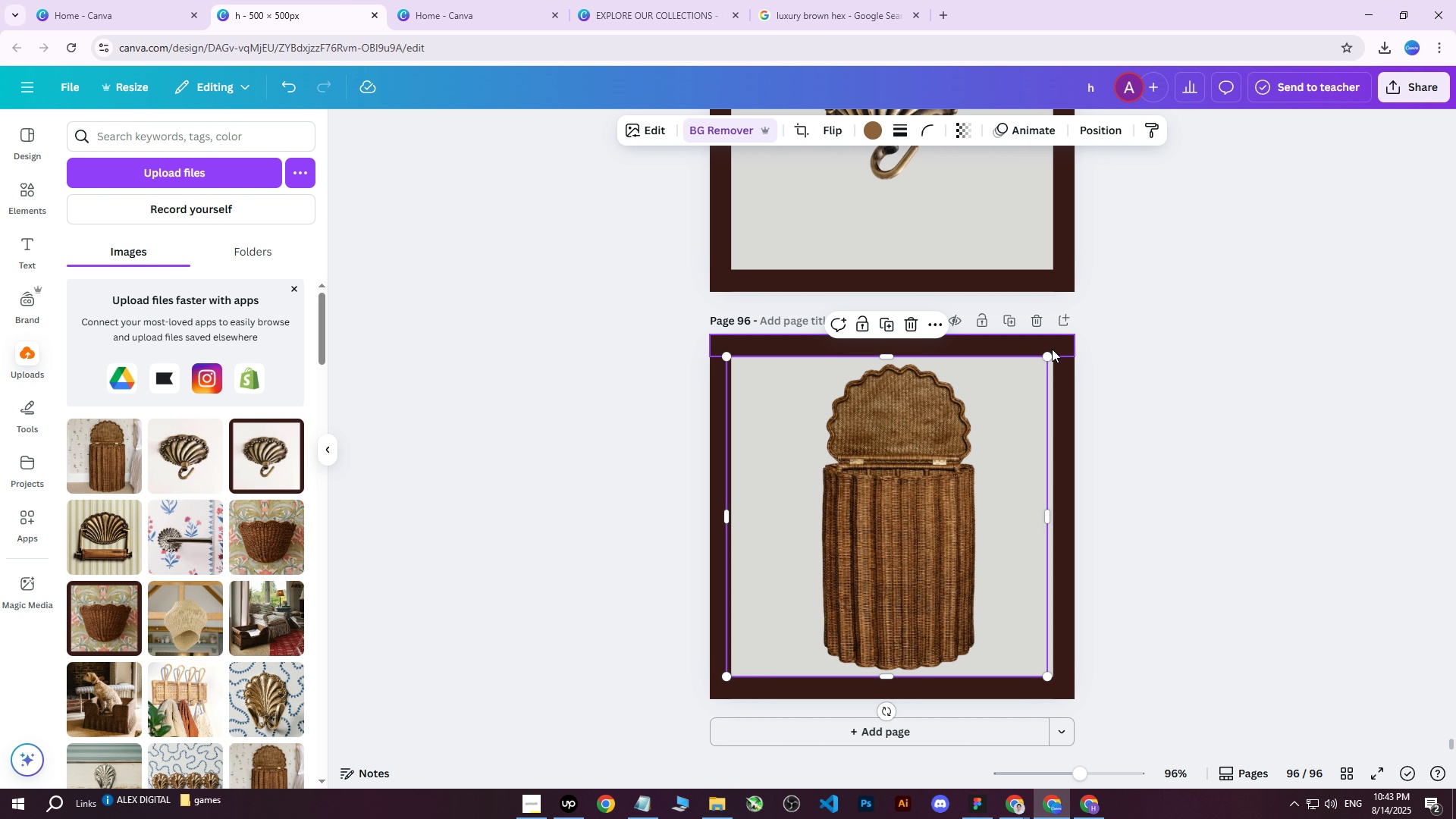 
left_click_drag(start_coordinate=[1047, 356], to_coordinate=[966, 438])
 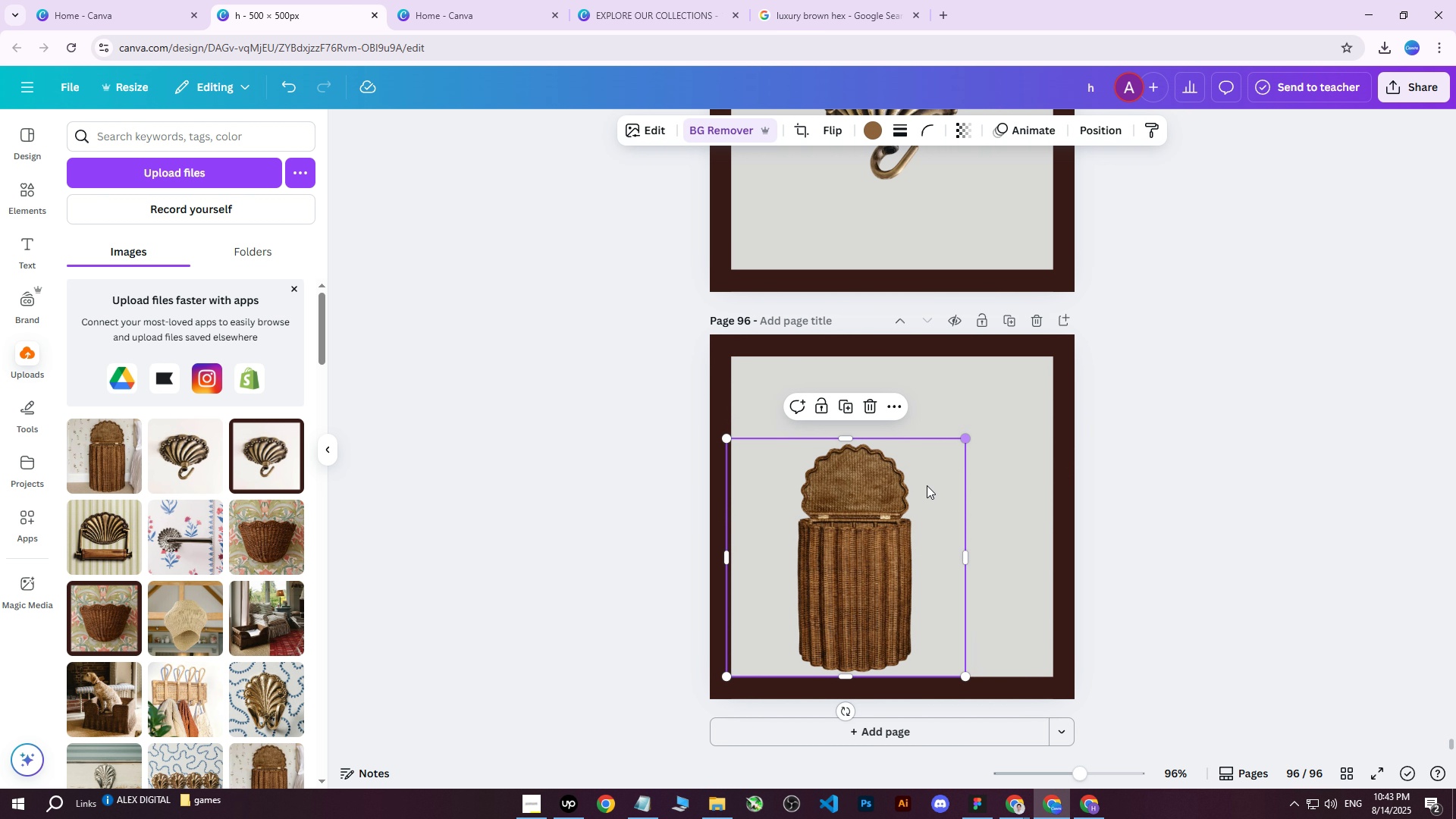 
left_click_drag(start_coordinate=[899, 516], to_coordinate=[943, 475])
 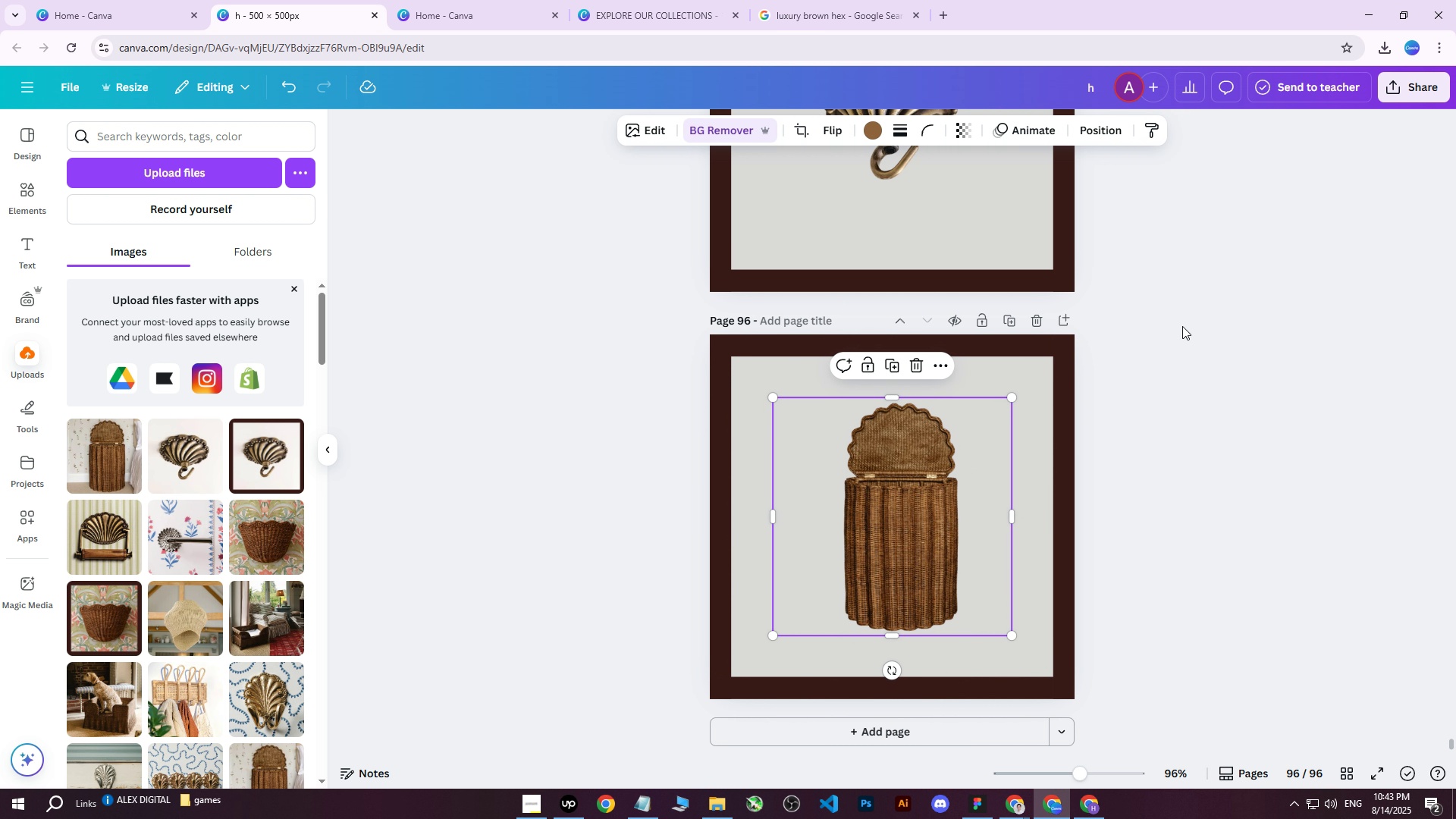 
left_click([1192, 324])
 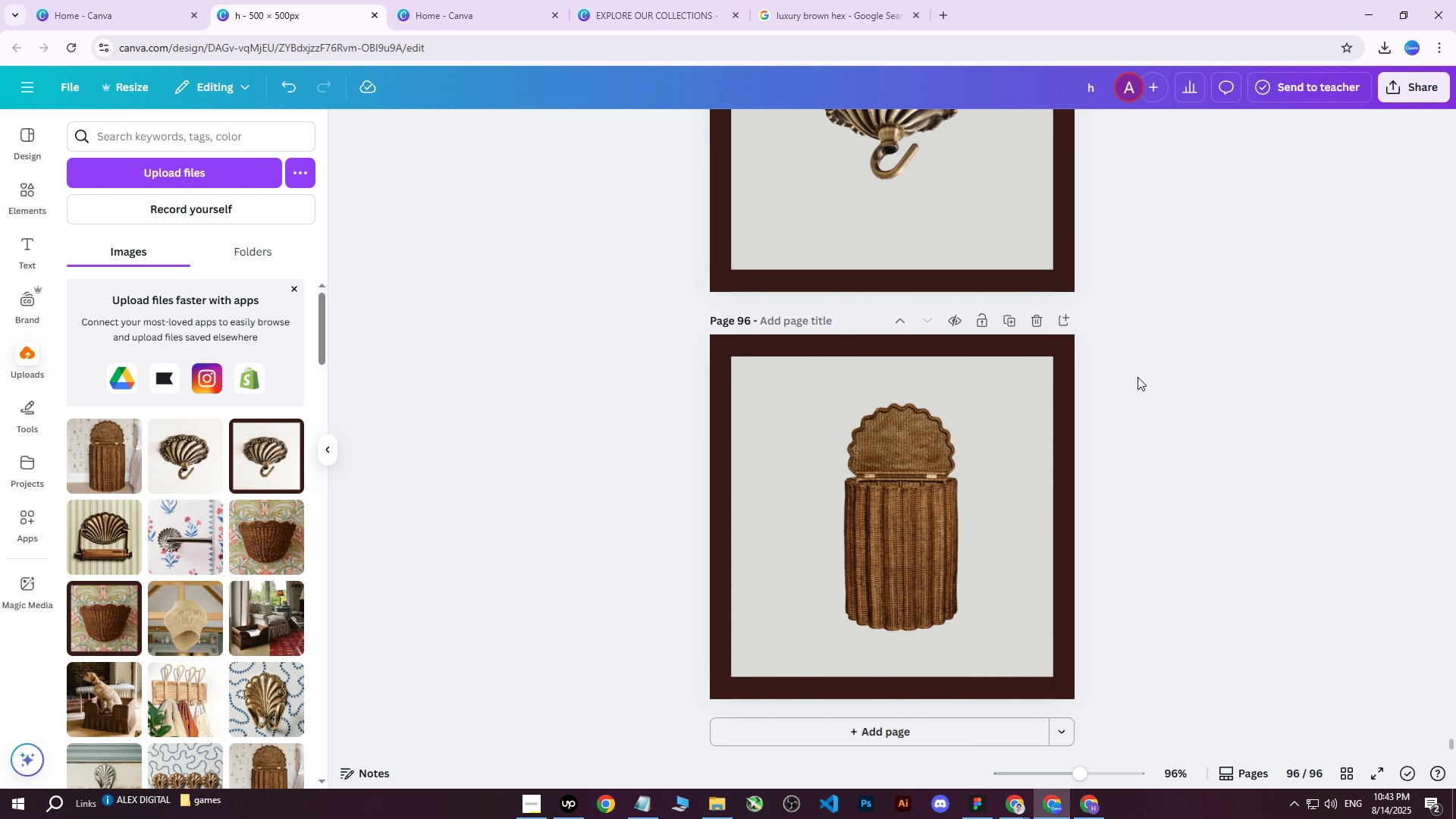 
left_click([908, 509])
 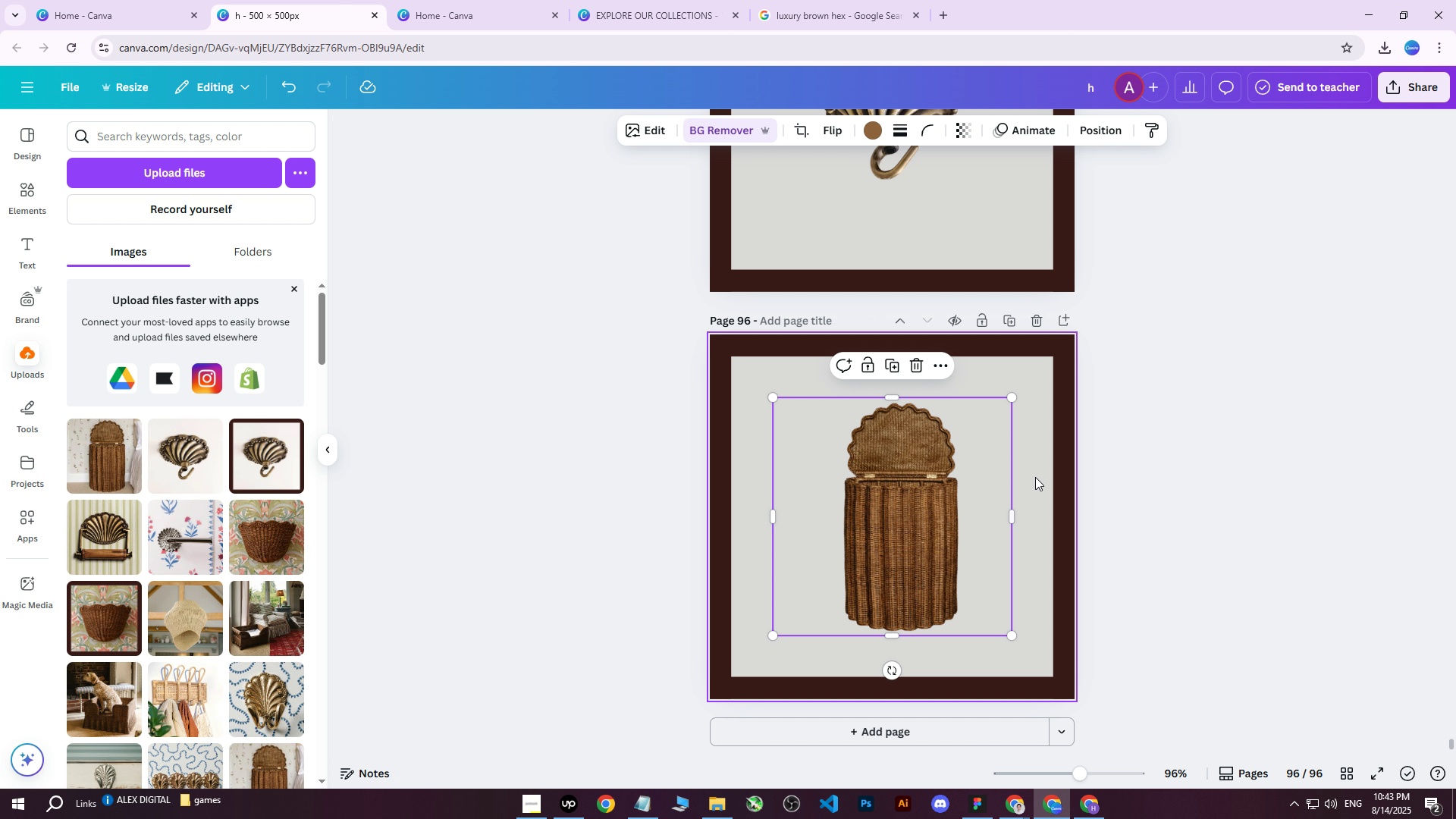 
key(ArrowLeft)
 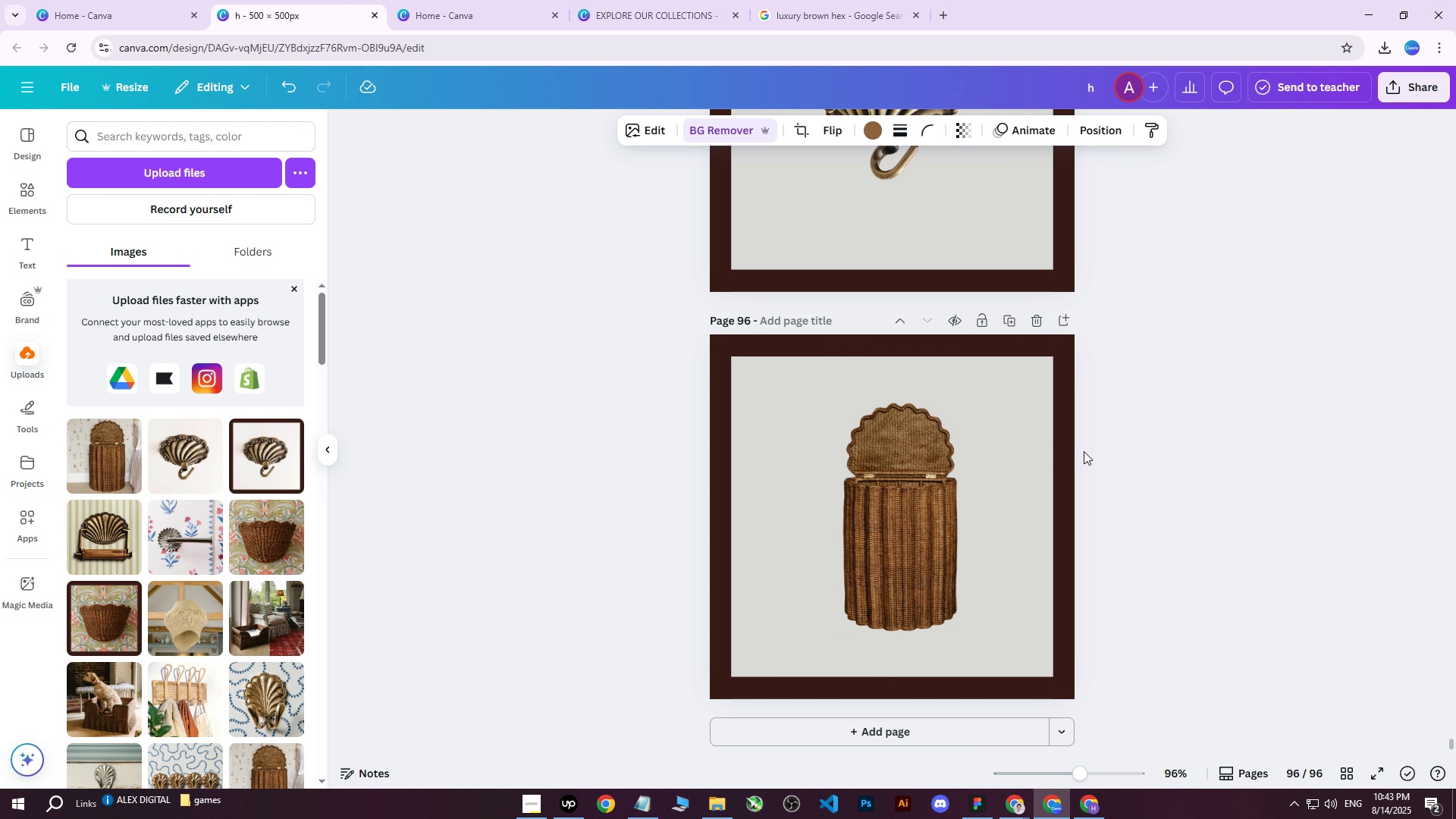 
key(ArrowLeft)
 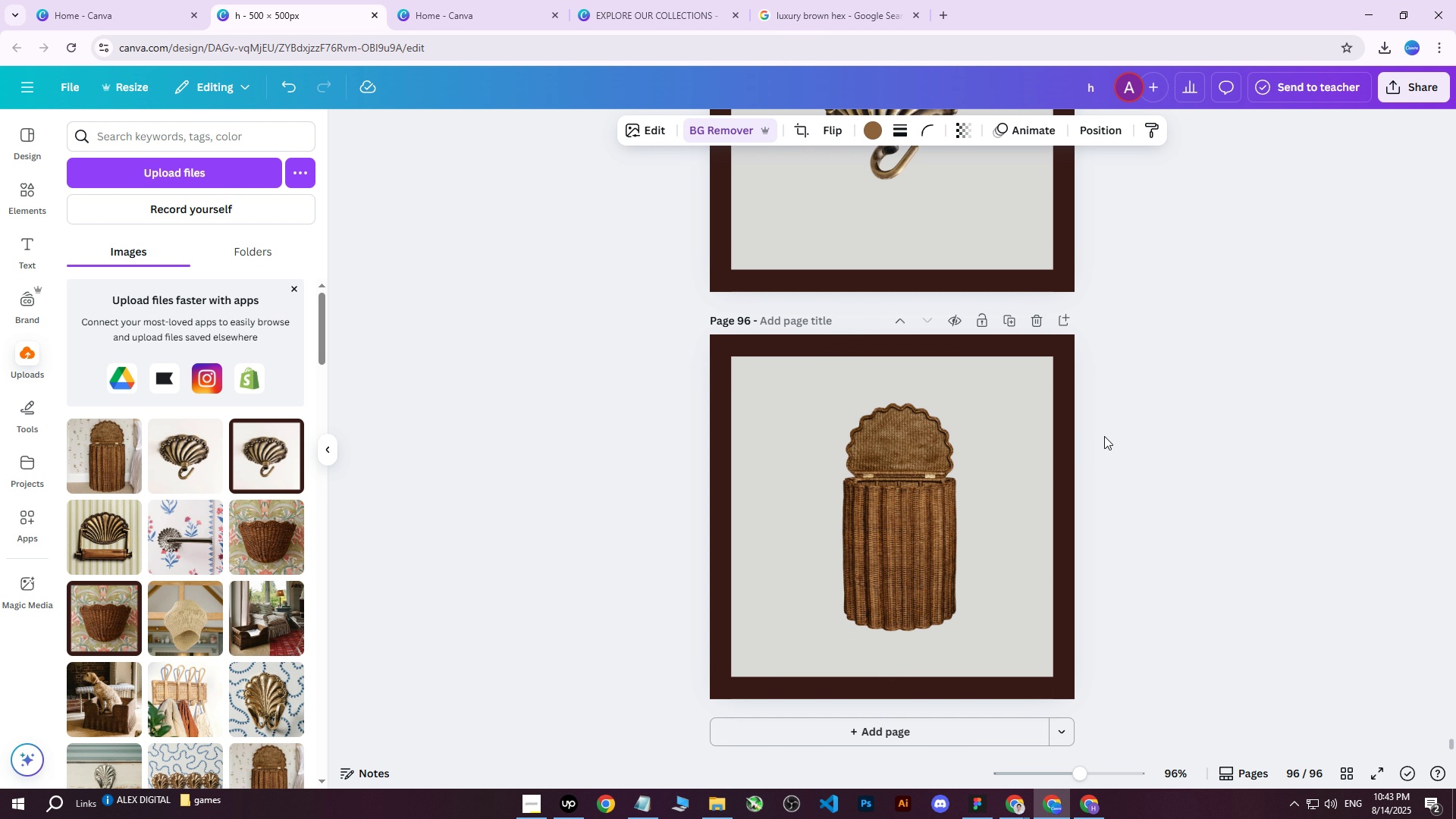 
key(ArrowLeft)
 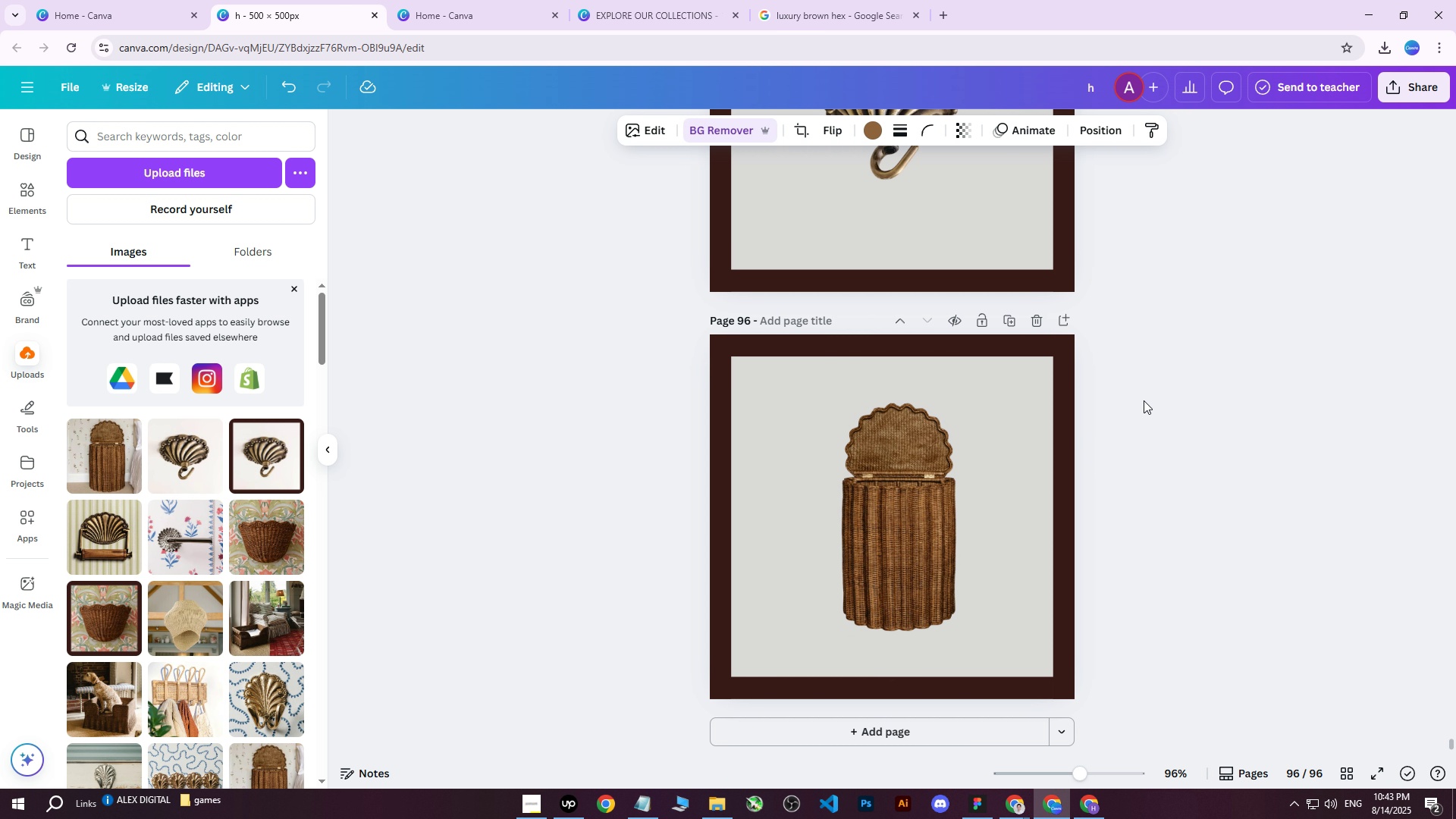 
key(ArrowLeft)
 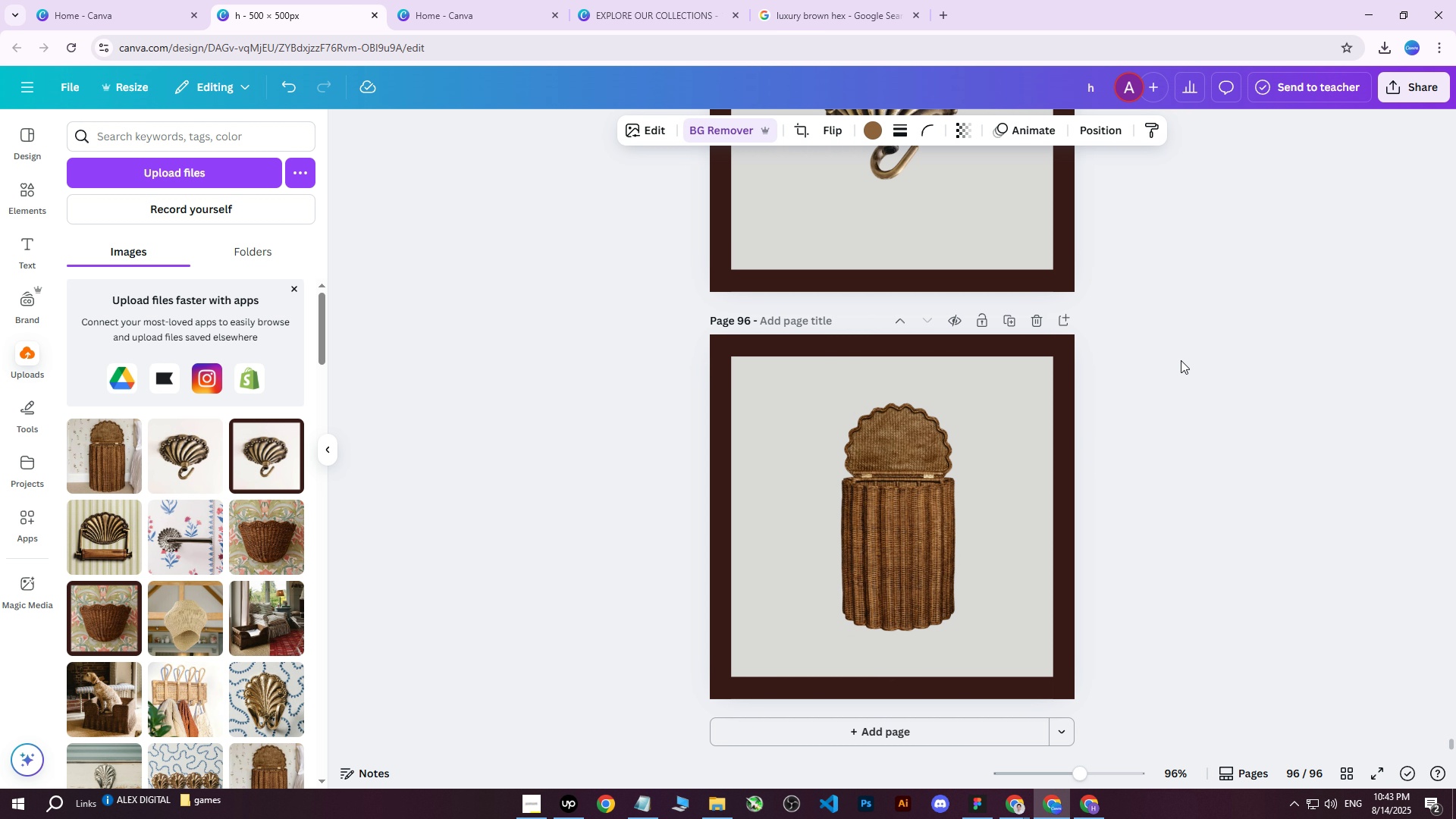 
key(ArrowLeft)
 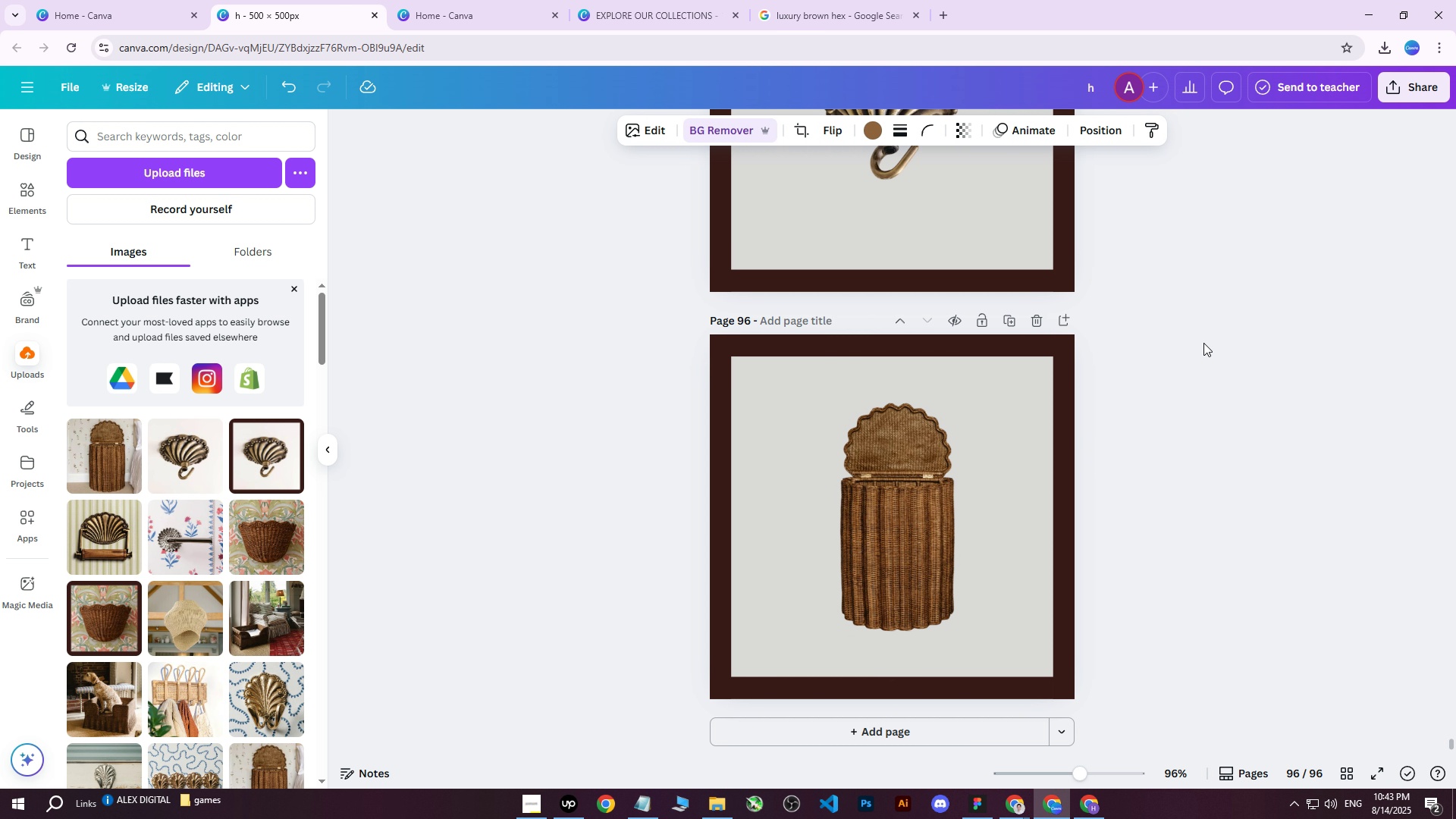 
left_click([1203, 343])
 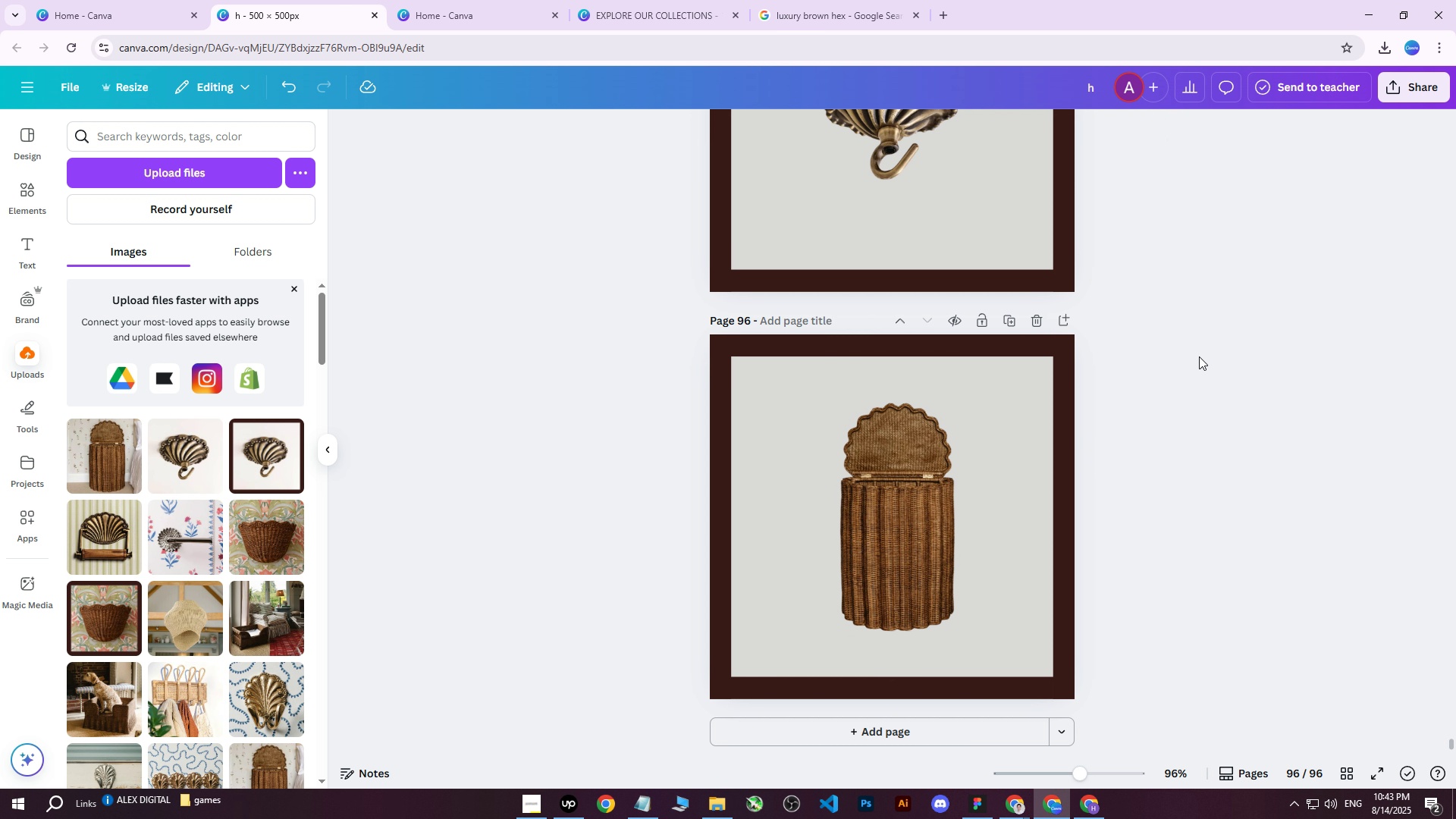 
scroll: coordinate [1190, 378], scroll_direction: up, amount: 2.0
 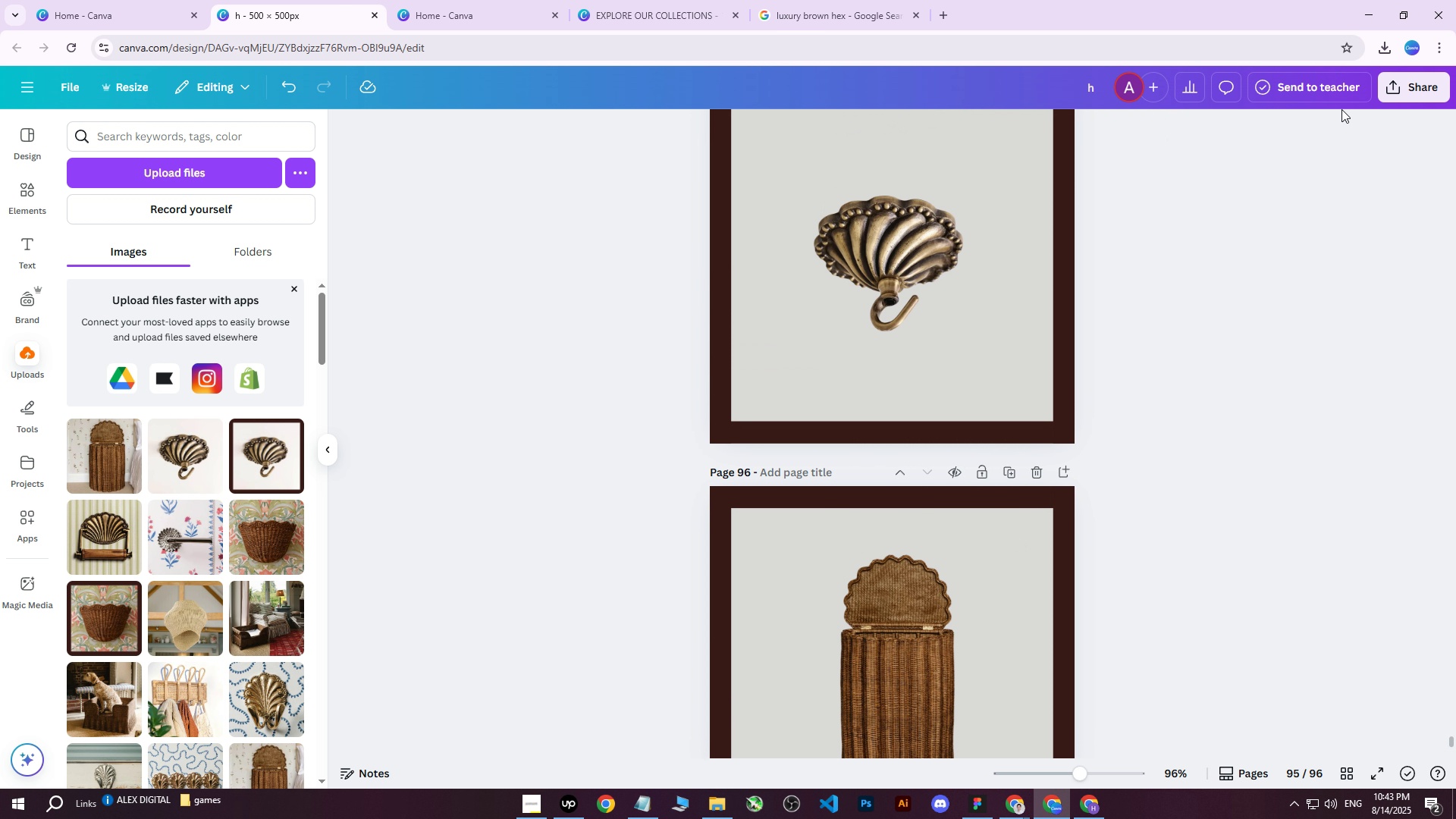 
left_click([1393, 93])
 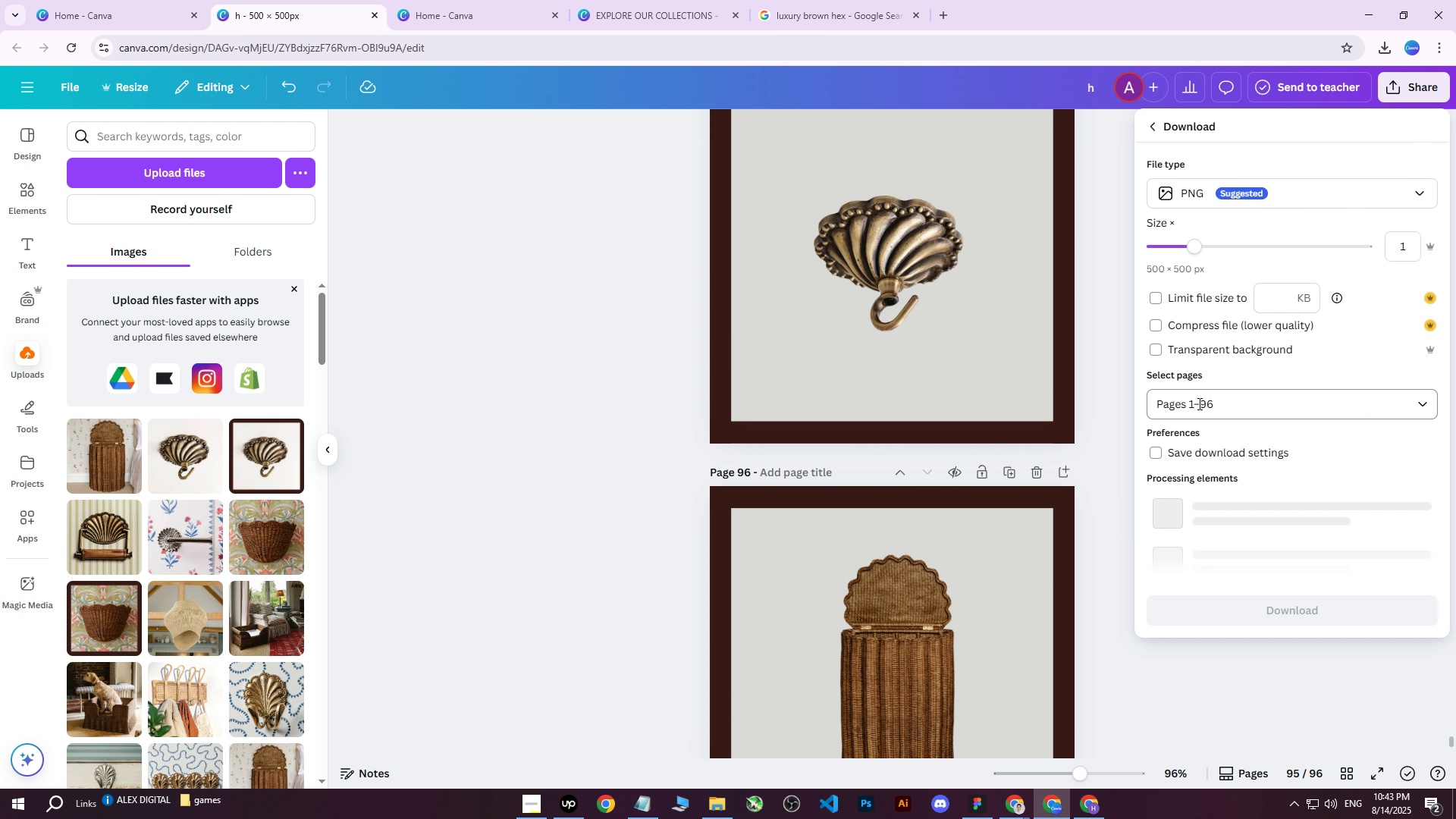 
double_click([1229, 419])
 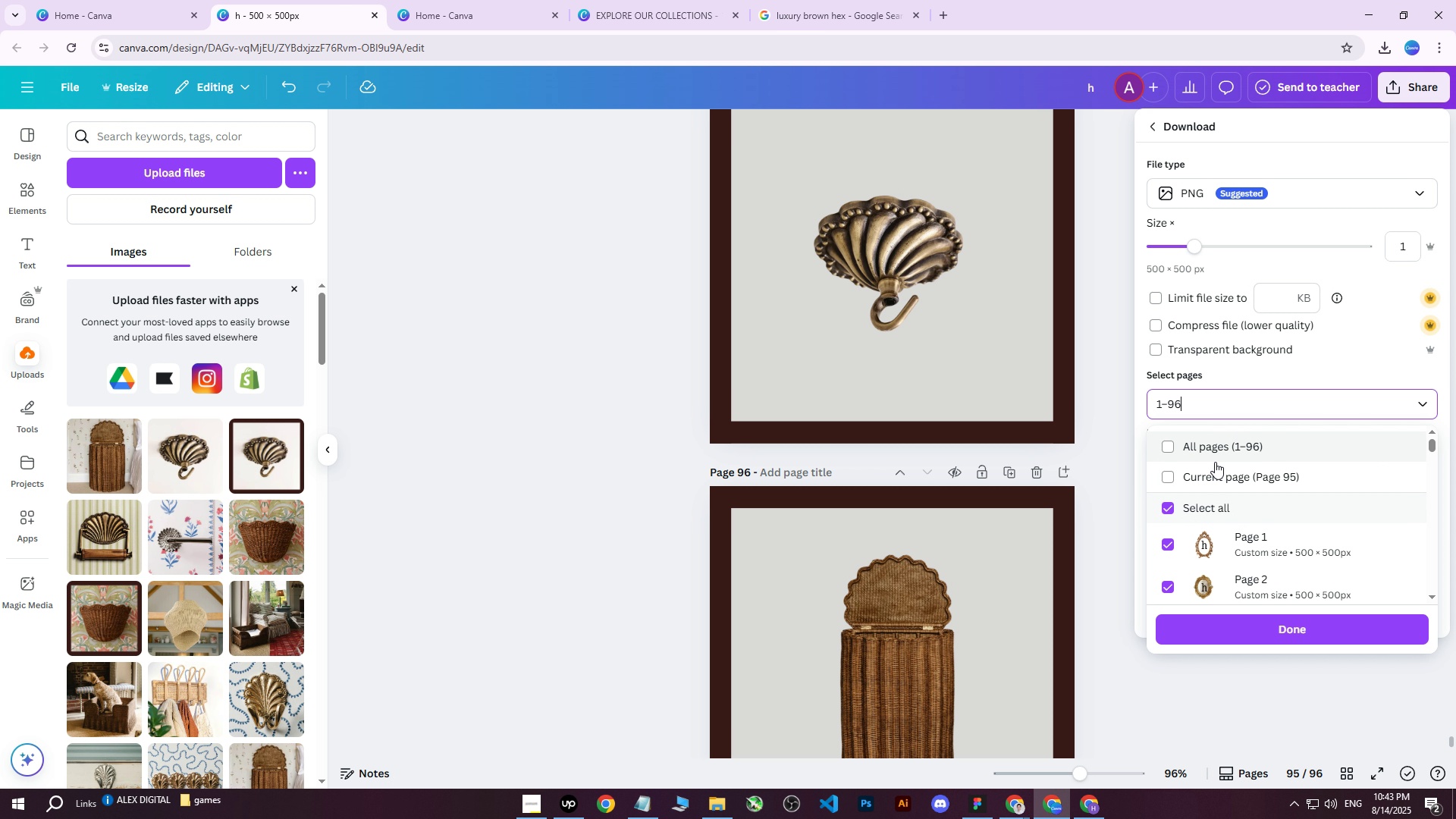 
triple_click([1214, 463])
 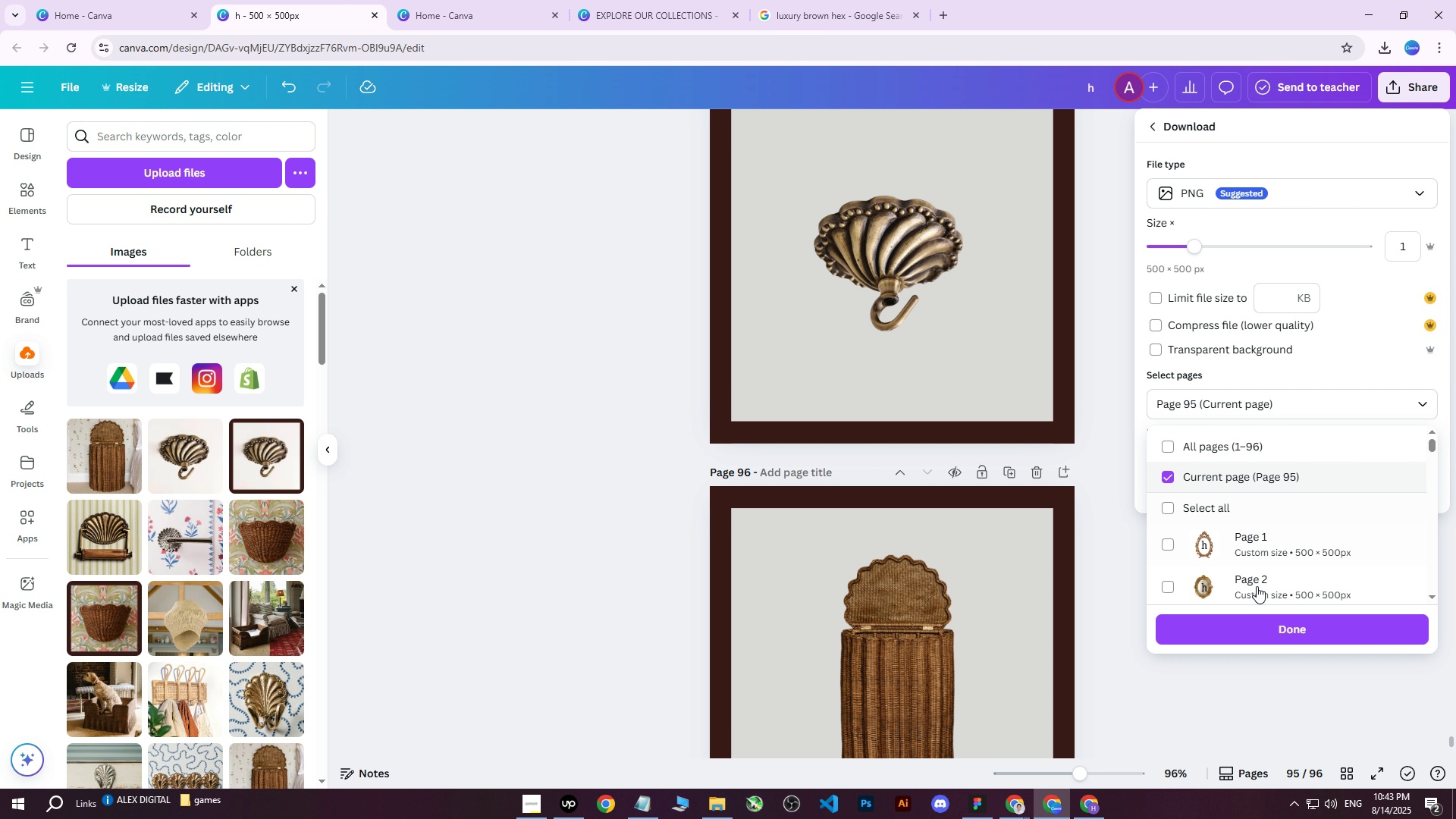 
left_click([1295, 639])
 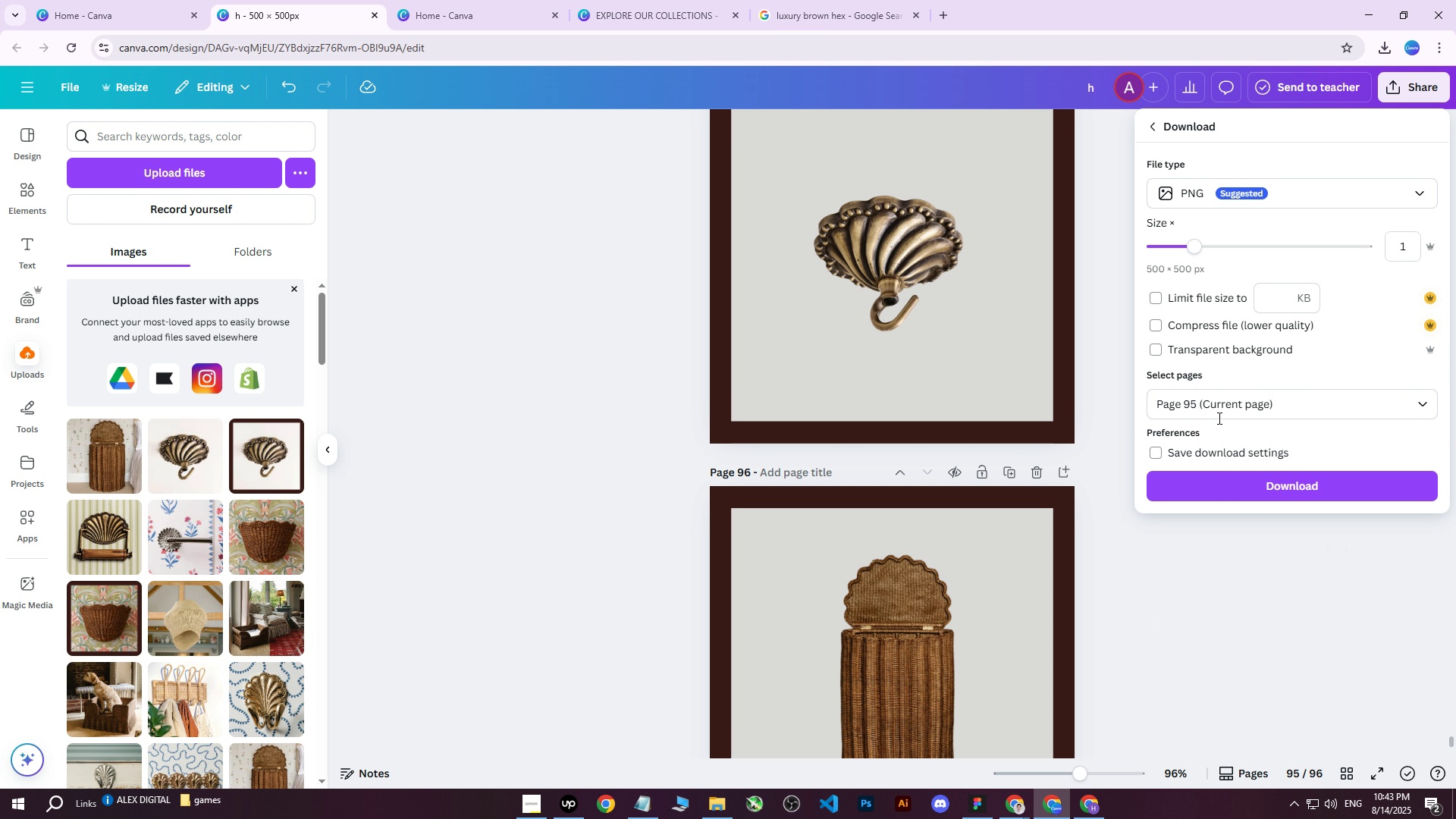 
double_click([1354, 405])
 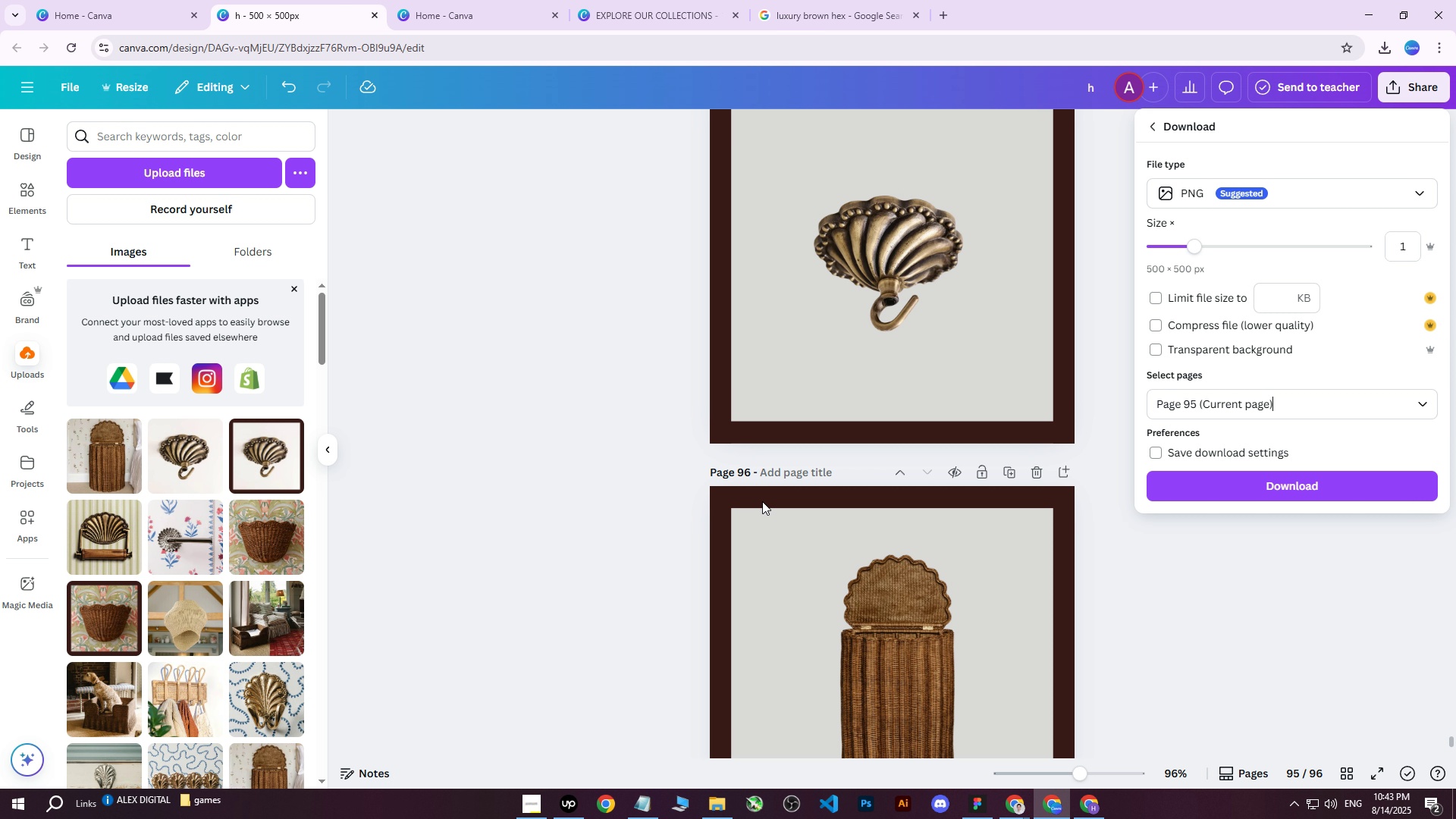 
triple_click([650, 491])
 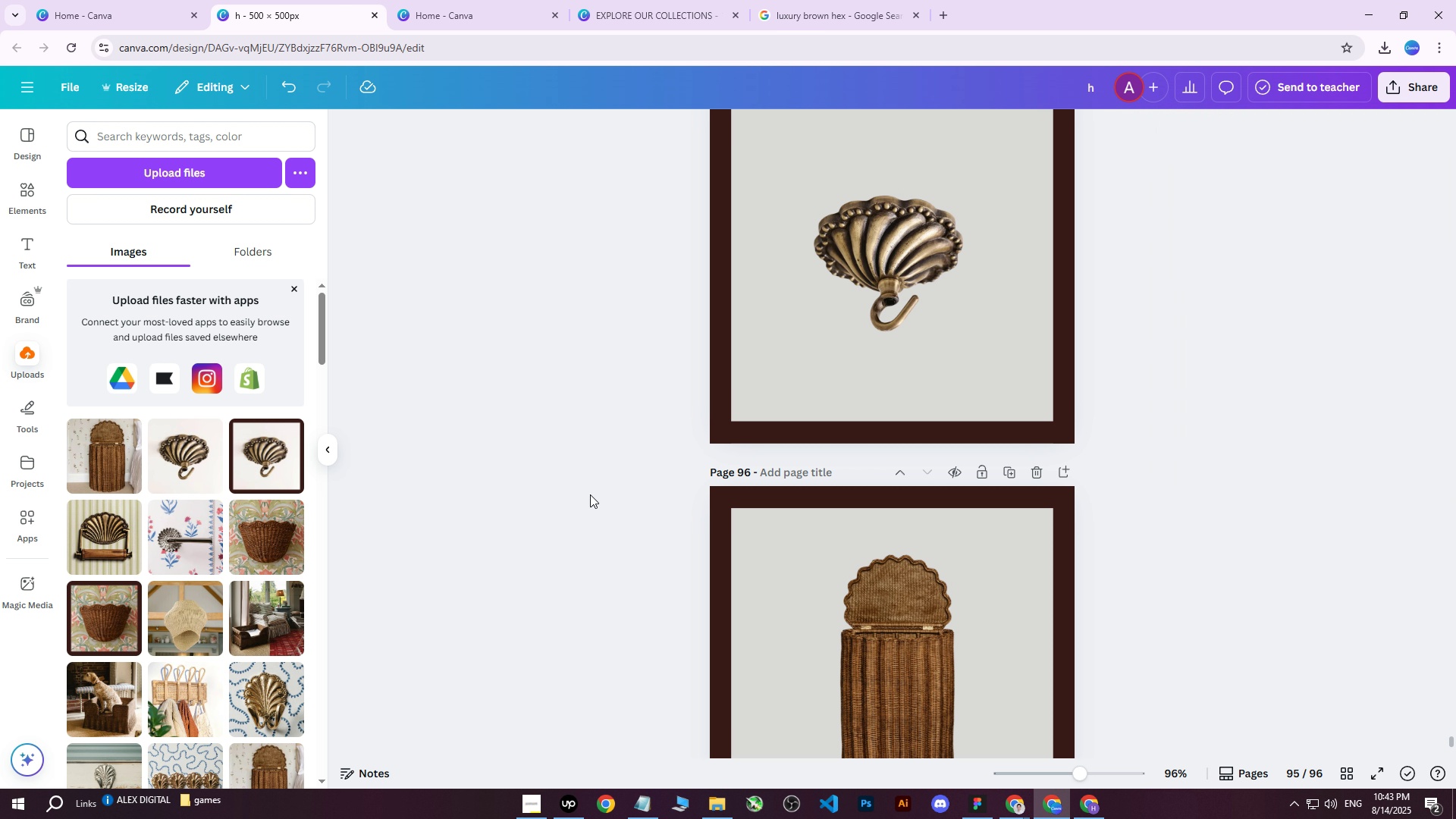 
scroll: coordinate [579, 493], scroll_direction: down, amount: 4.0
 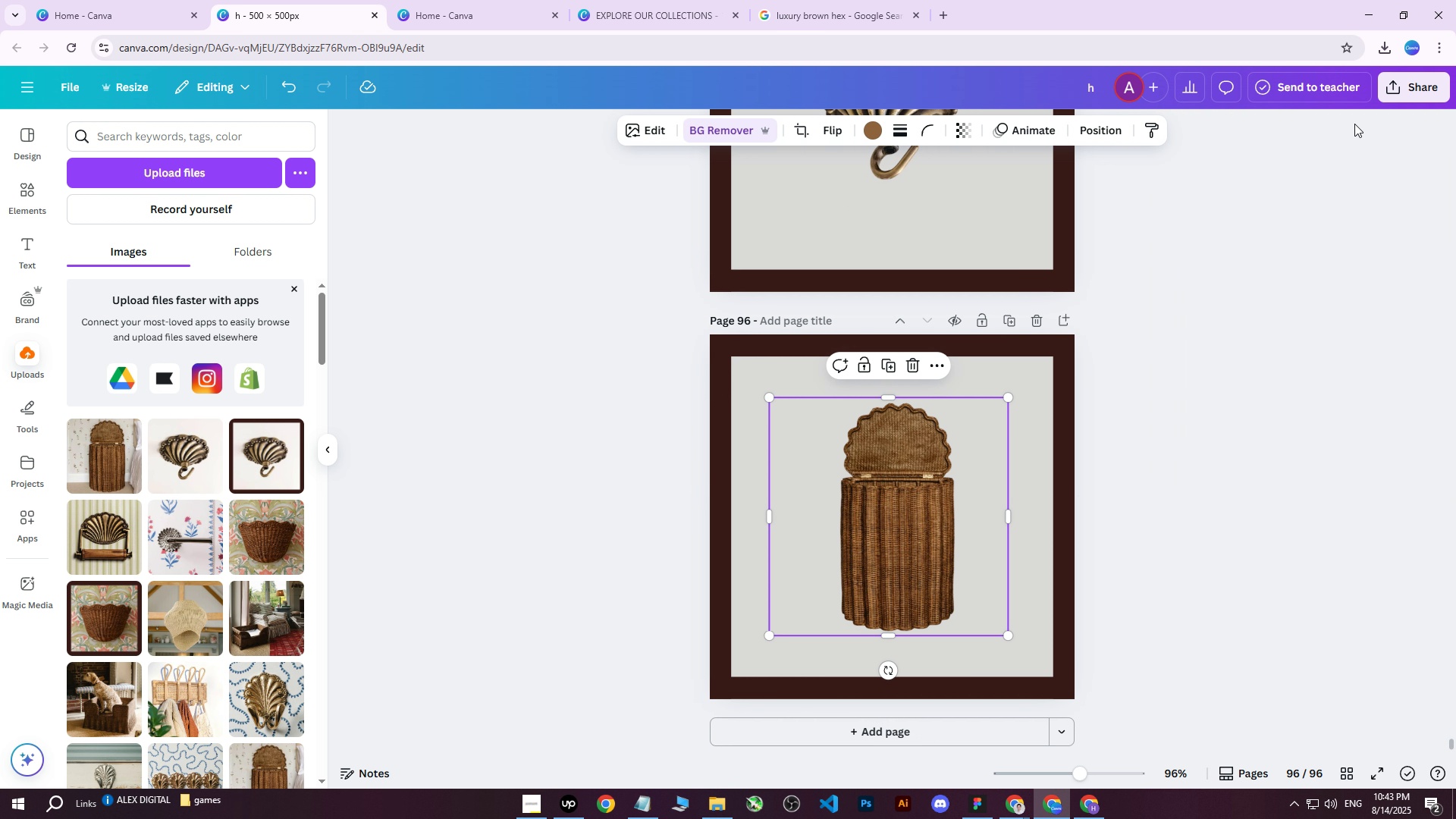 
left_click([1416, 82])
 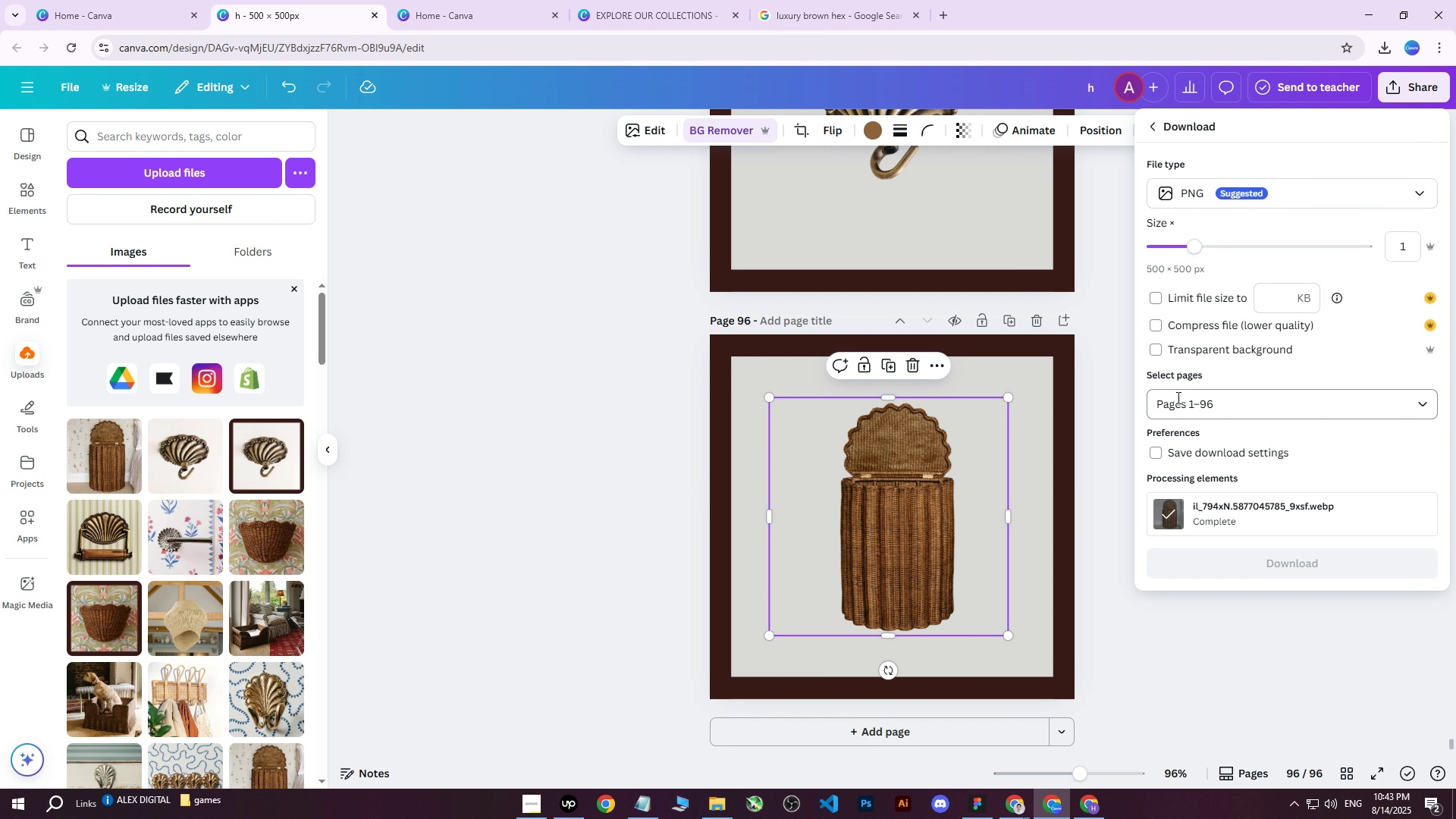 
double_click([1221, 408])
 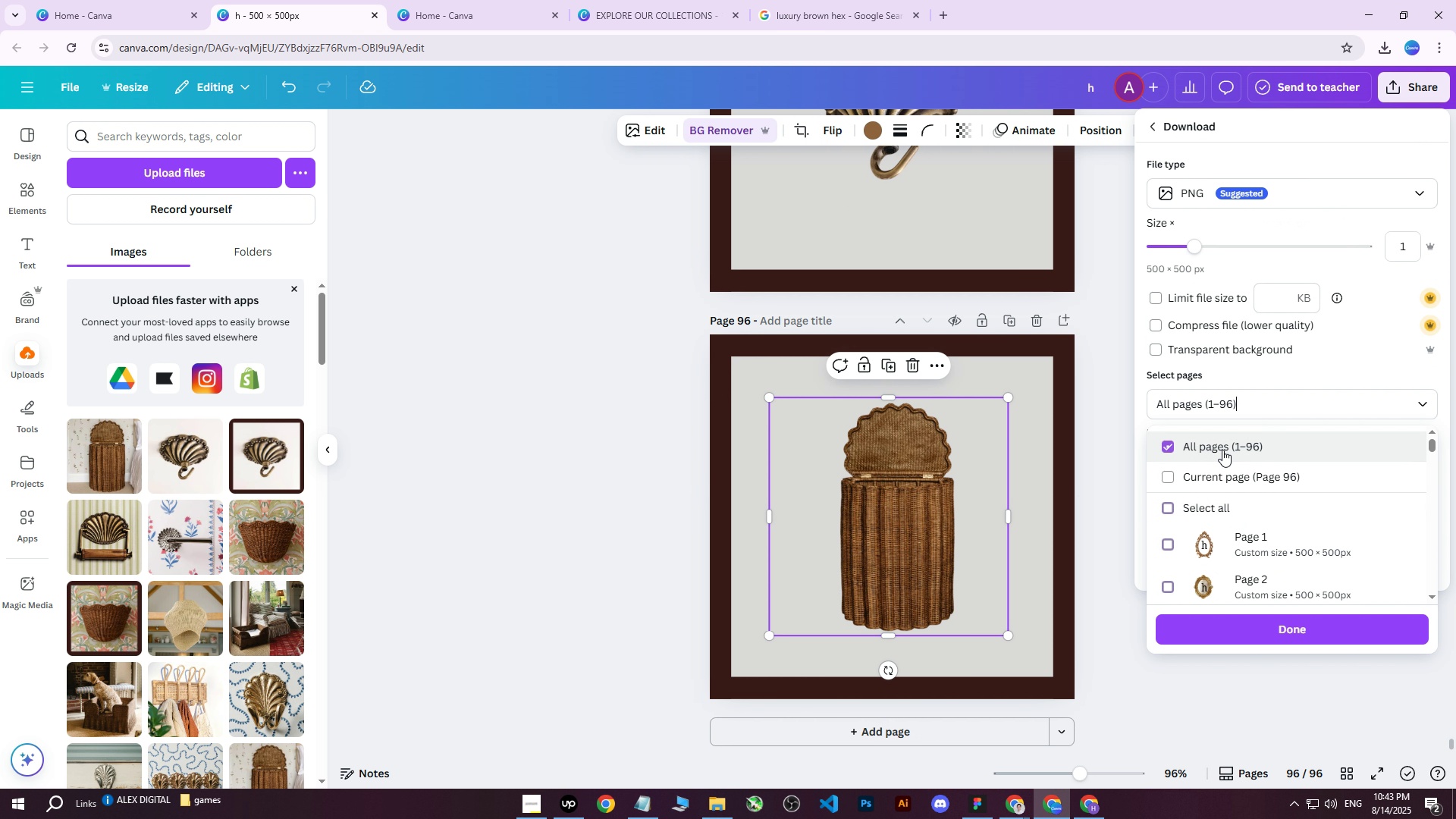 
triple_click([1225, 469])
 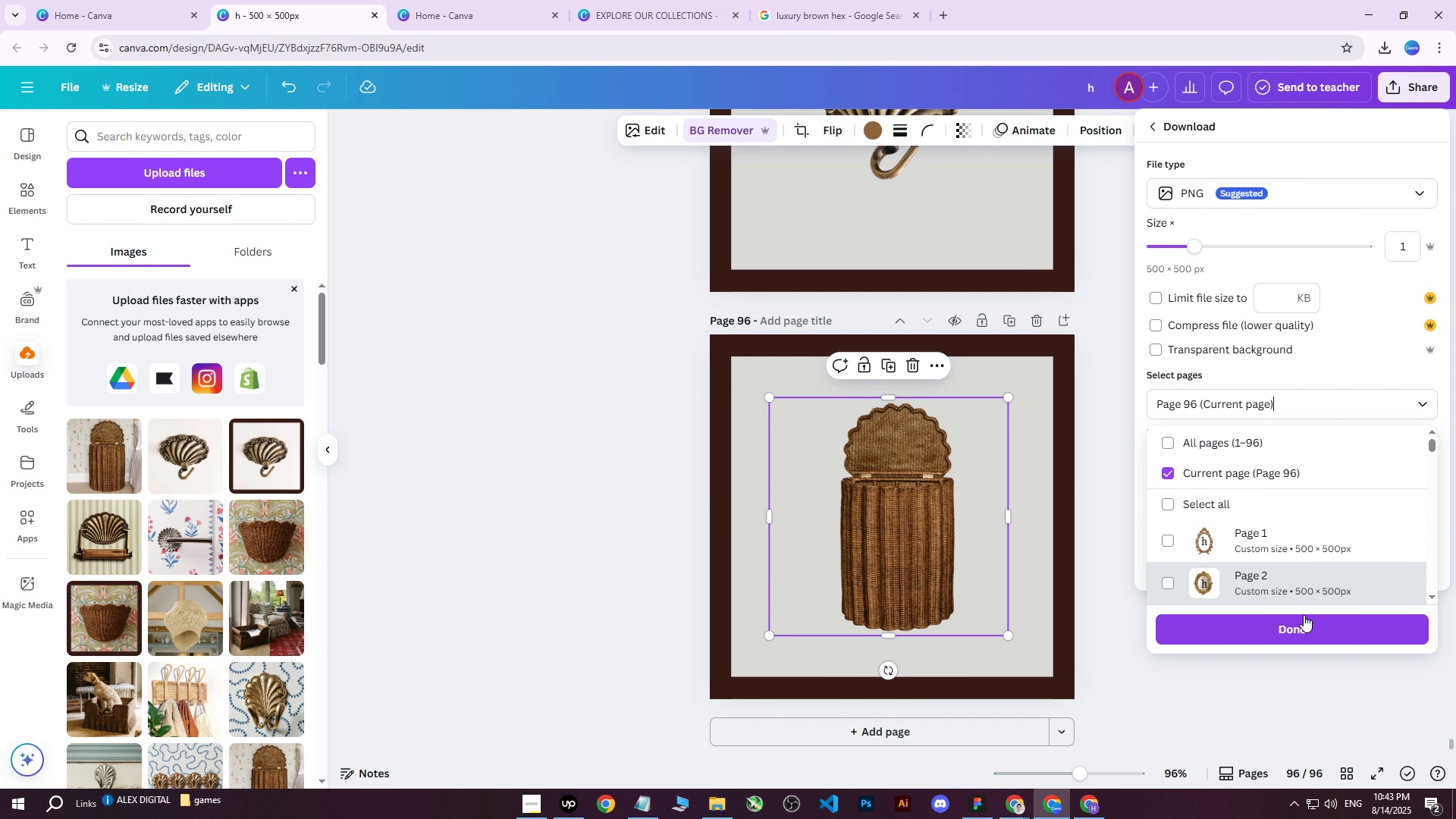 
triple_click([1299, 621])
 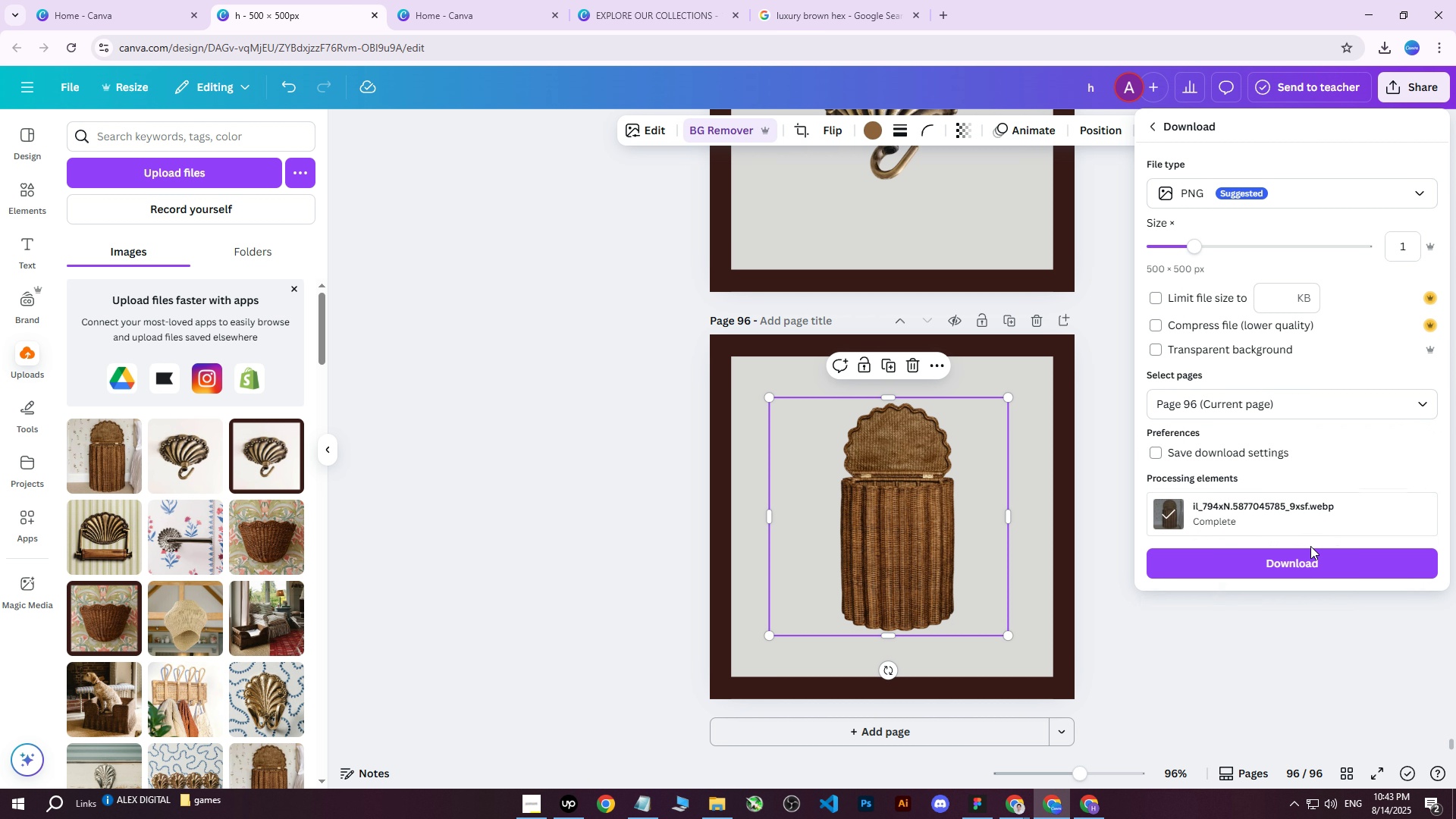 
triple_click([1304, 560])
 